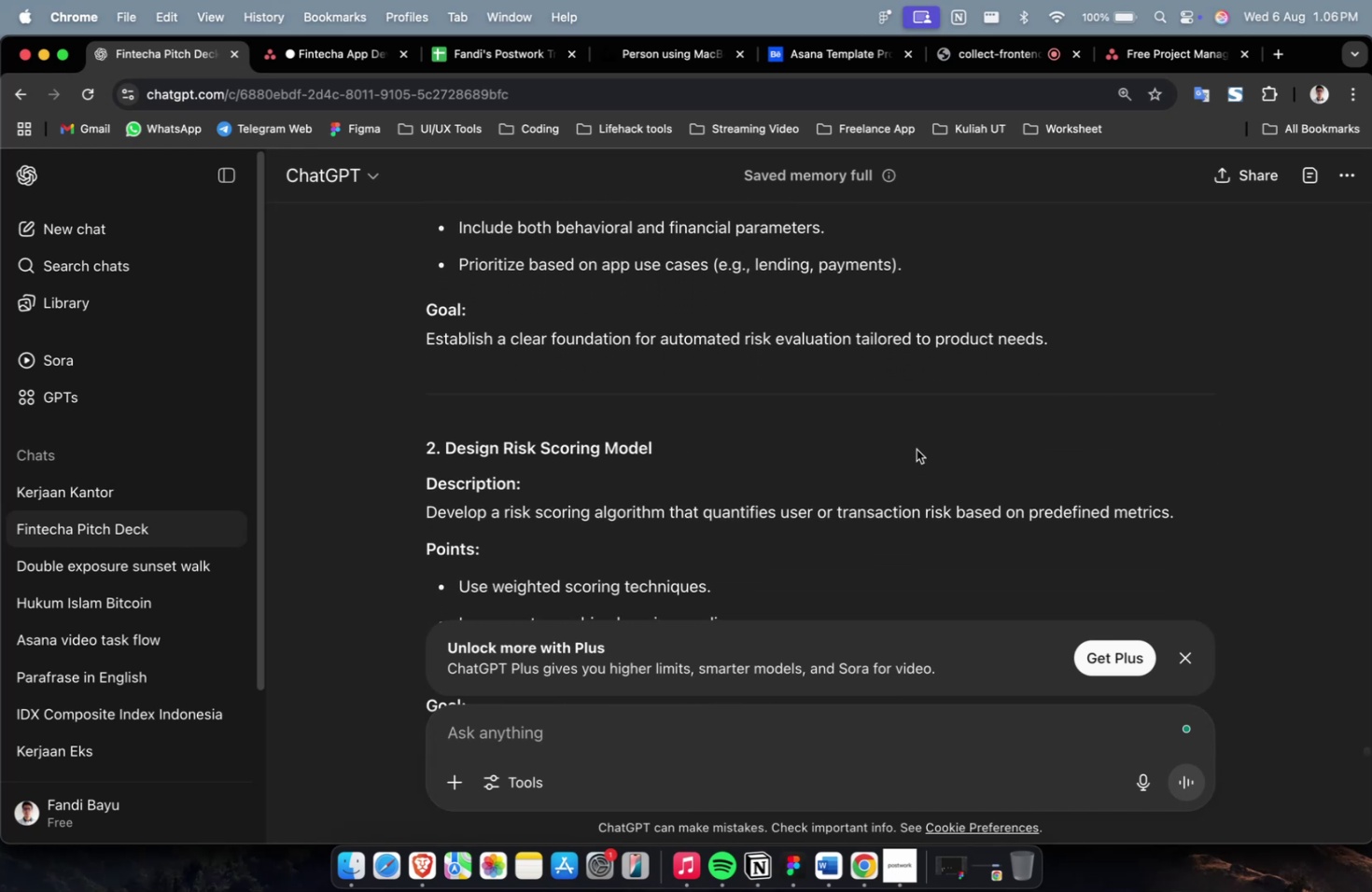 
wait(6.01)
 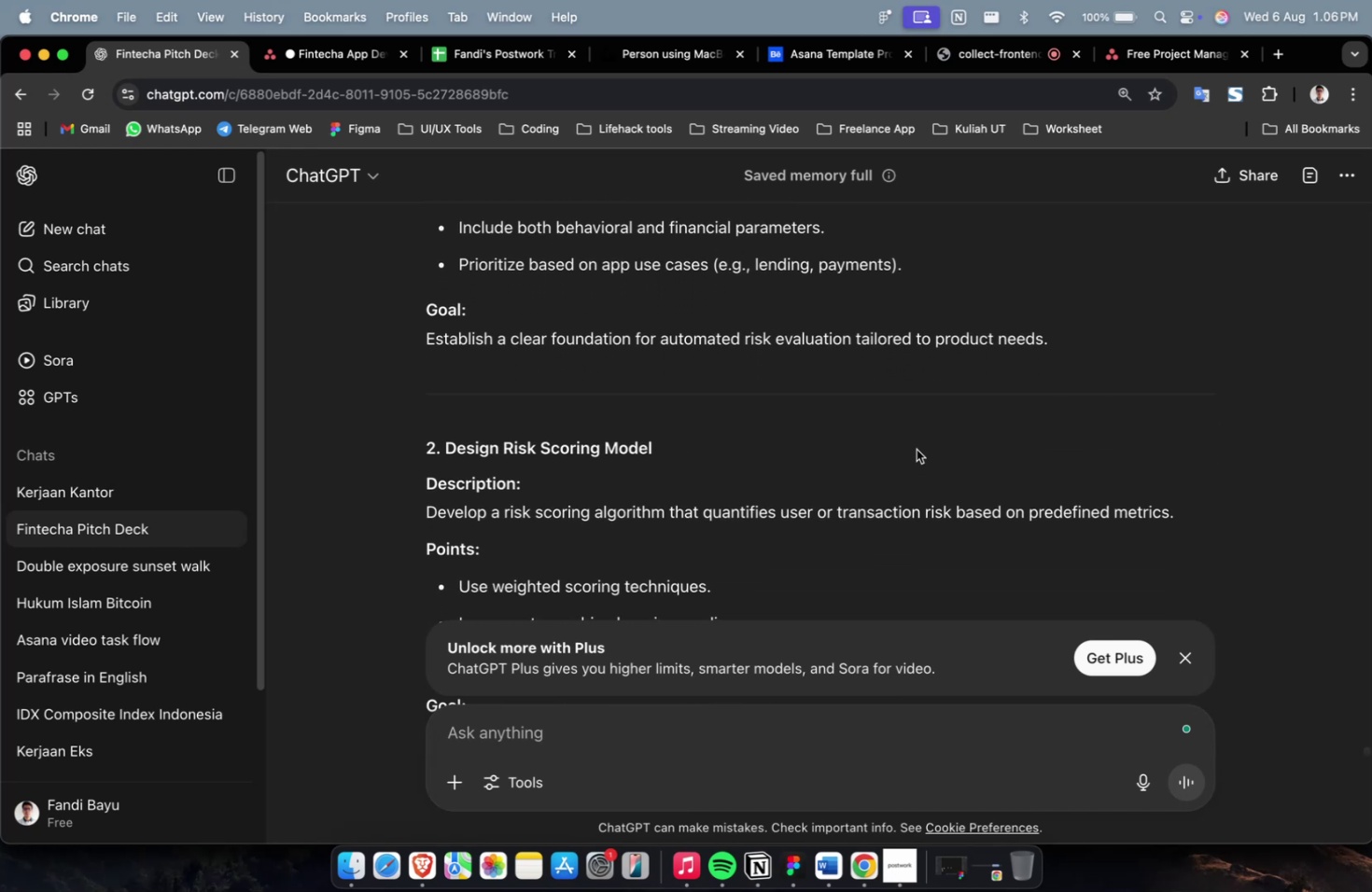 
scroll: coordinate [916, 449], scroll_direction: down, amount: 12.0
 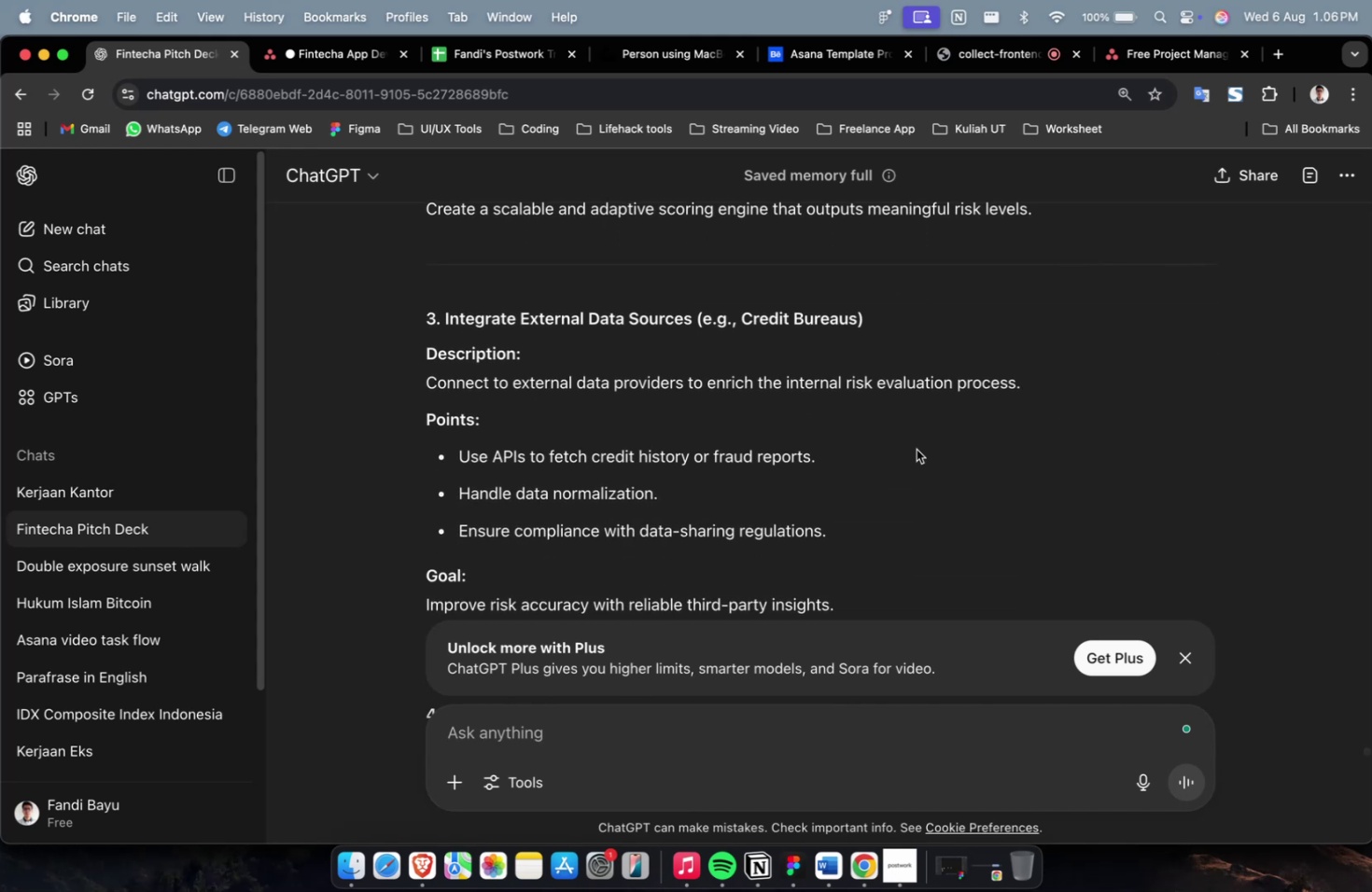 
scroll: coordinate [916, 449], scroll_direction: down, amount: 6.0
 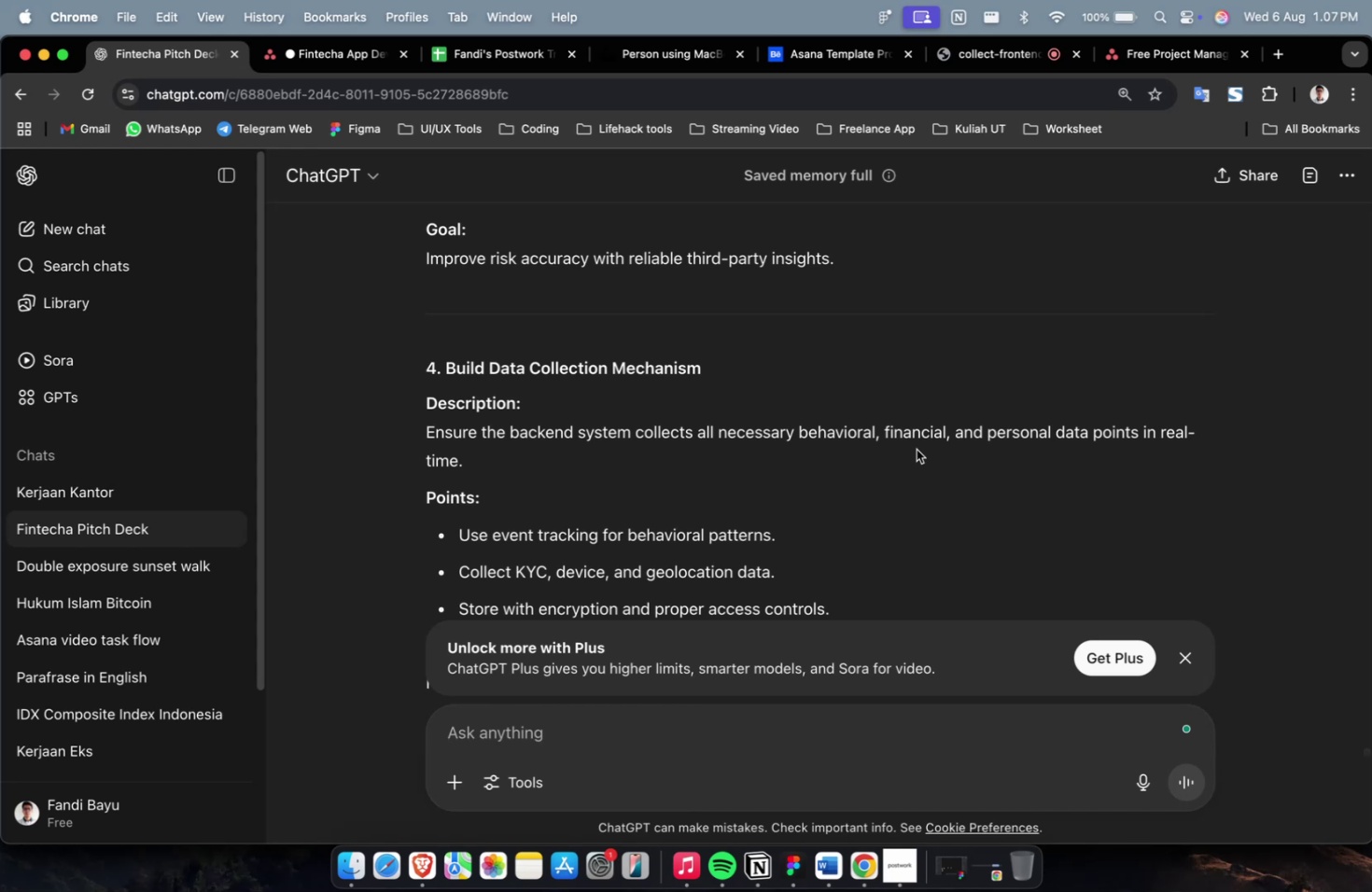 
wait(6.7)
 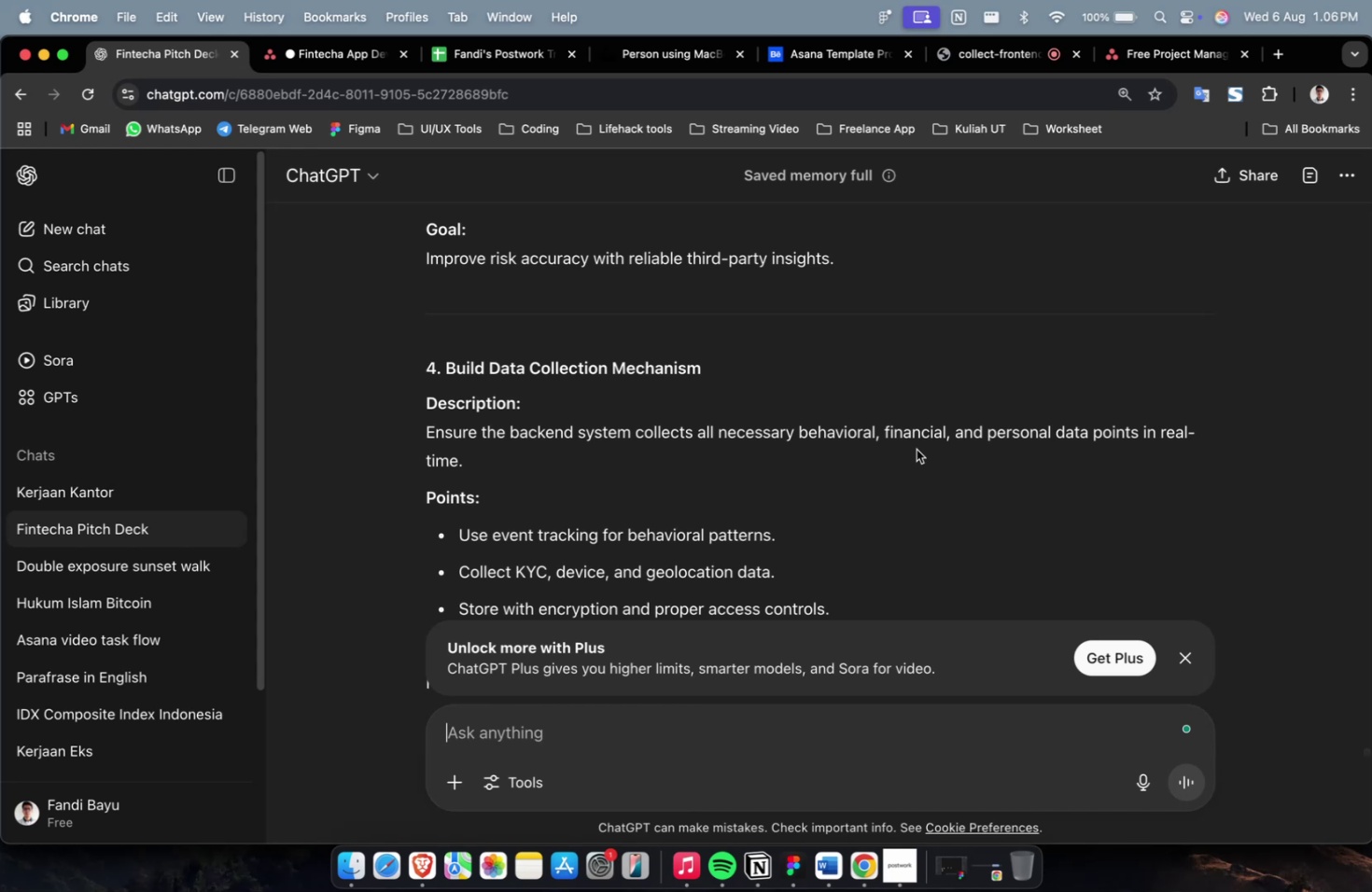 
scroll: coordinate [916, 449], scroll_direction: down, amount: 17.0
 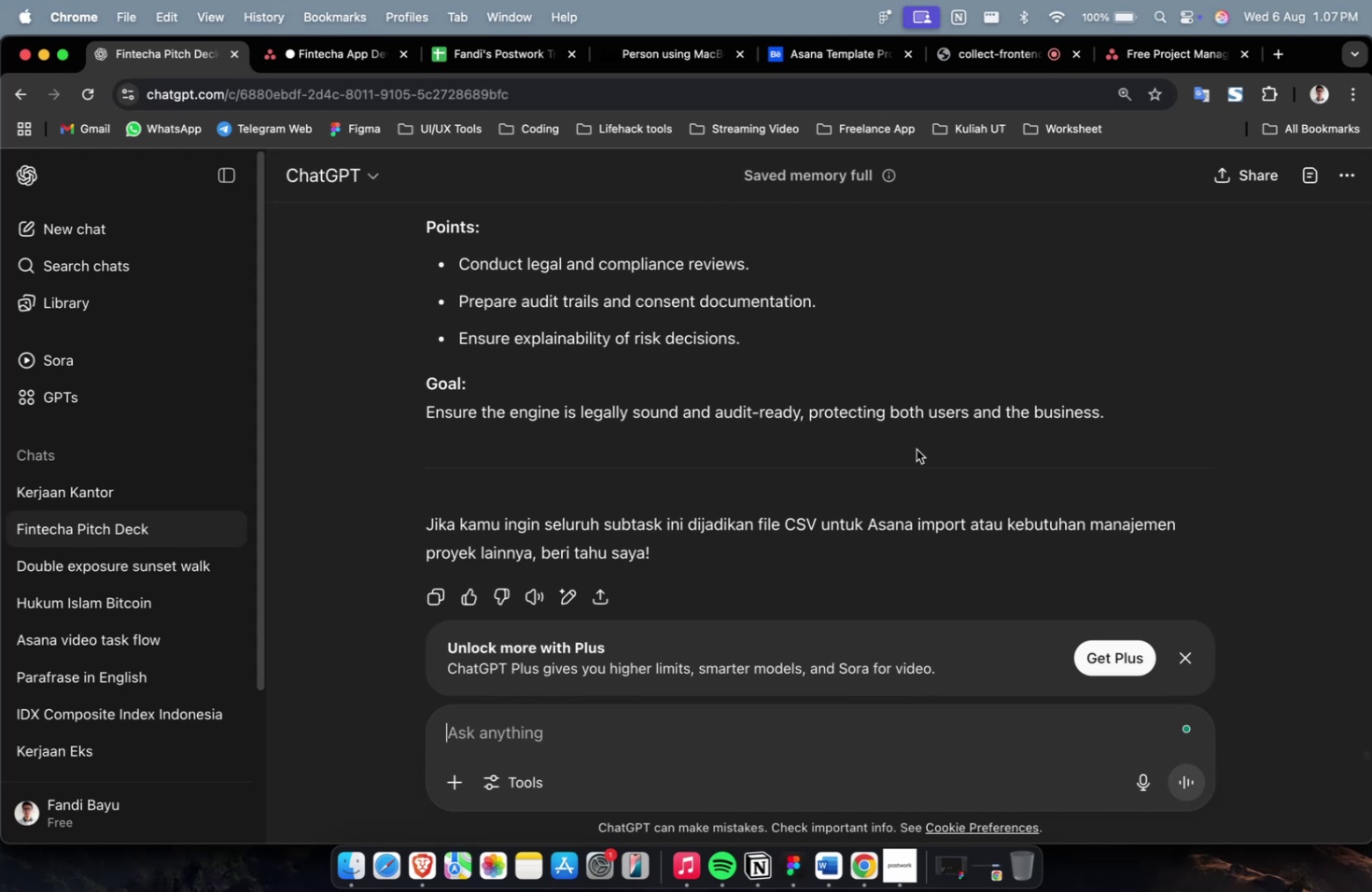 
scroll: coordinate [916, 449], scroll_direction: down, amount: 3.0
 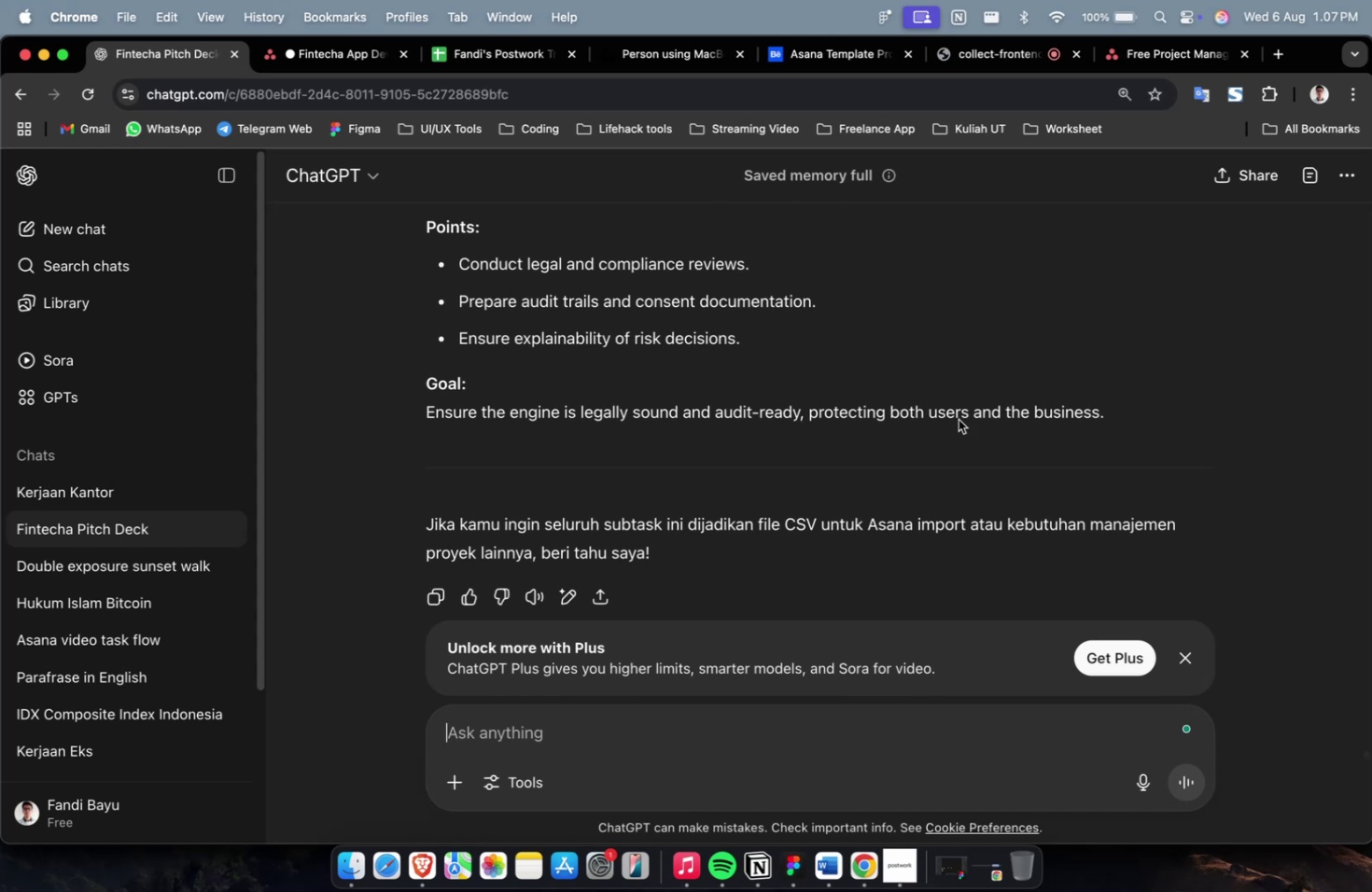 
scroll: coordinate [961, 414], scroll_direction: up, amount: 81.0
 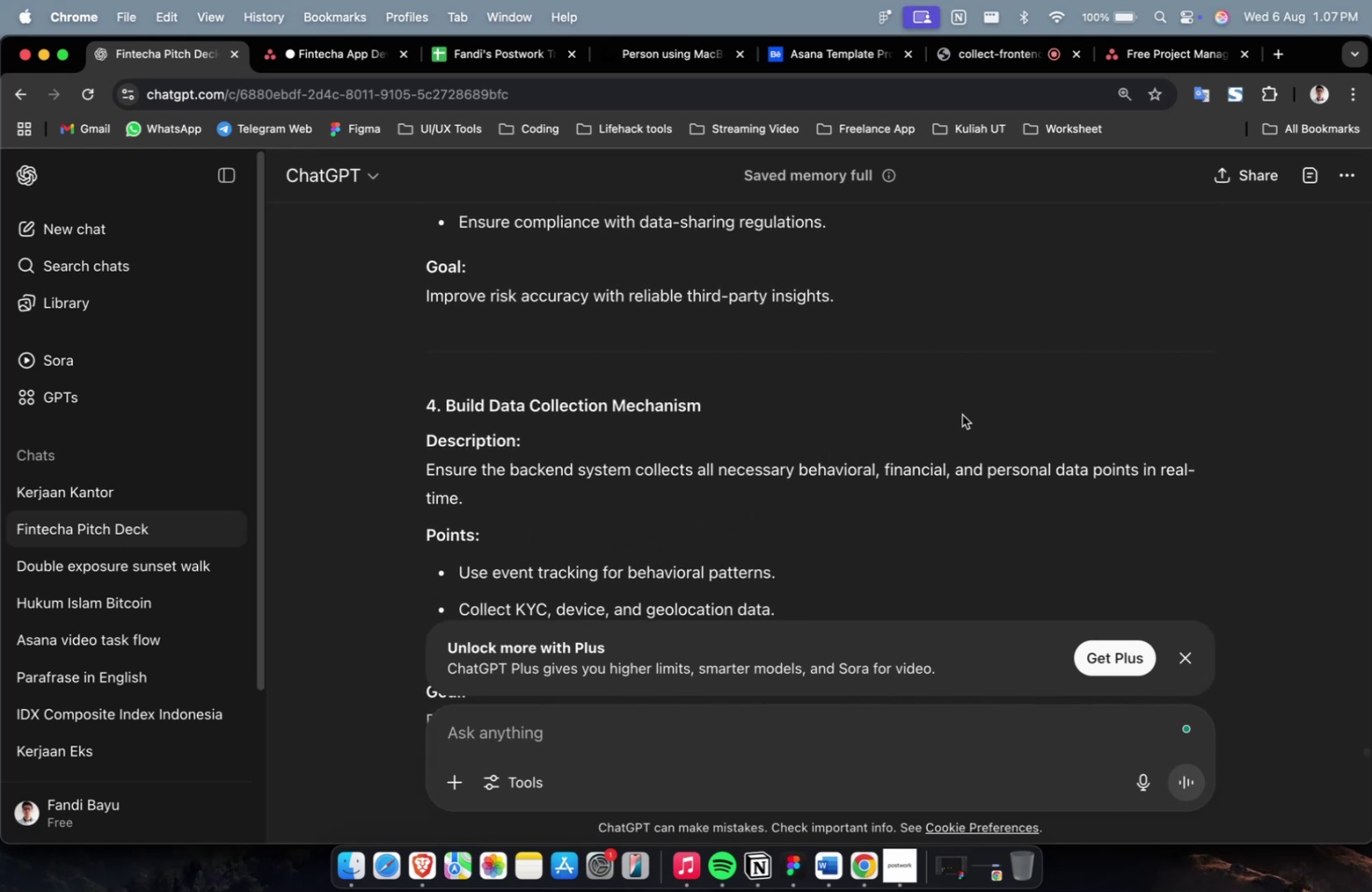 
scroll: coordinate [961, 414], scroll_direction: up, amount: 21.0
 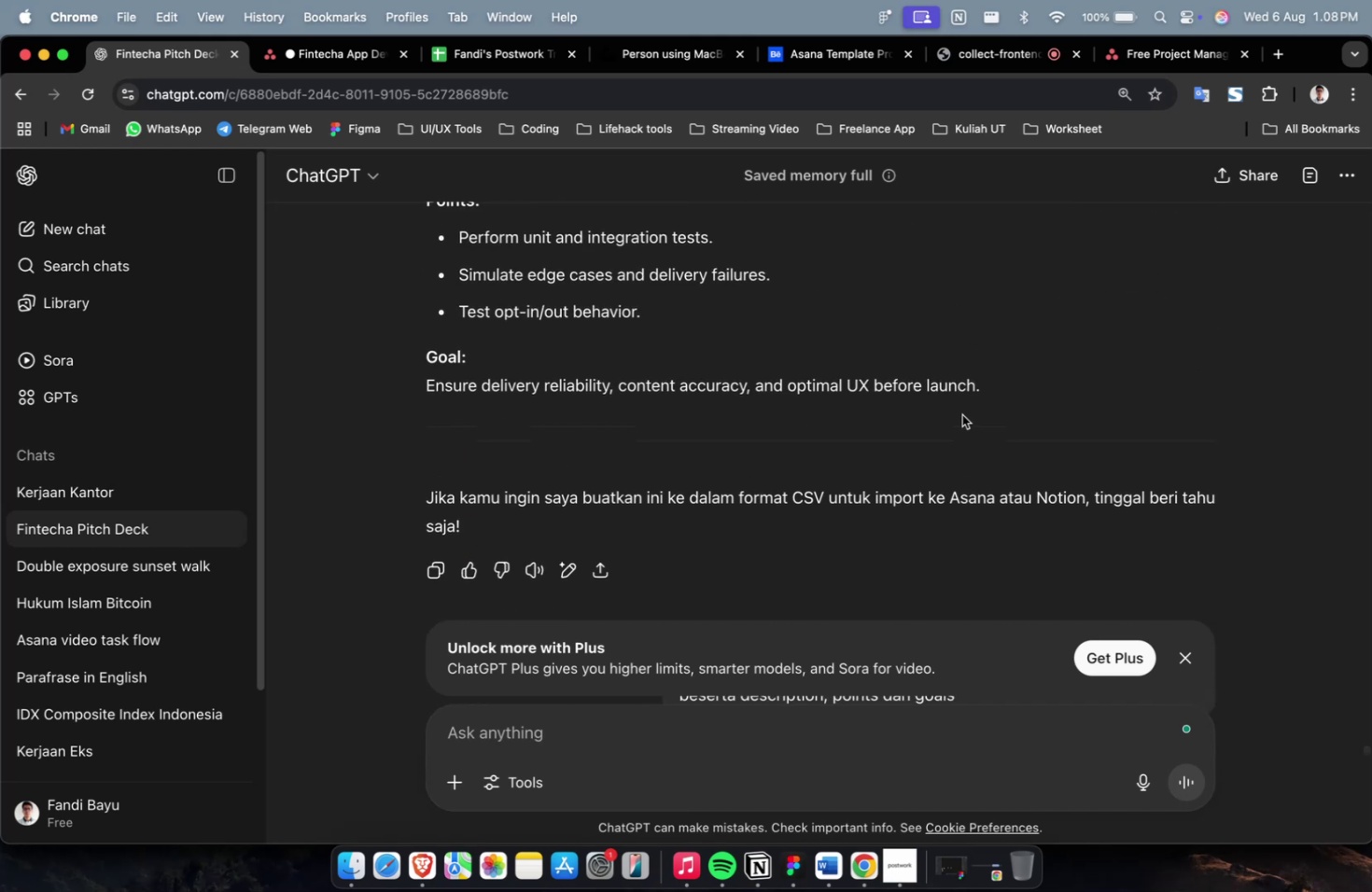 
scroll: coordinate [961, 414], scroll_direction: down, amount: 9.0
 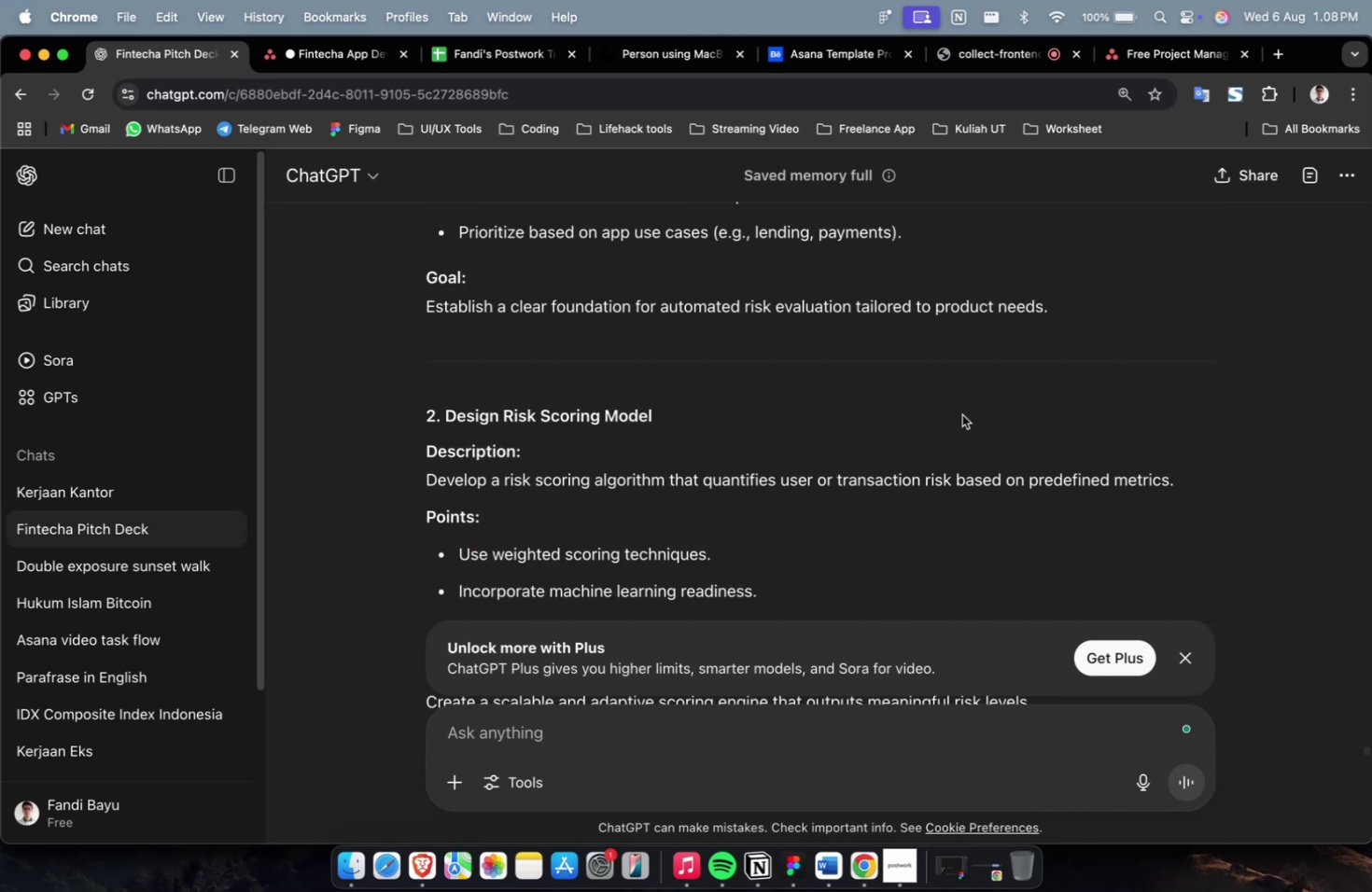 
scroll: coordinate [872, 404], scroll_direction: up, amount: 12.0
 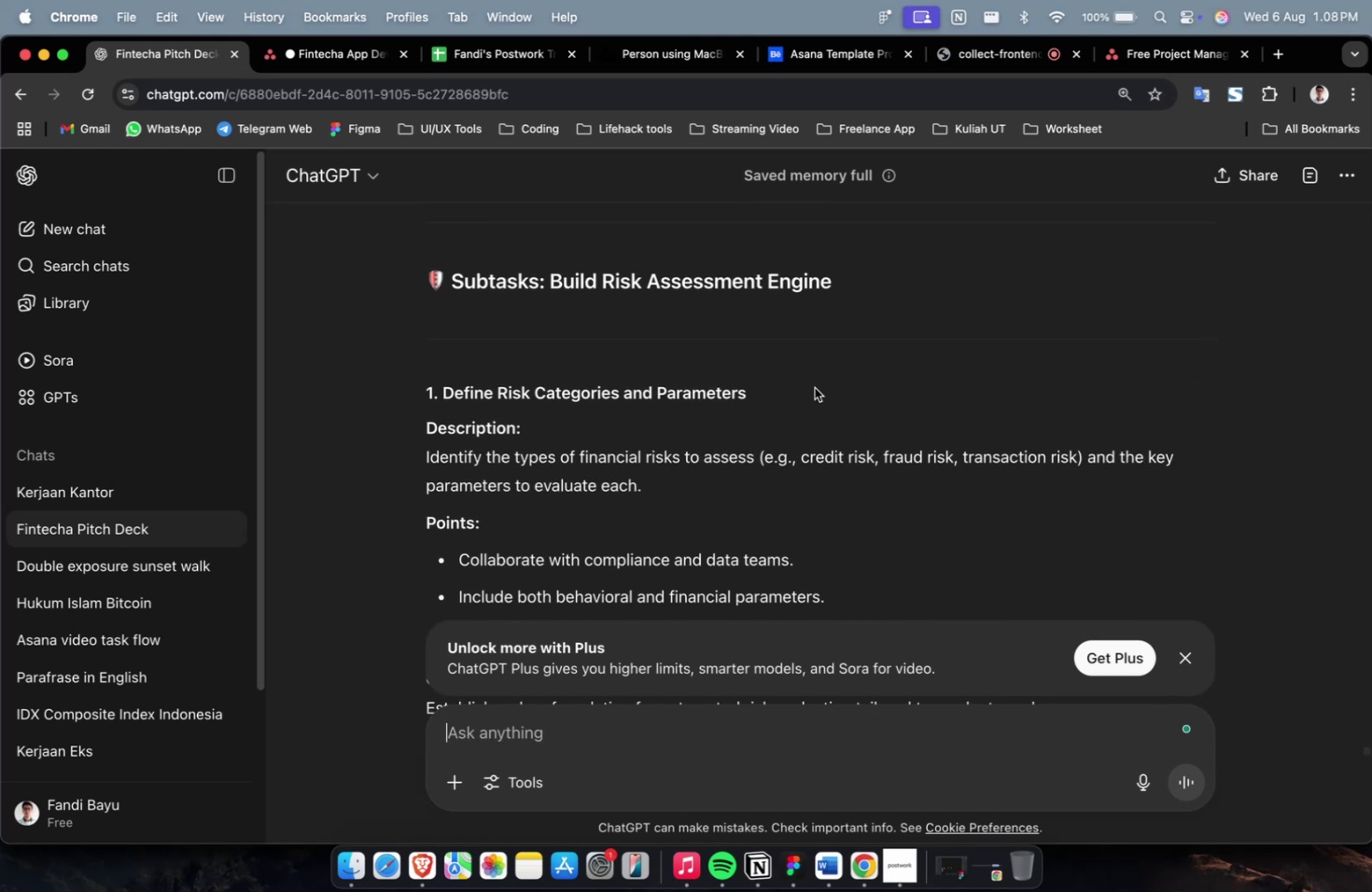 
left_click_drag(start_coordinate=[813, 387], to_coordinate=[445, 396])
 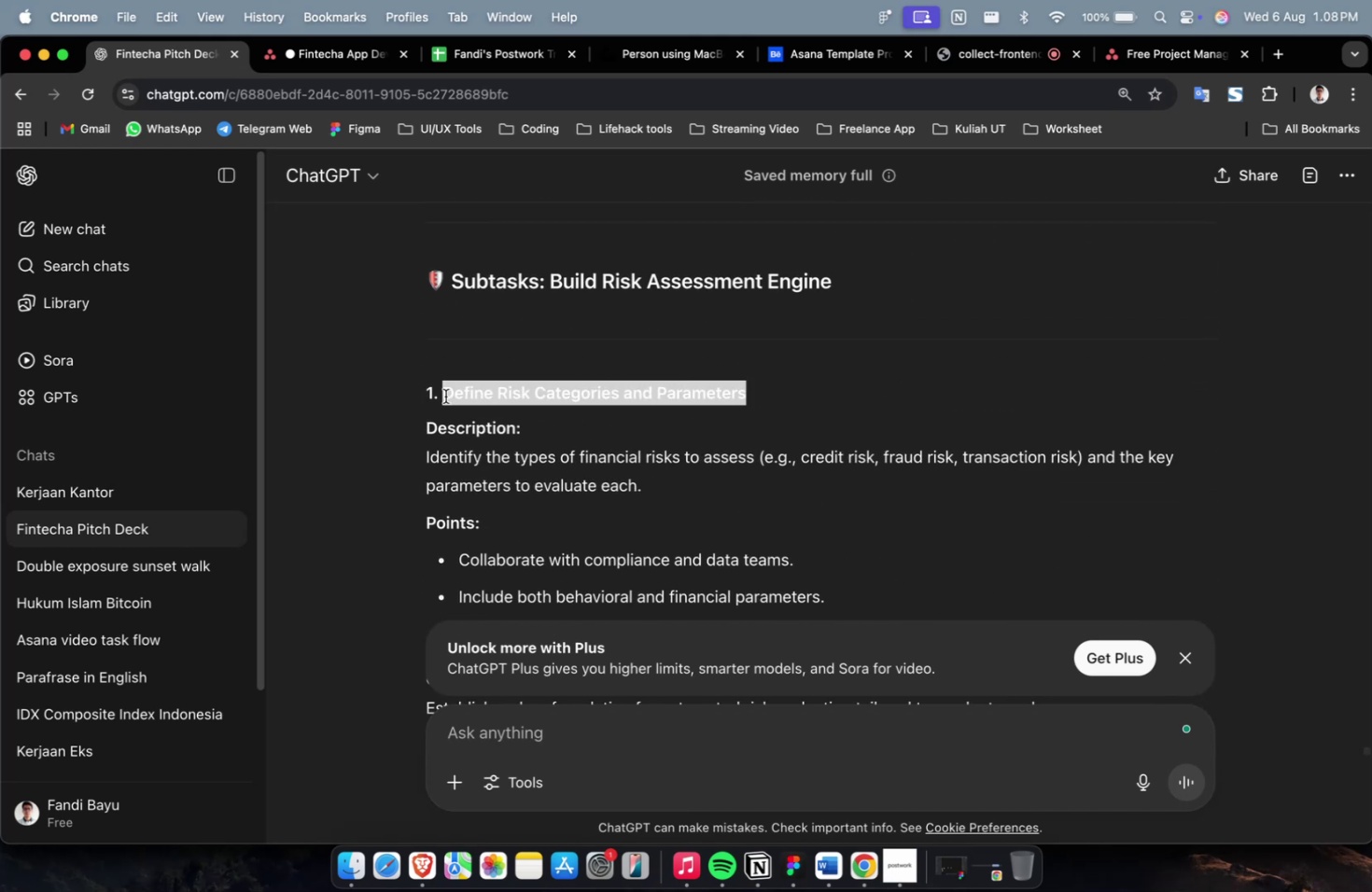 
key(Meta+CommandLeft)
 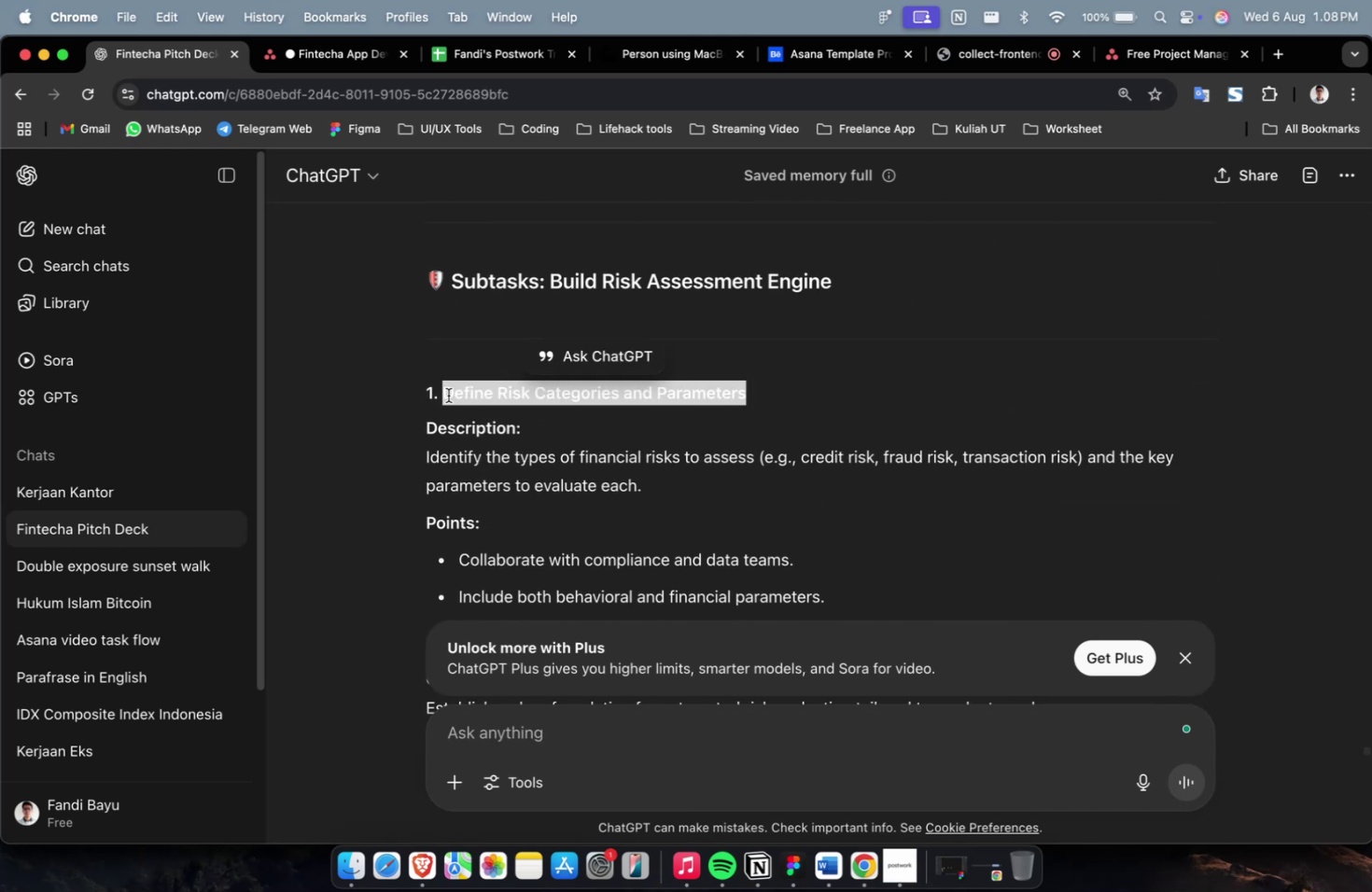 
key(Meta+C)
 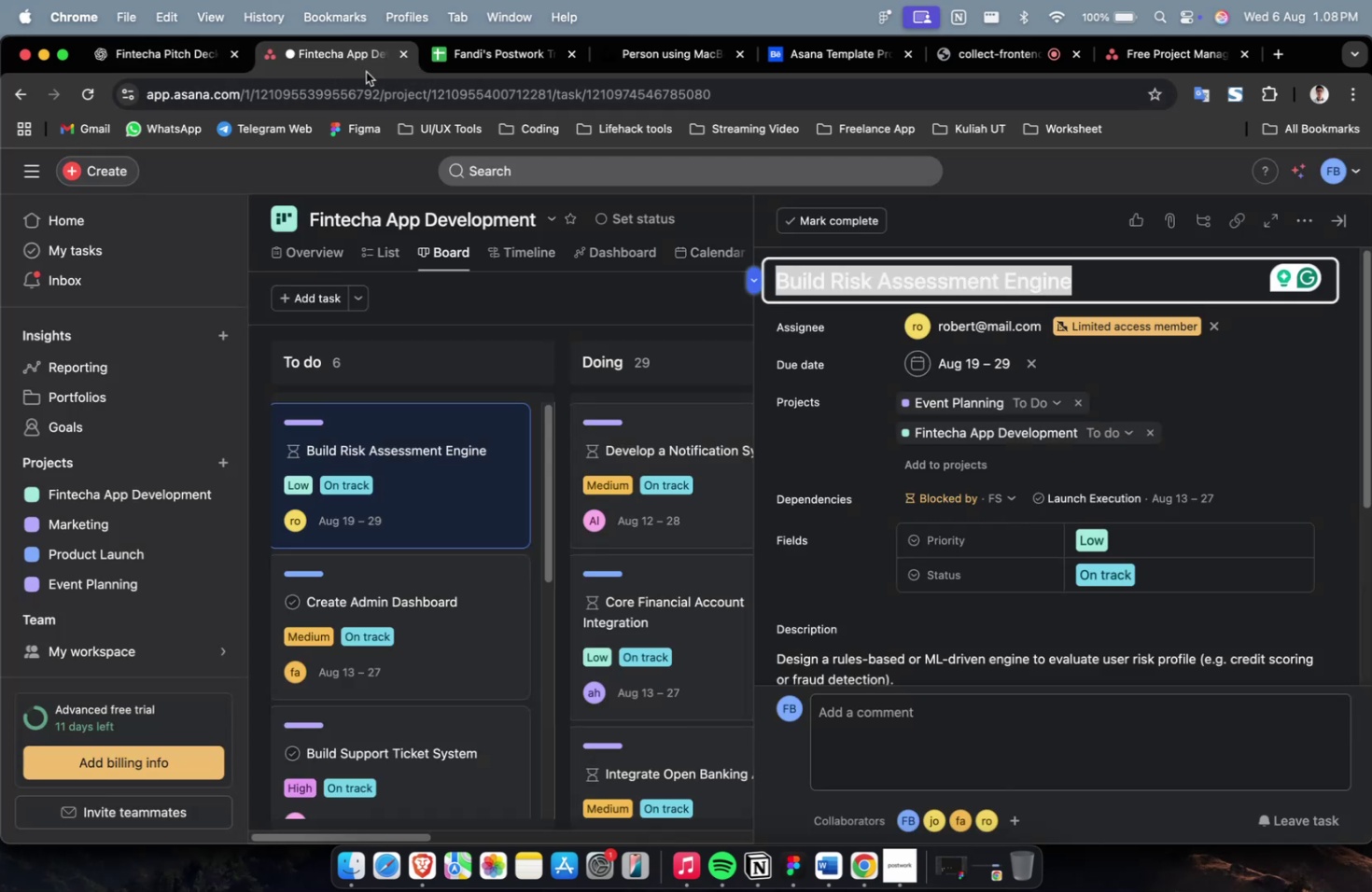 
scroll: coordinate [1029, 529], scroll_direction: down, amount: 33.0
 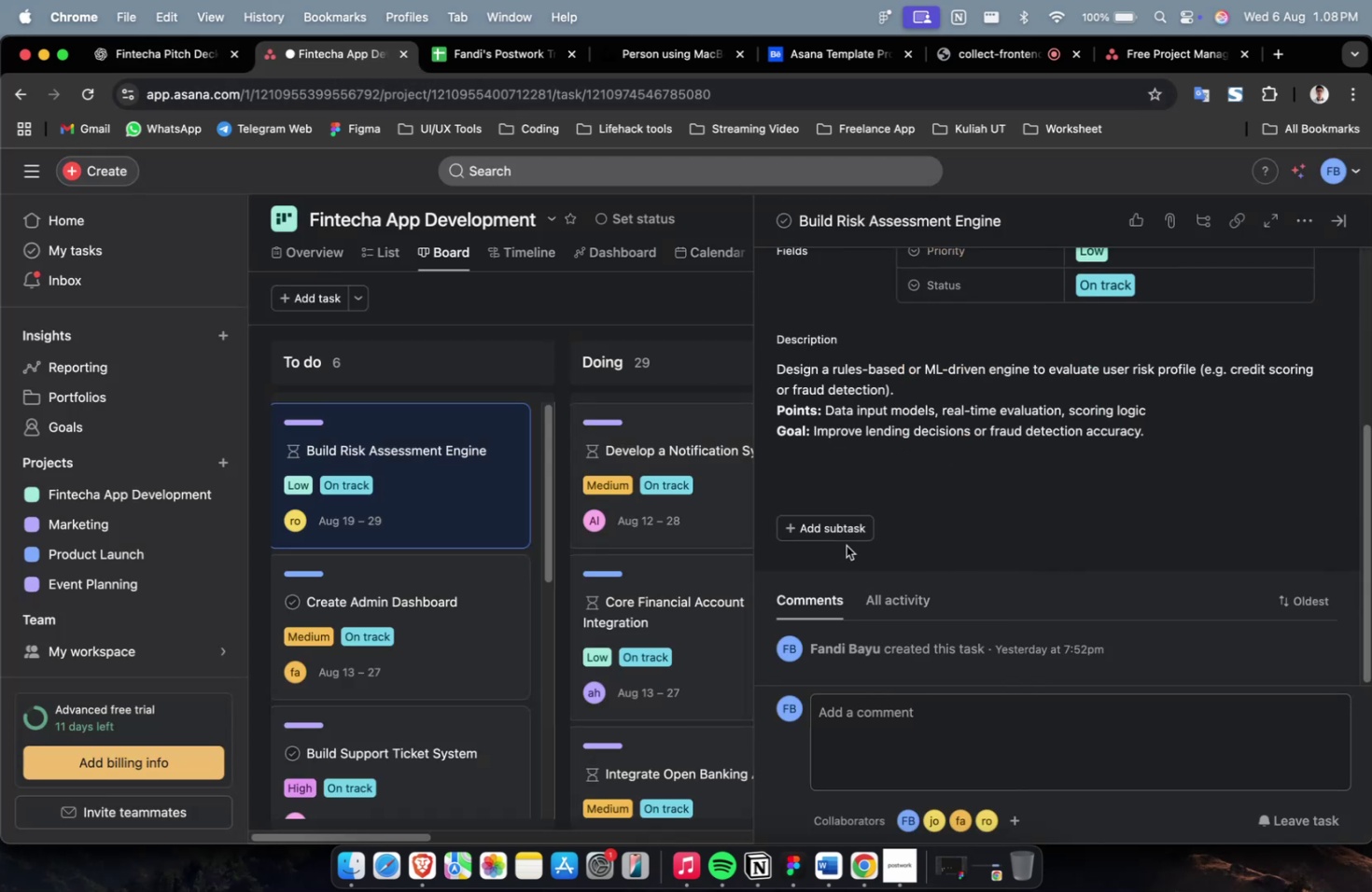 
left_click([840, 534])
 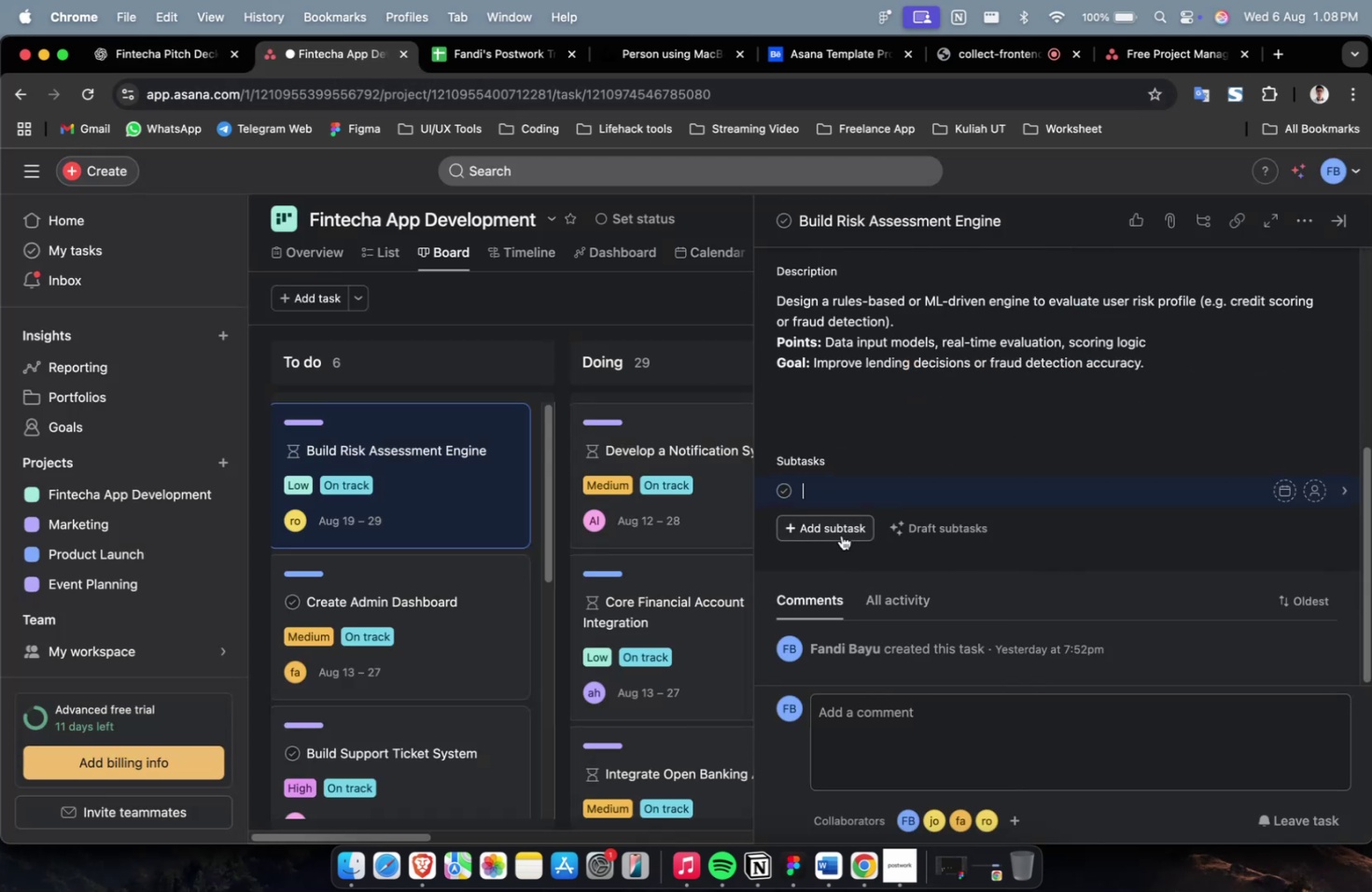 
key(Meta+V)
 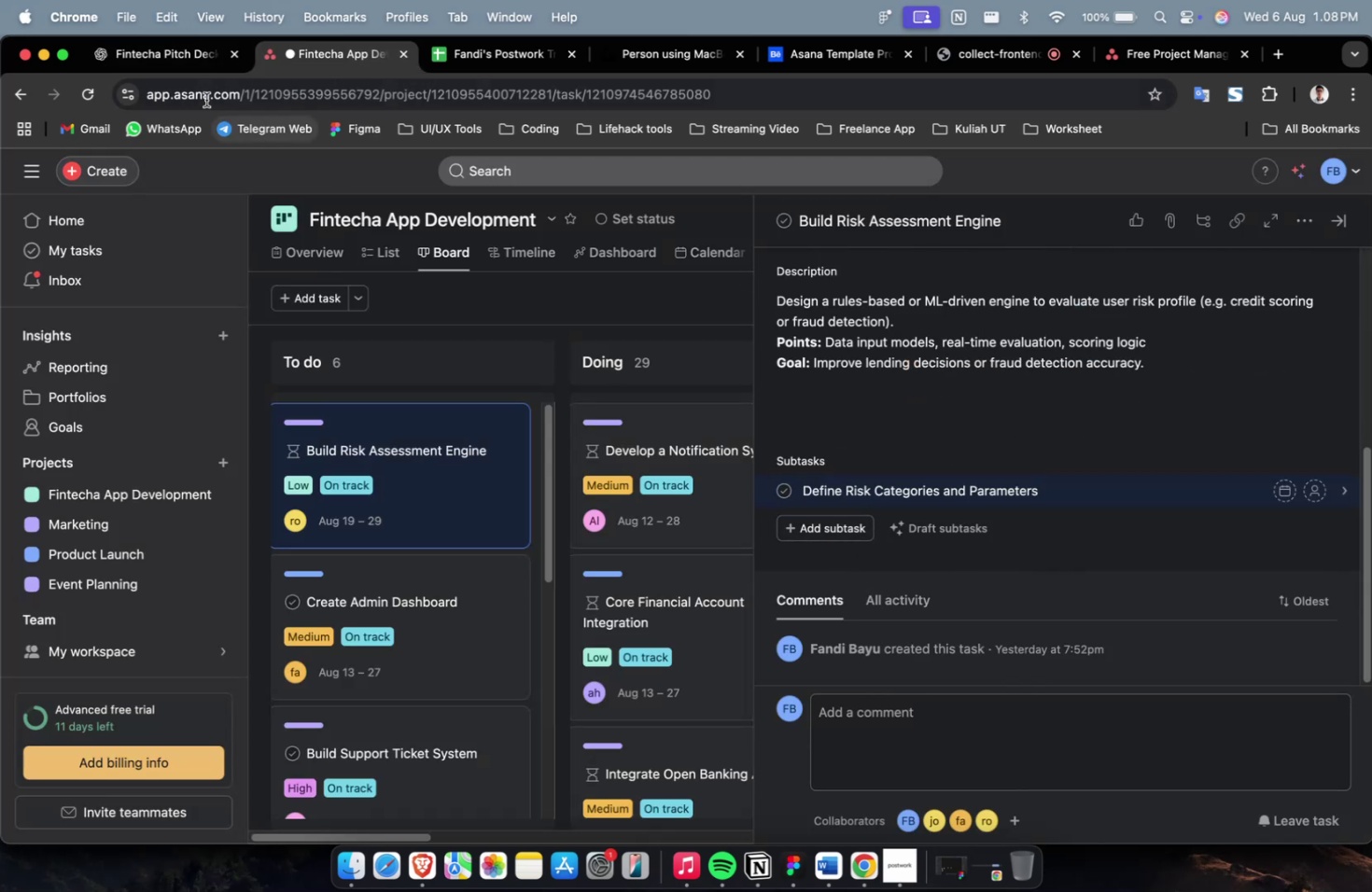 
left_click([186, 69])
 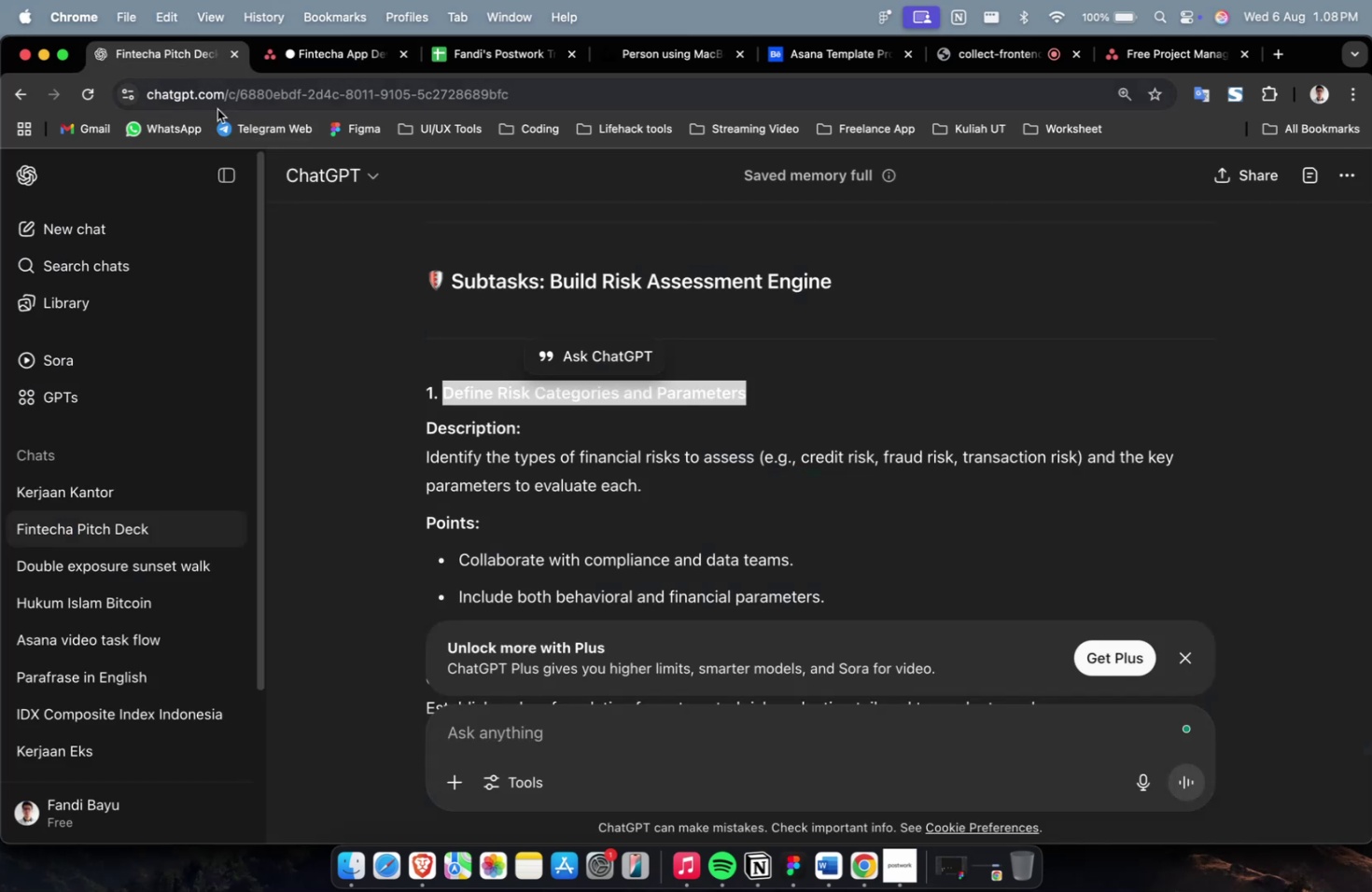 
mouse_move([295, 199])
 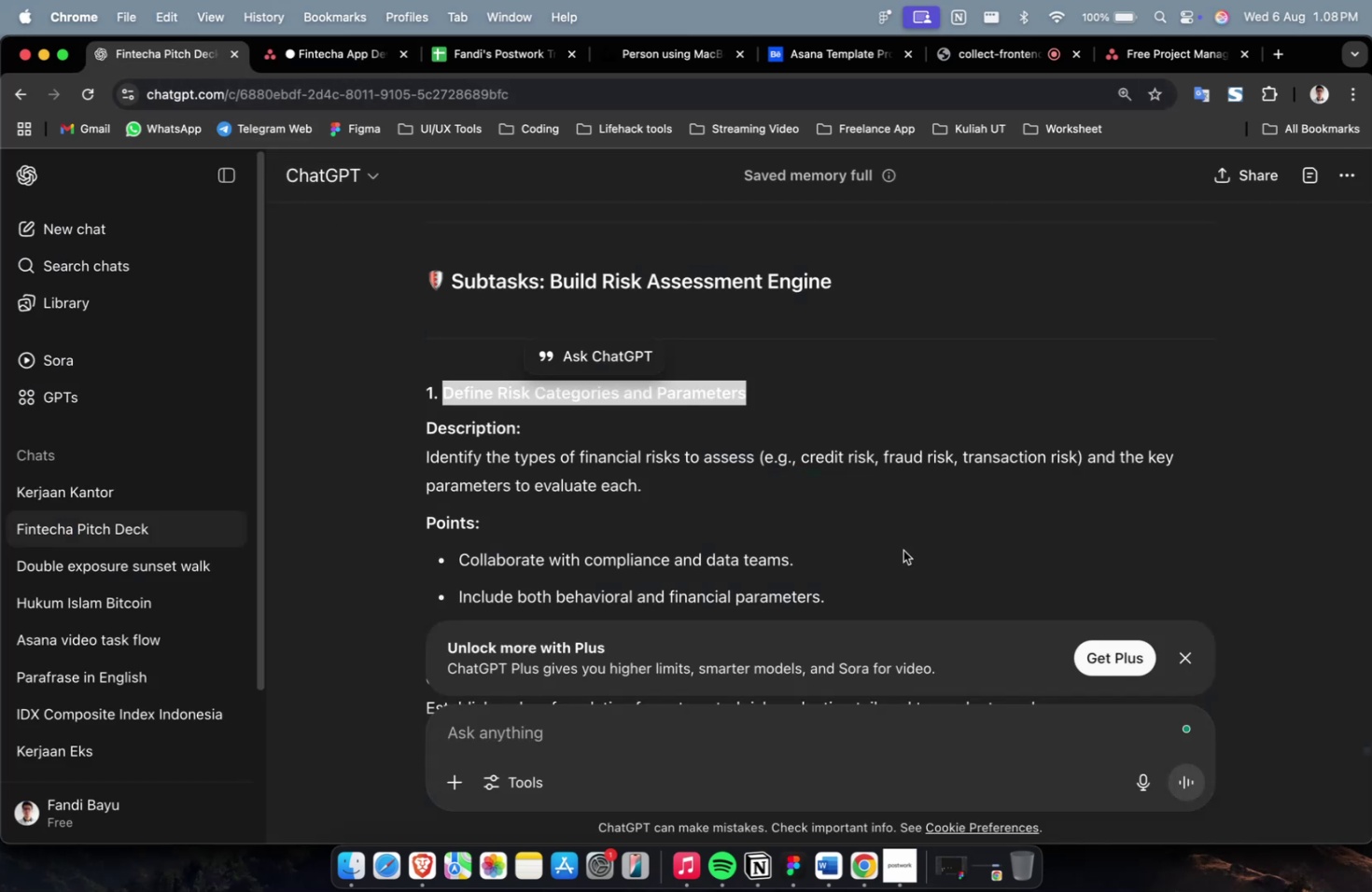 
scroll: coordinate [749, 502], scroll_direction: down, amount: 10.0
 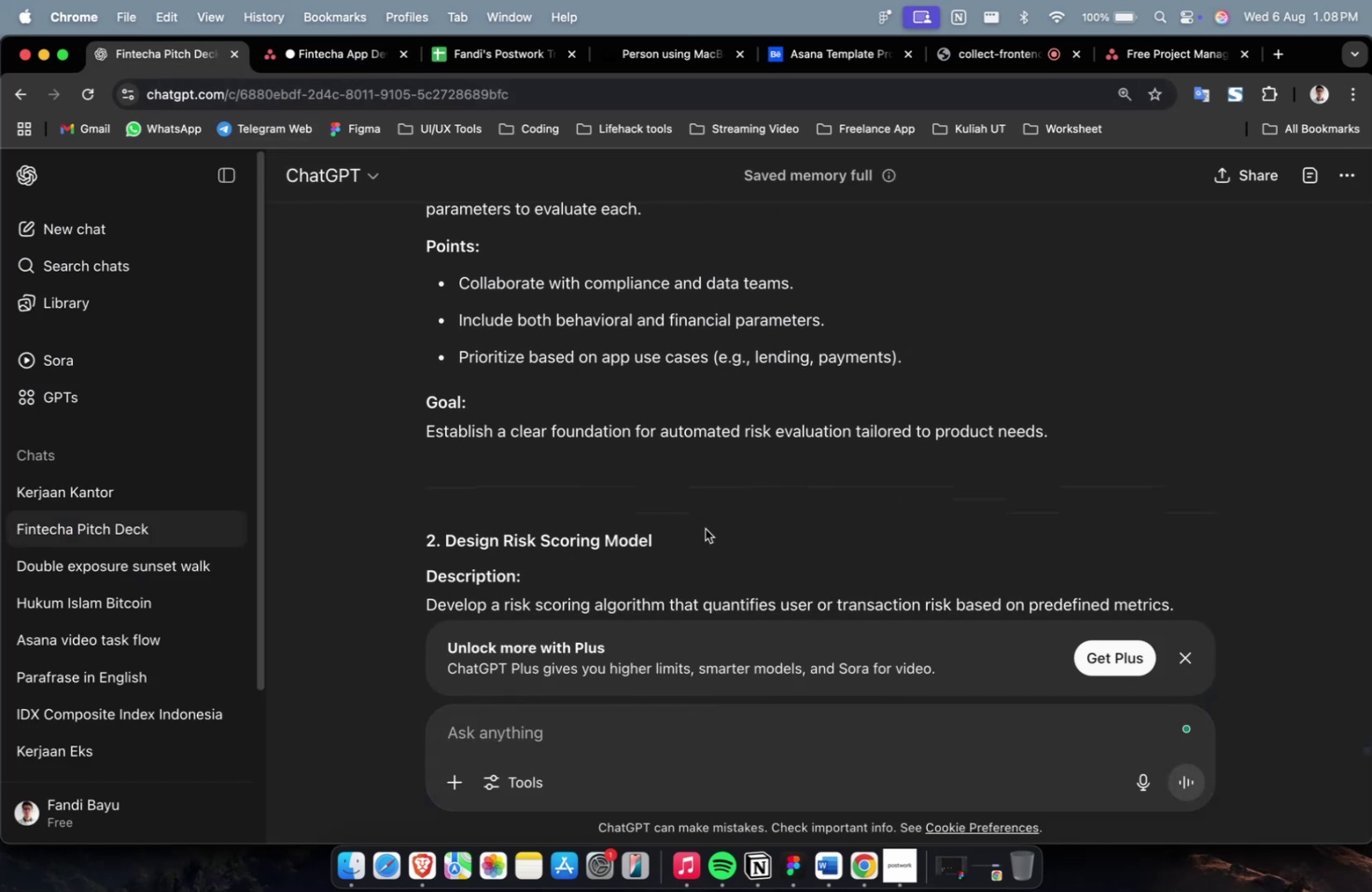 
left_click_drag(start_coordinate=[701, 530], to_coordinate=[444, 545])
 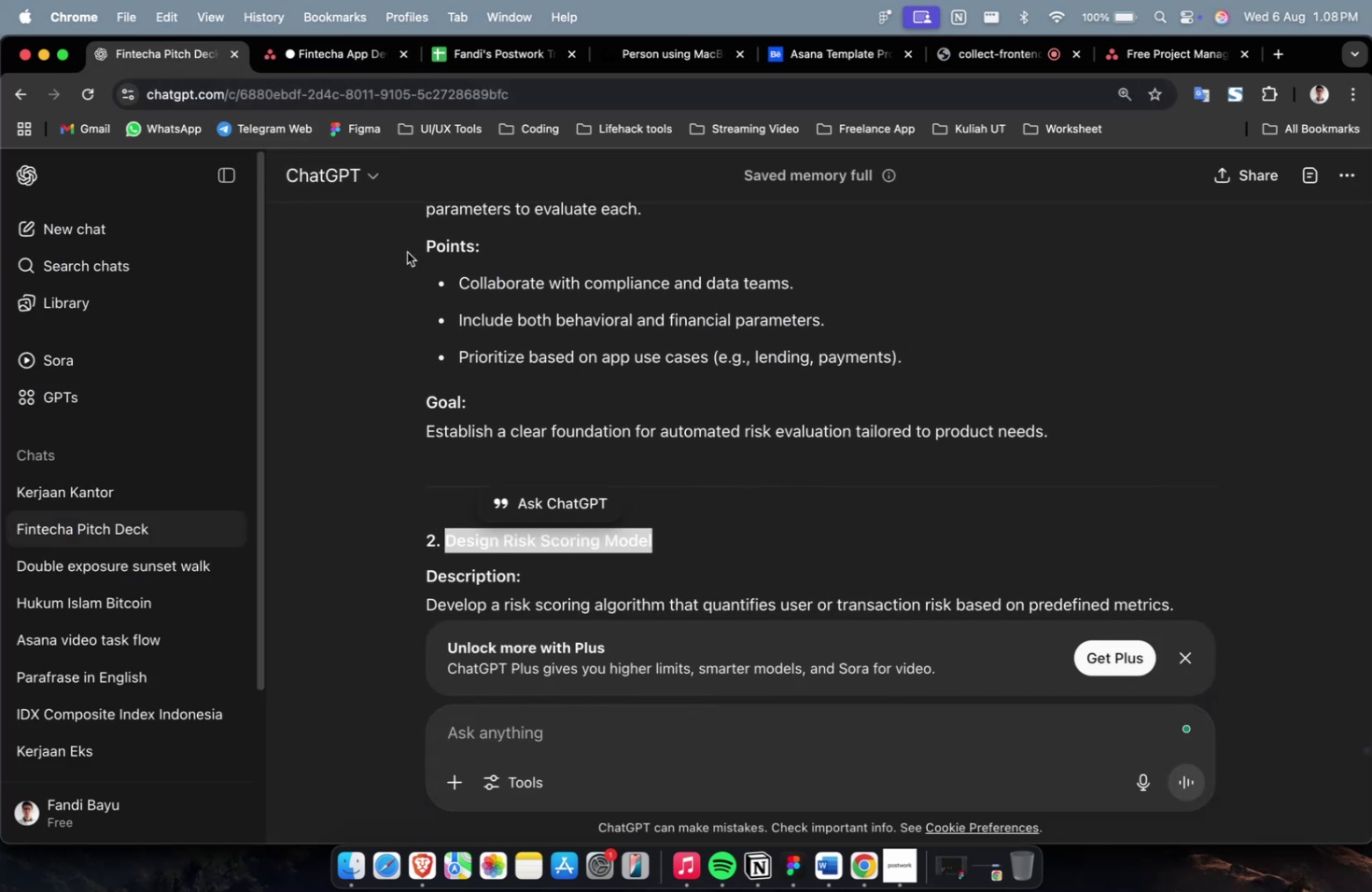 
key(Meta+C)
 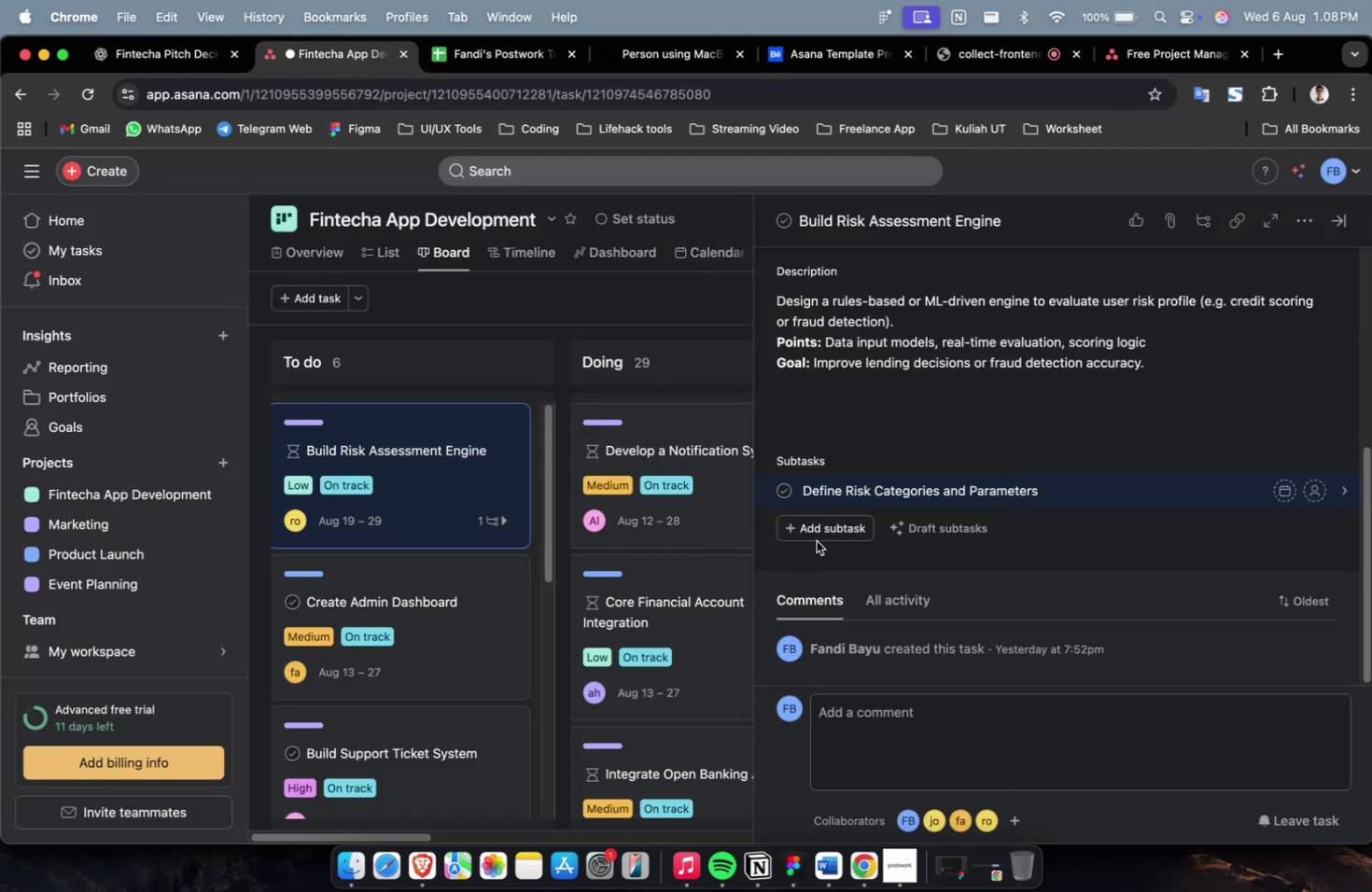 
key(Meta+V)
 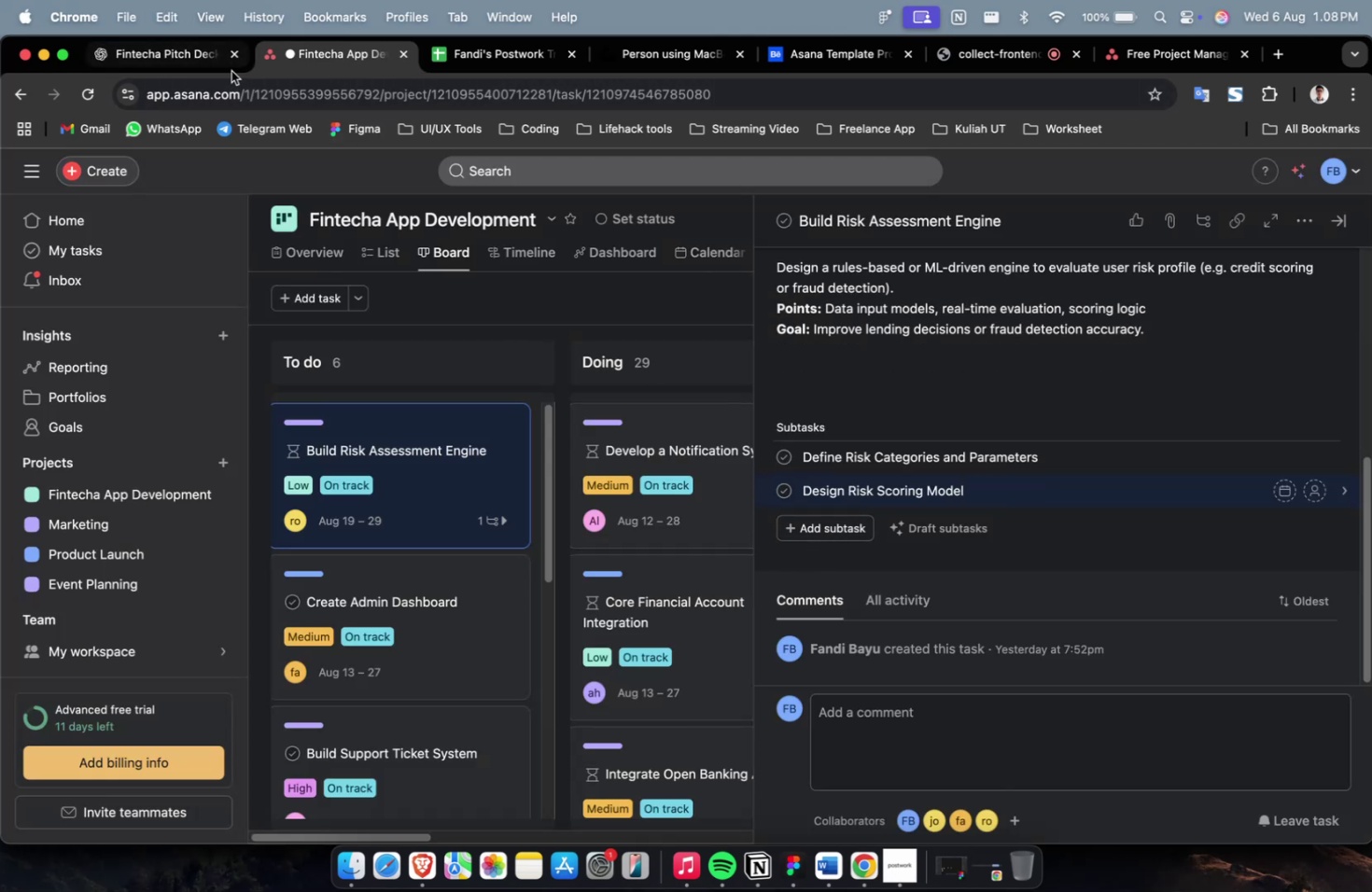 
left_click([213, 63])
 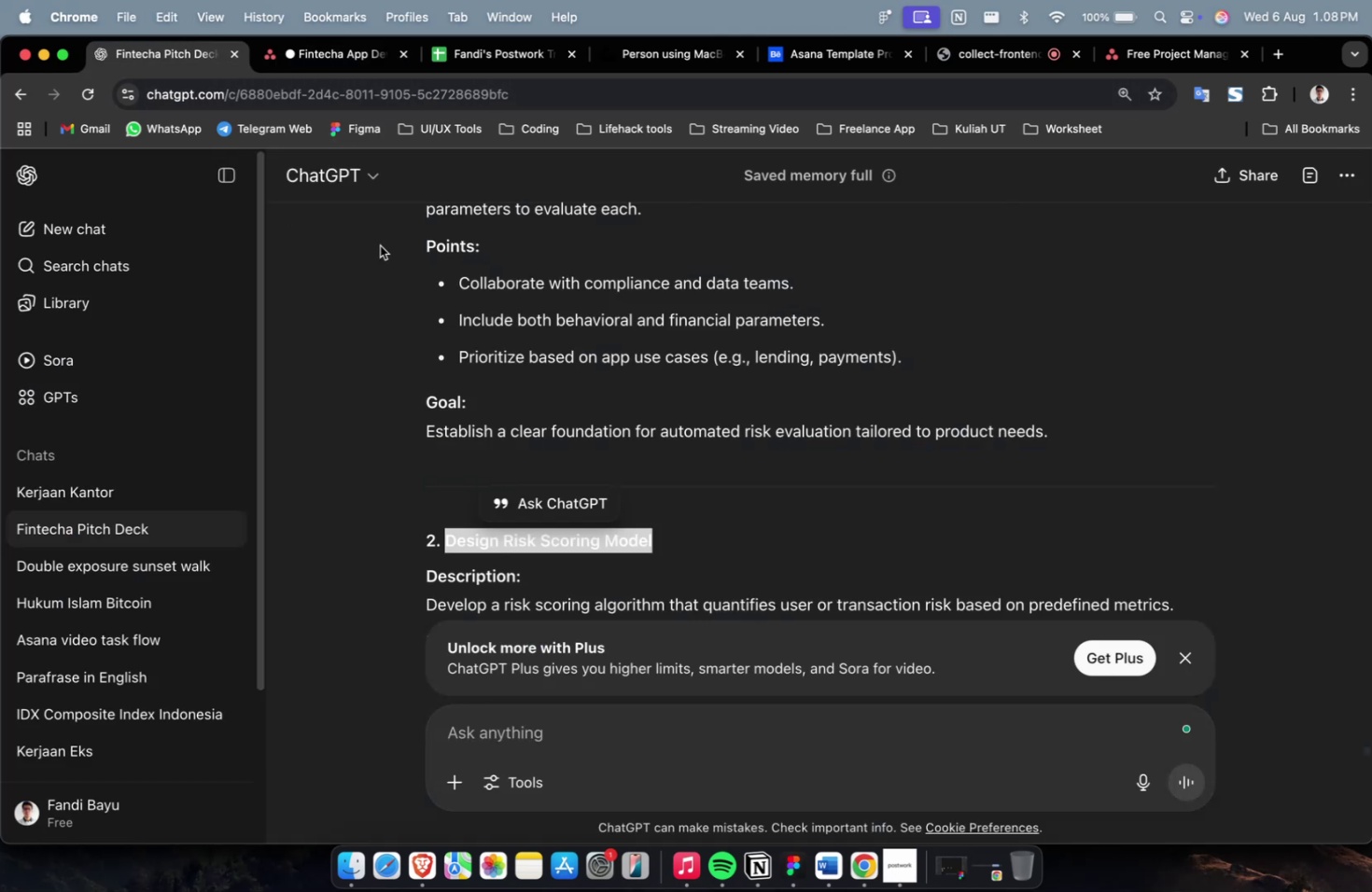 
scroll: coordinate [700, 389], scroll_direction: down, amount: 15.0
 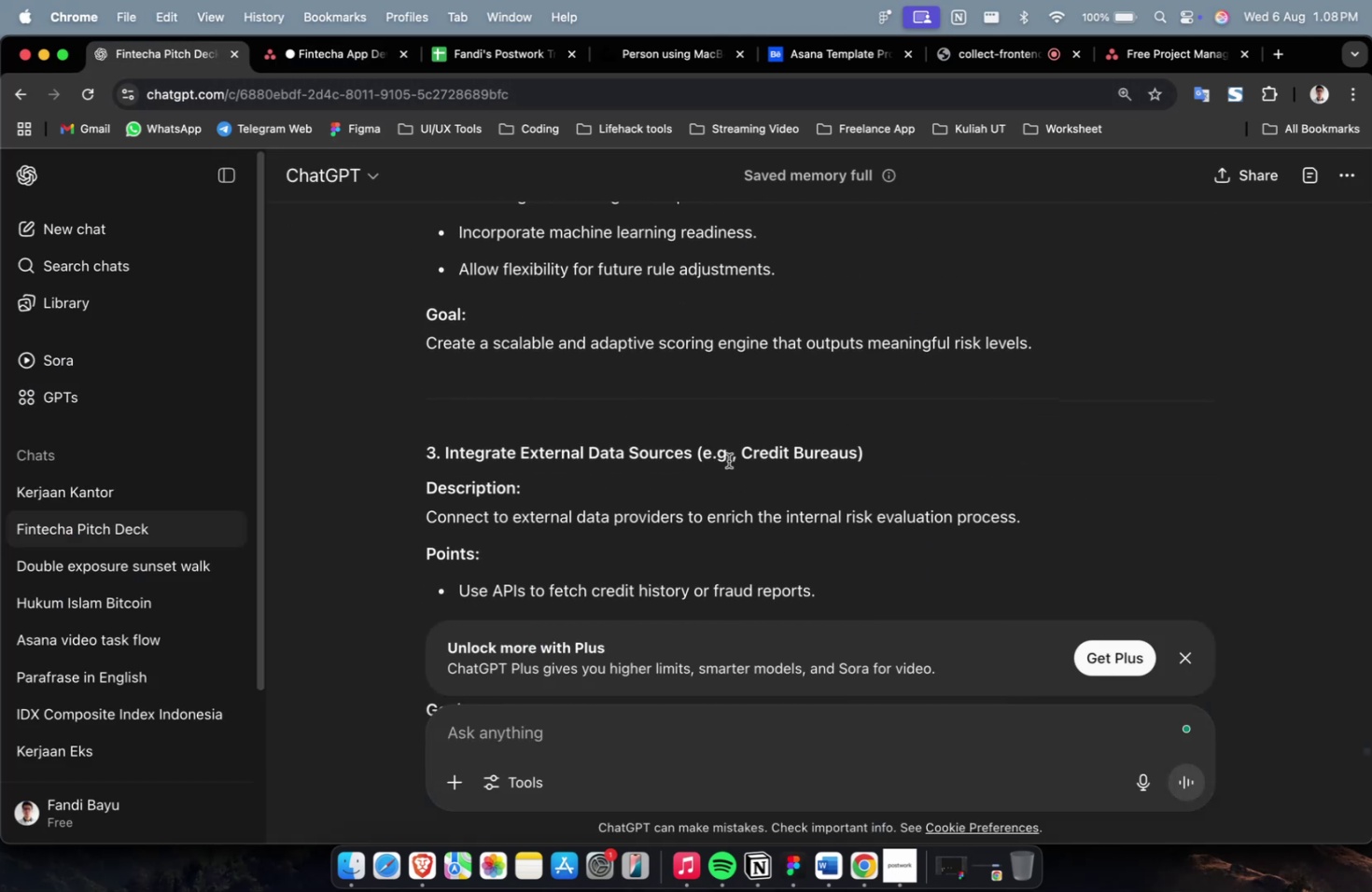 
left_click_drag(start_coordinate=[695, 456], to_coordinate=[443, 463])
 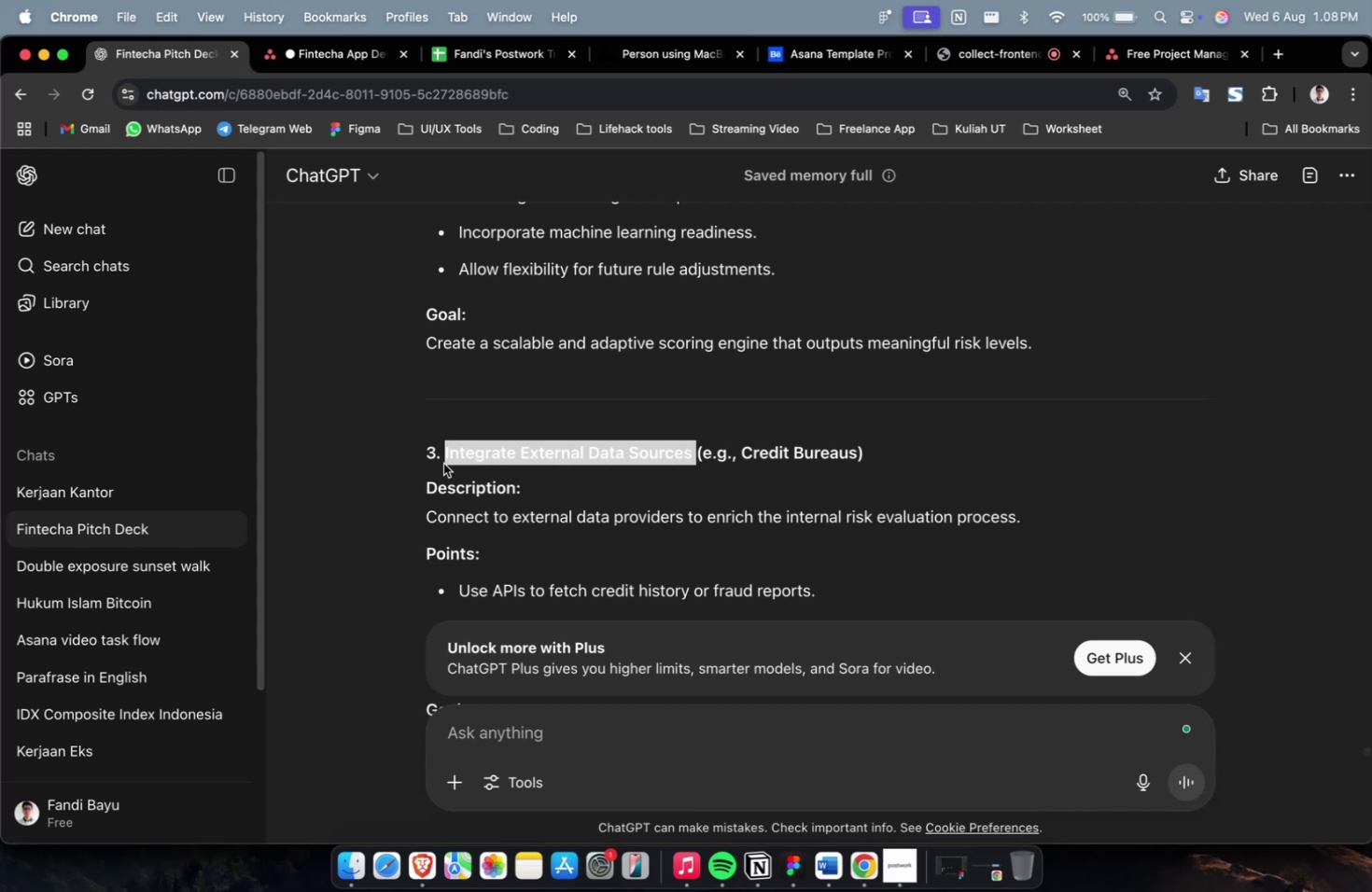 
key(Meta+CommandLeft)
 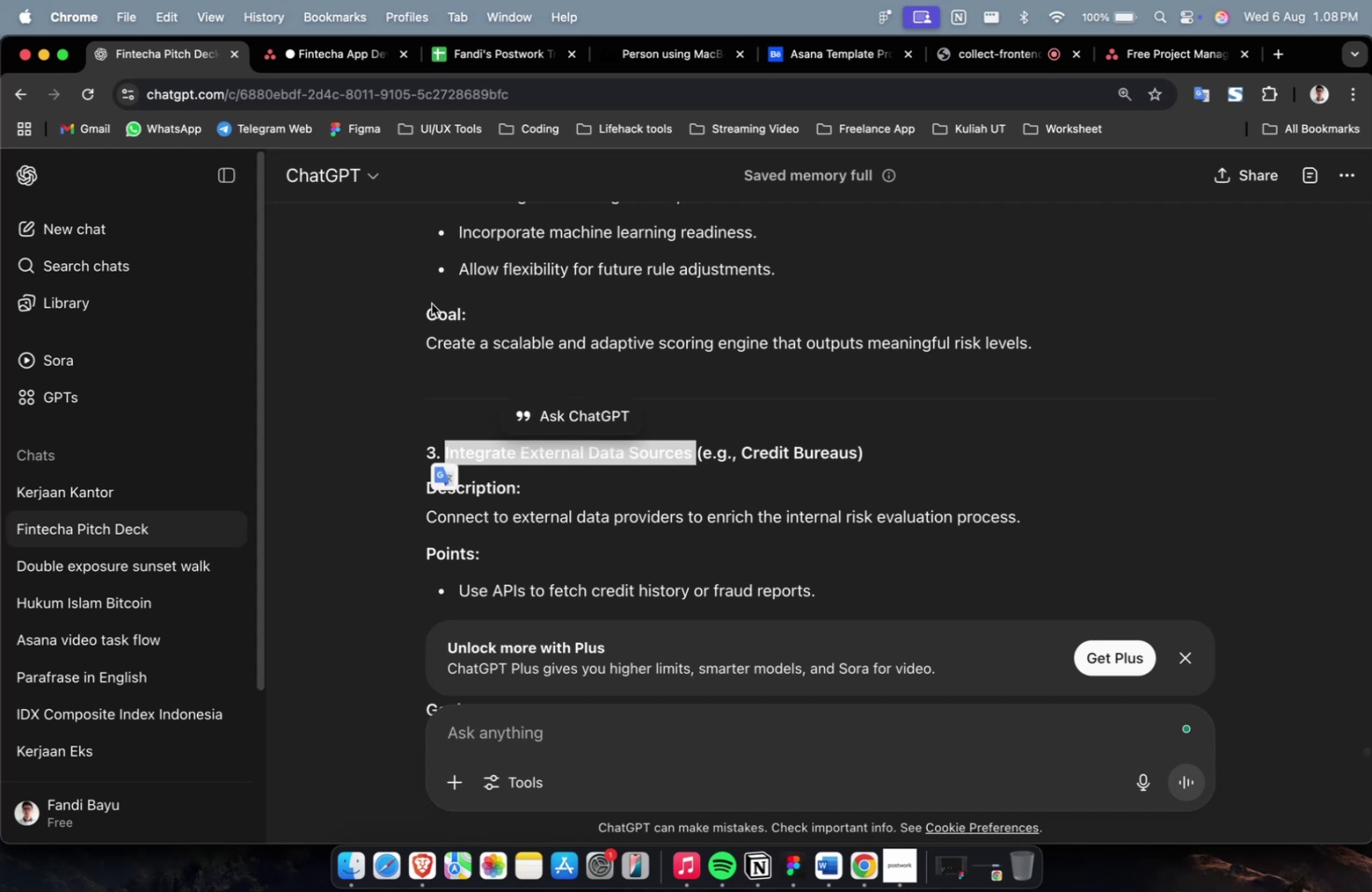 
key(Meta+C)
 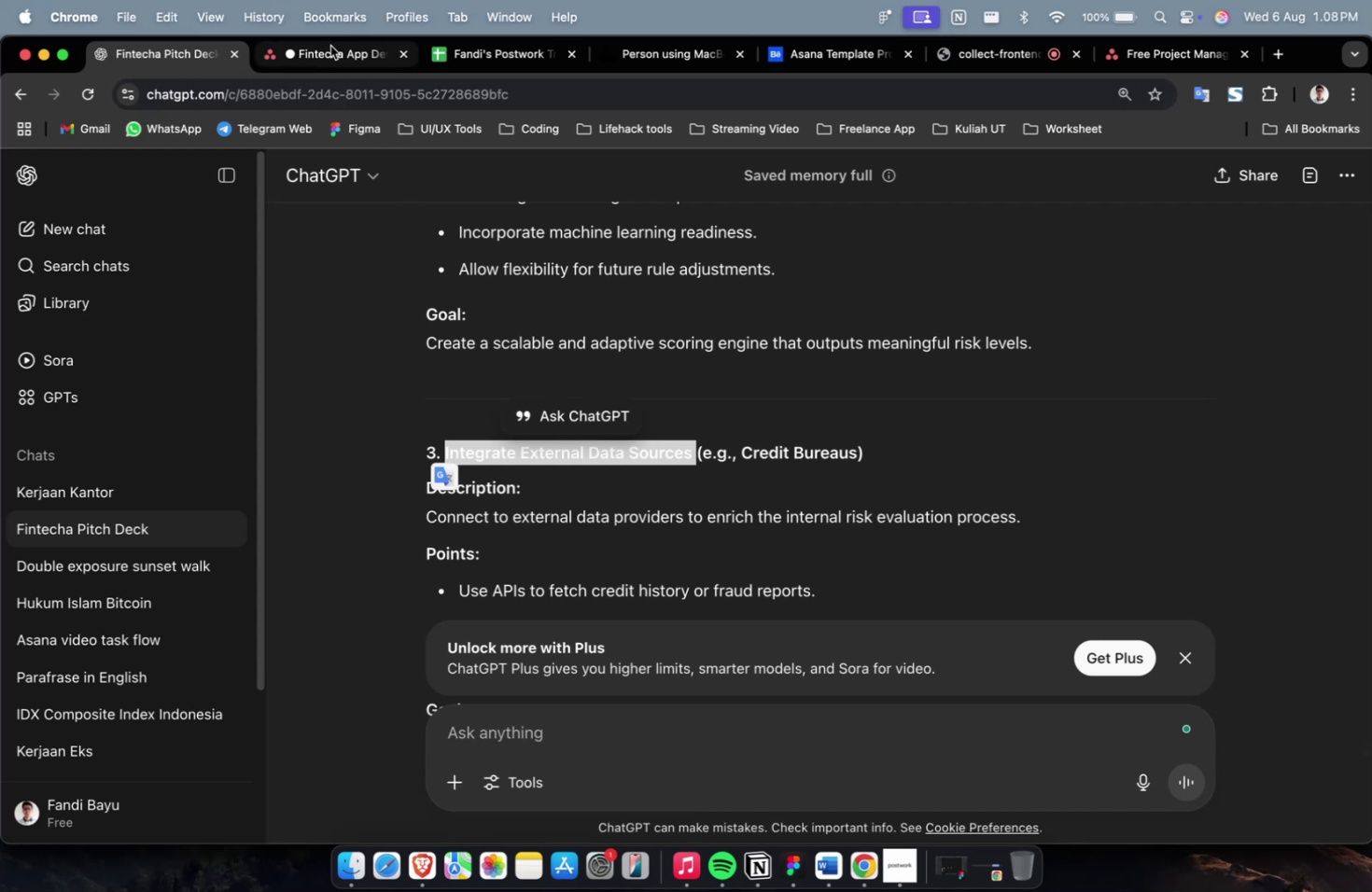 
left_click([330, 46])
 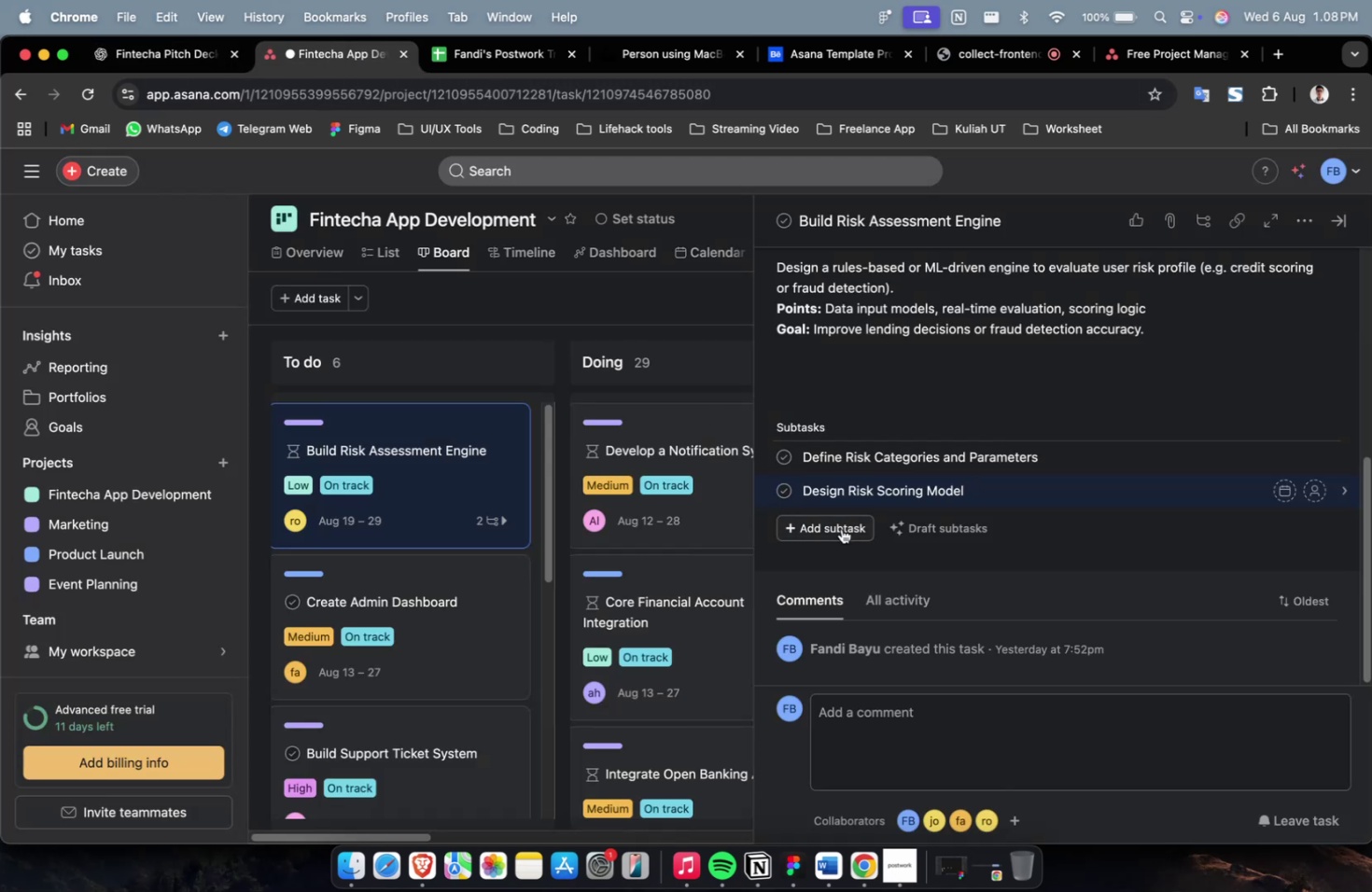 
key(Meta+V)
 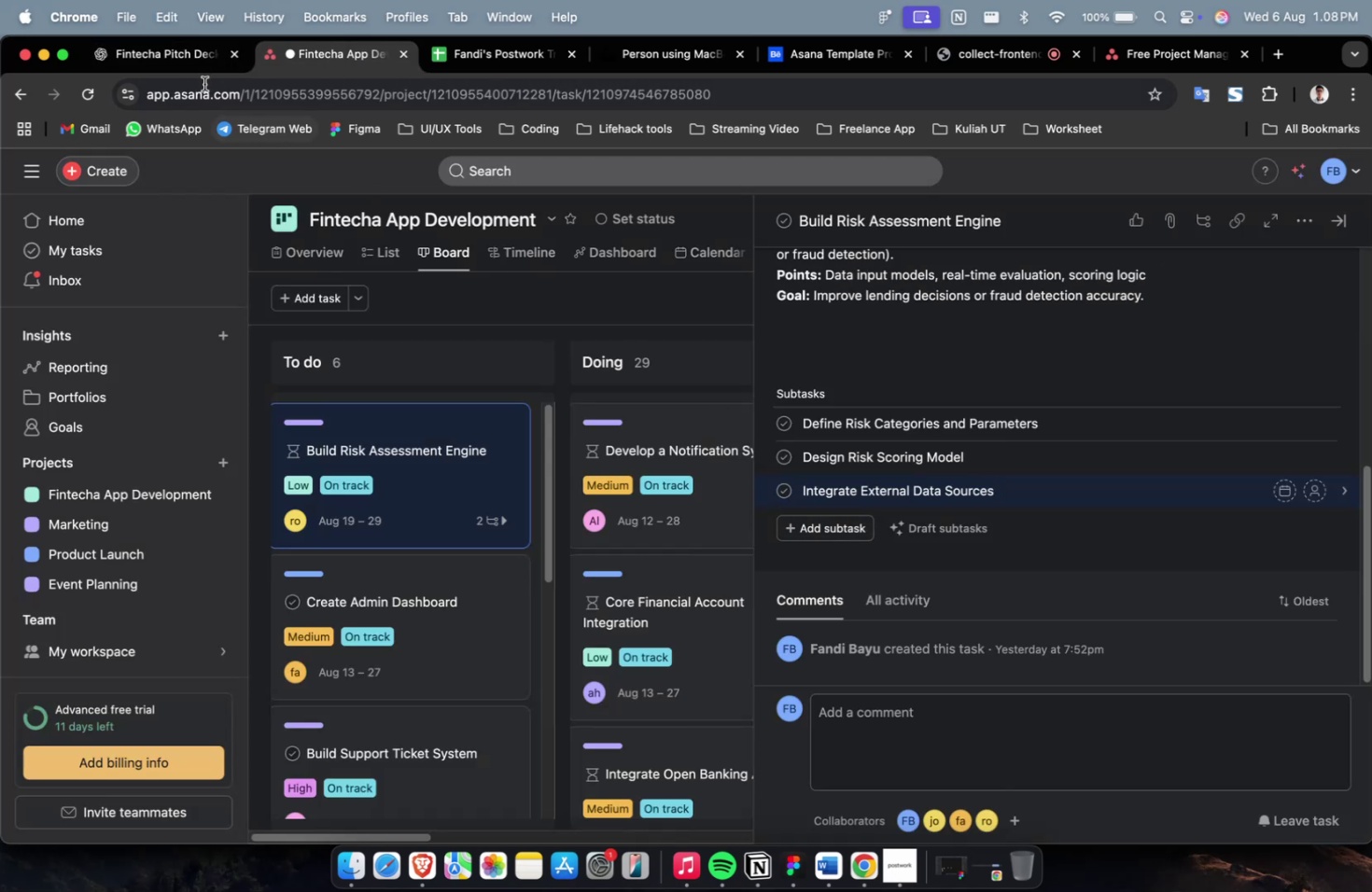 
left_click([188, 65])
 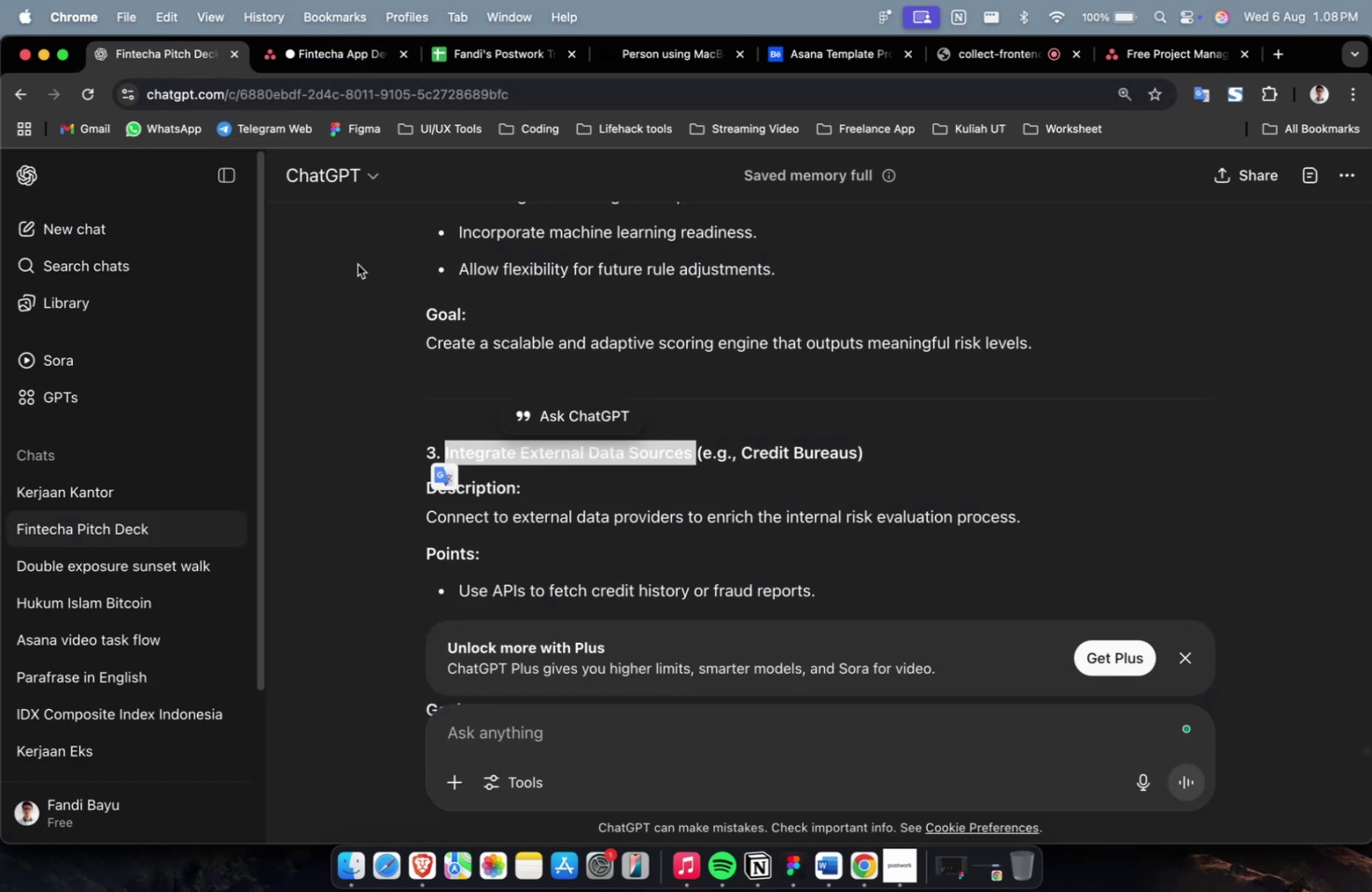 
scroll: coordinate [495, 360], scroll_direction: down, amount: 10.0
 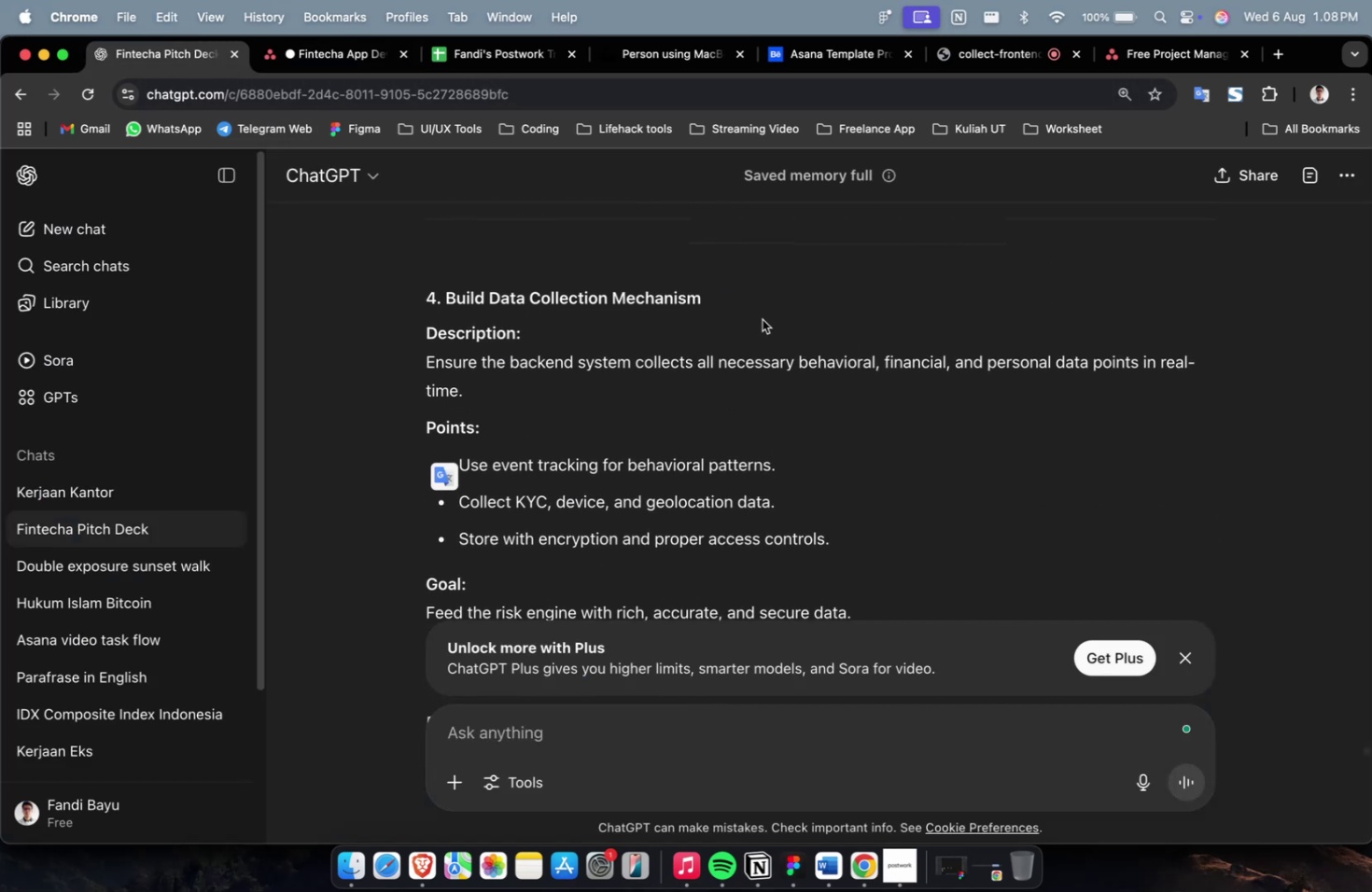 
left_click_drag(start_coordinate=[746, 301], to_coordinate=[446, 306])
 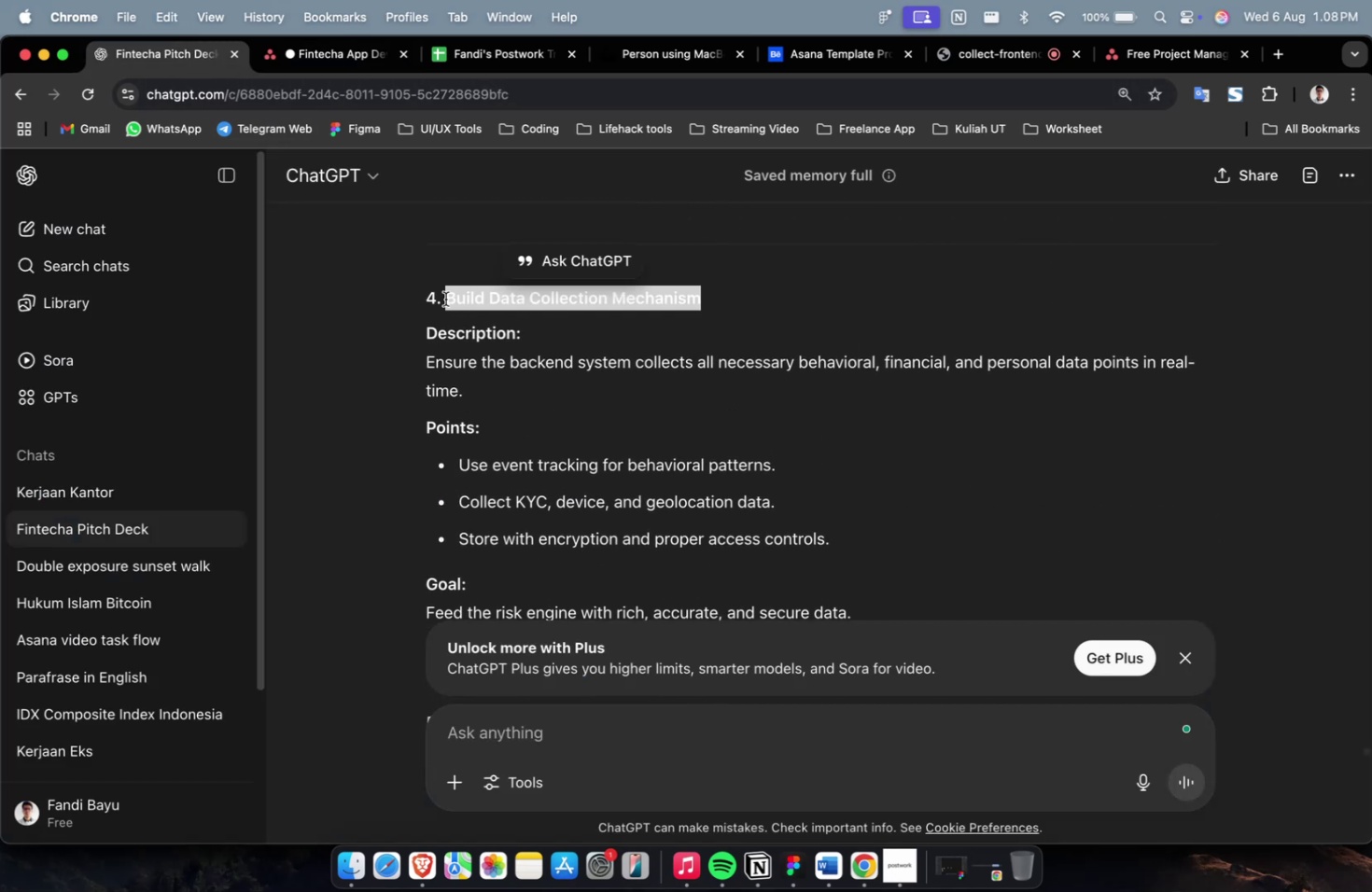 
key(Meta+CommandLeft)
 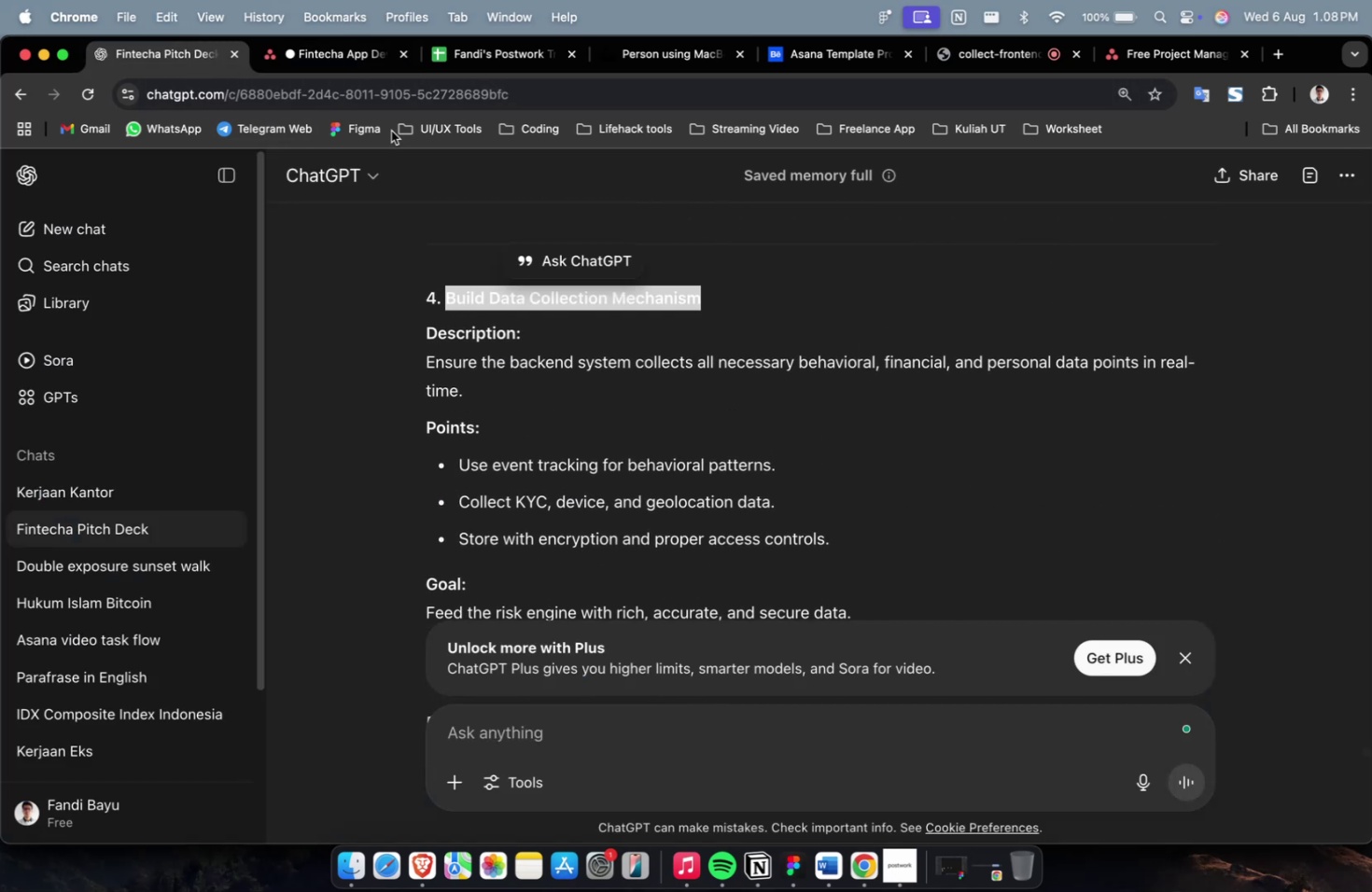 
key(Meta+C)
 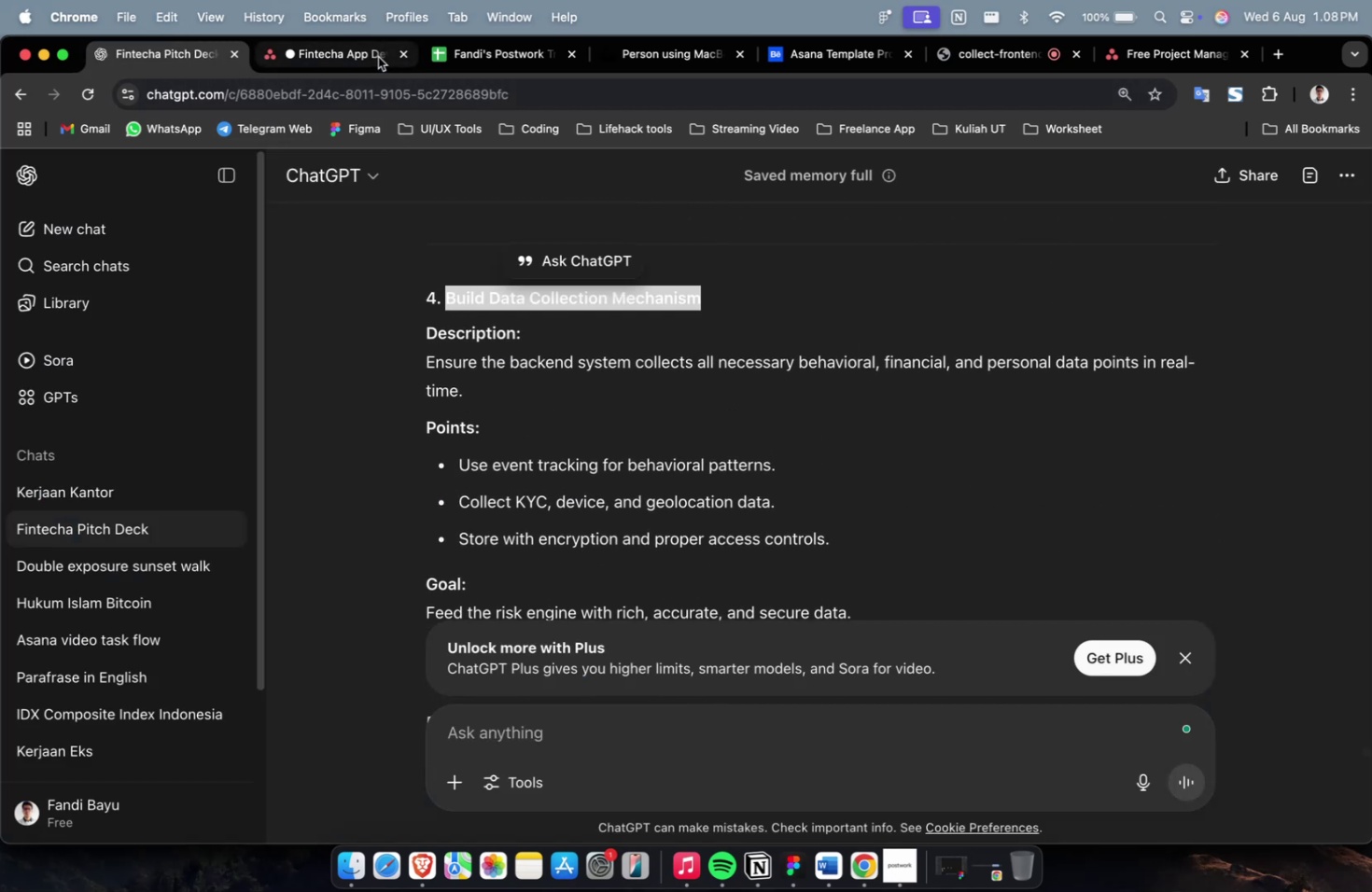 
left_click([378, 57])
 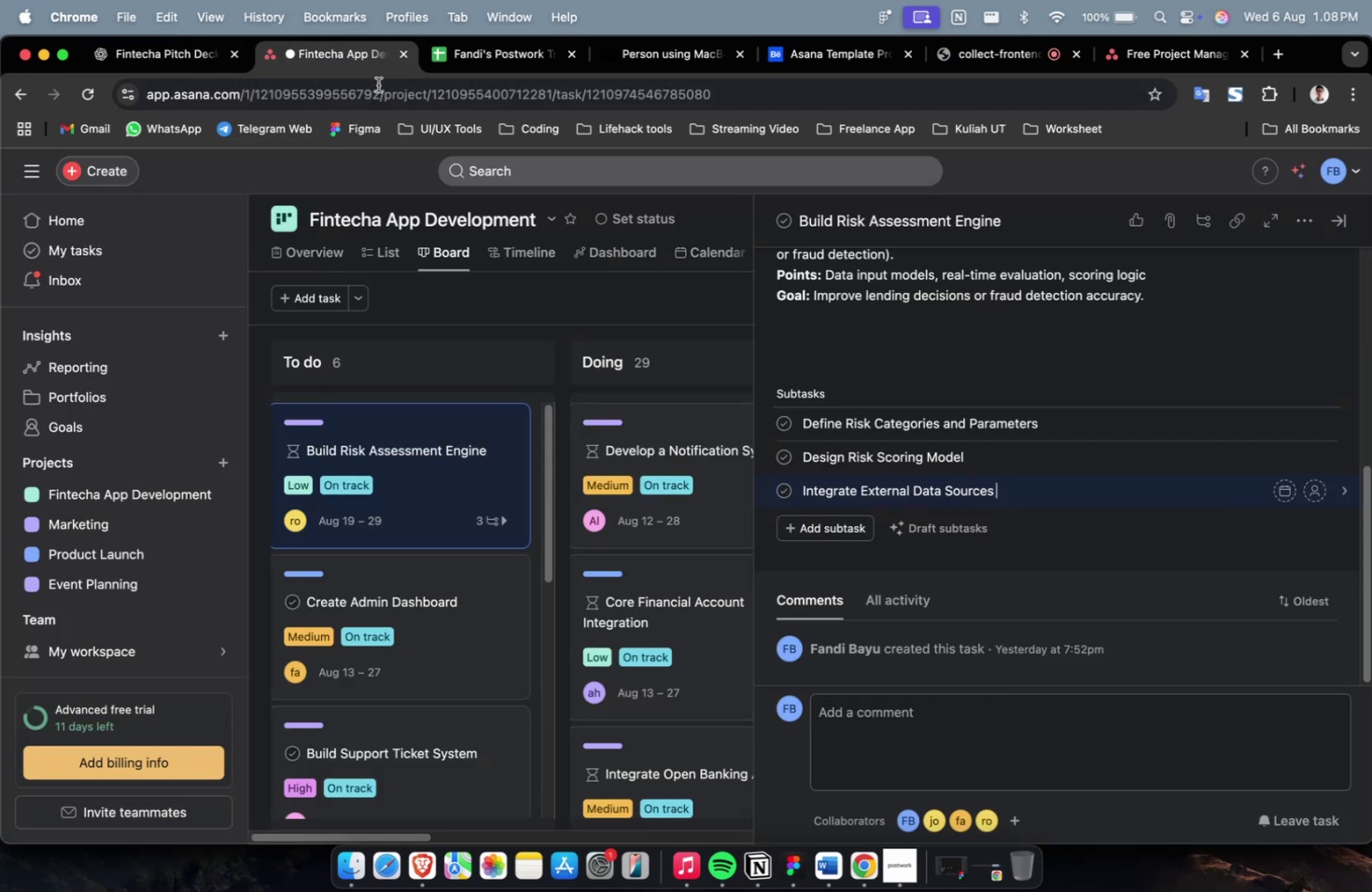 
hold_key(key=CommandLeft, duration=0.54)
 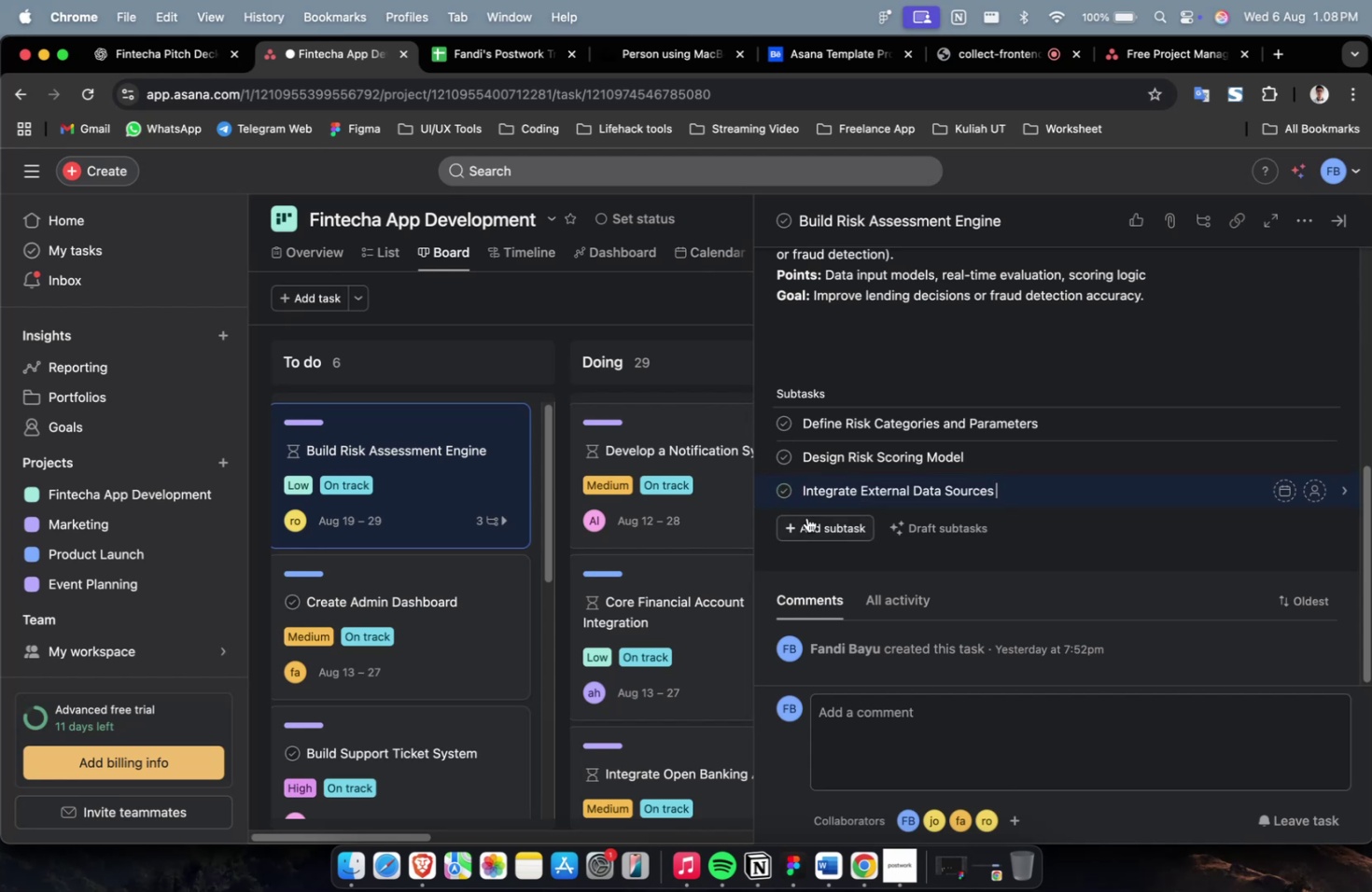 
left_click([806, 517])
 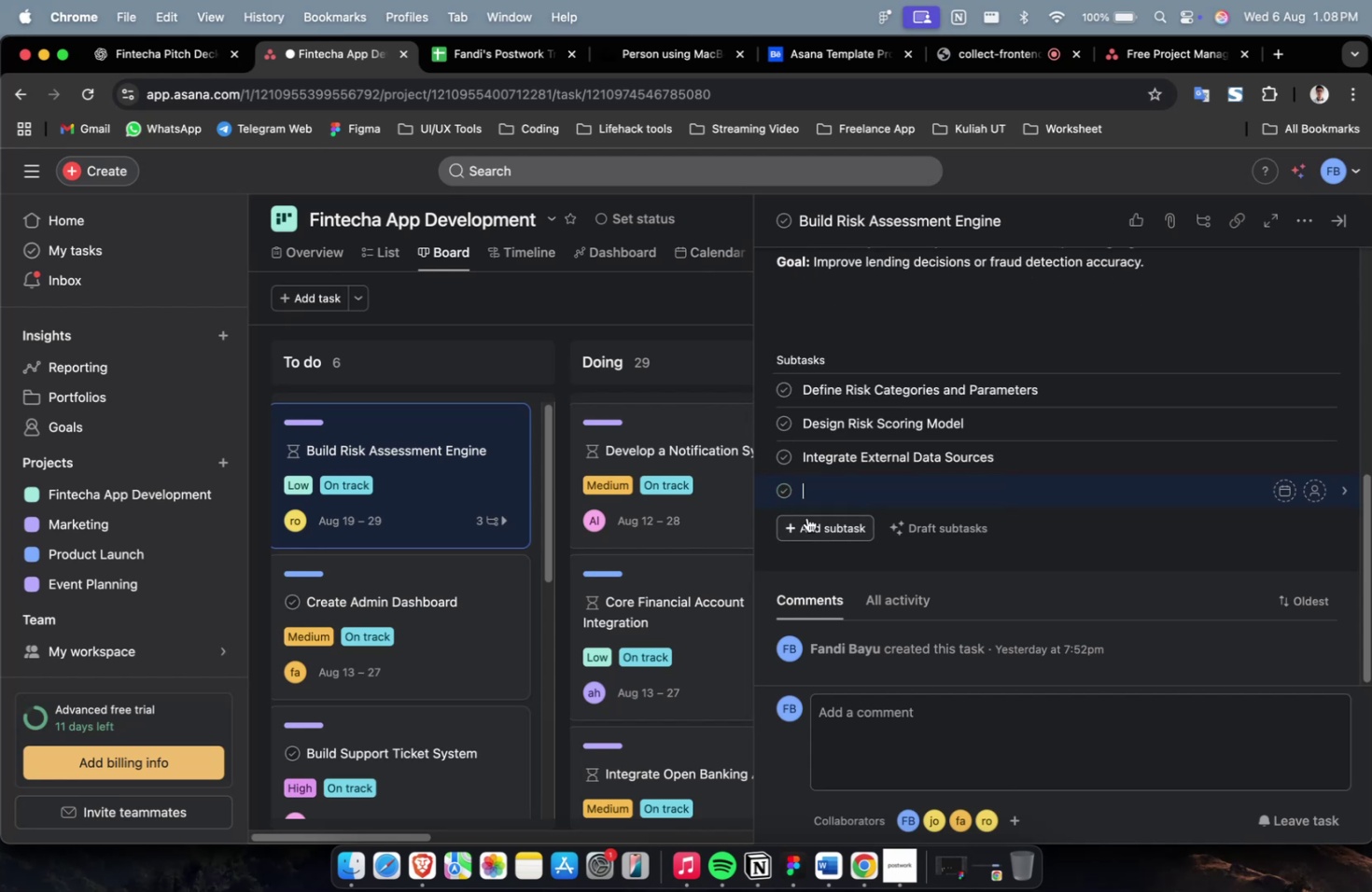 
key(Meta+V)
 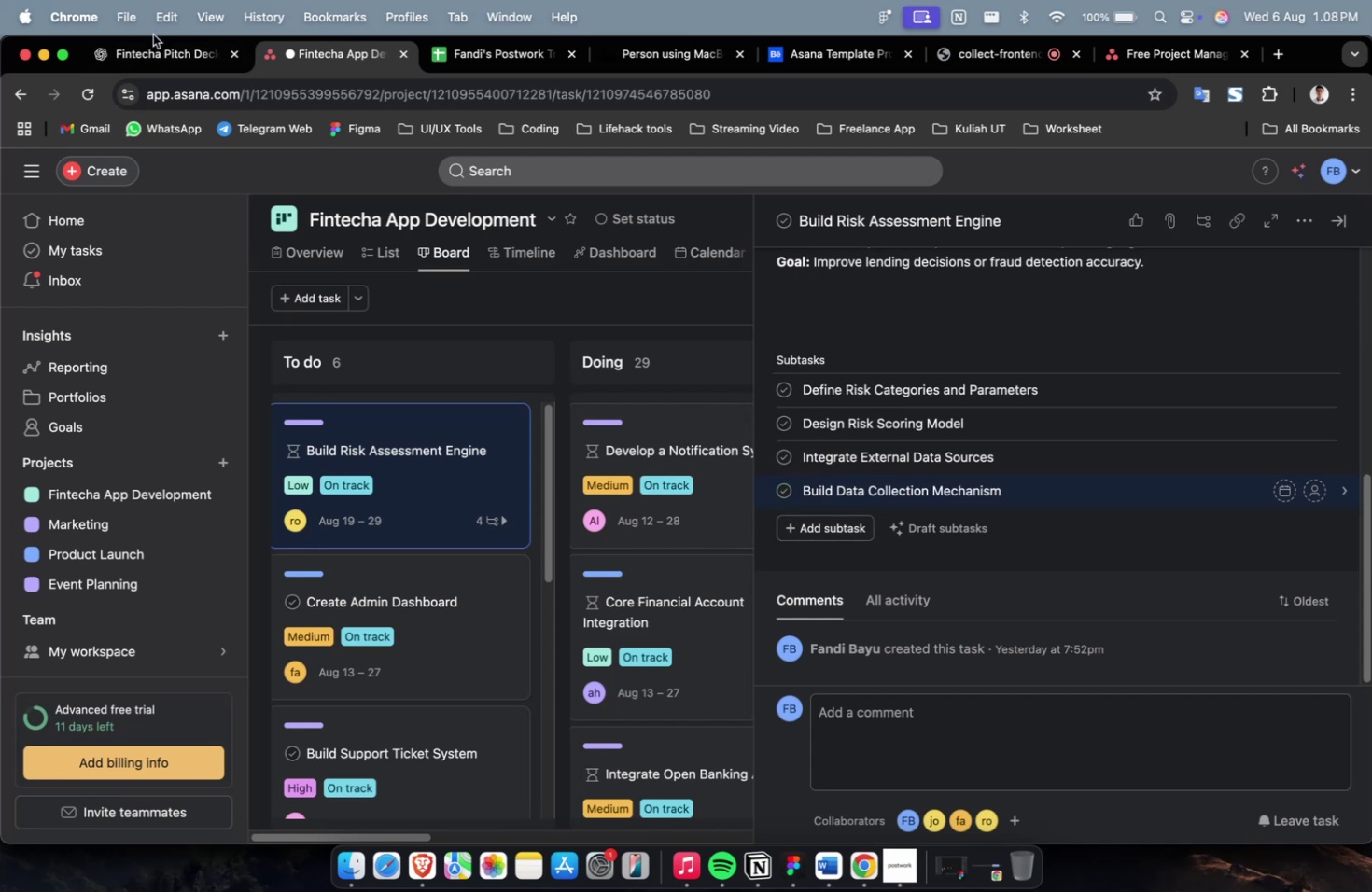 
left_click([153, 47])
 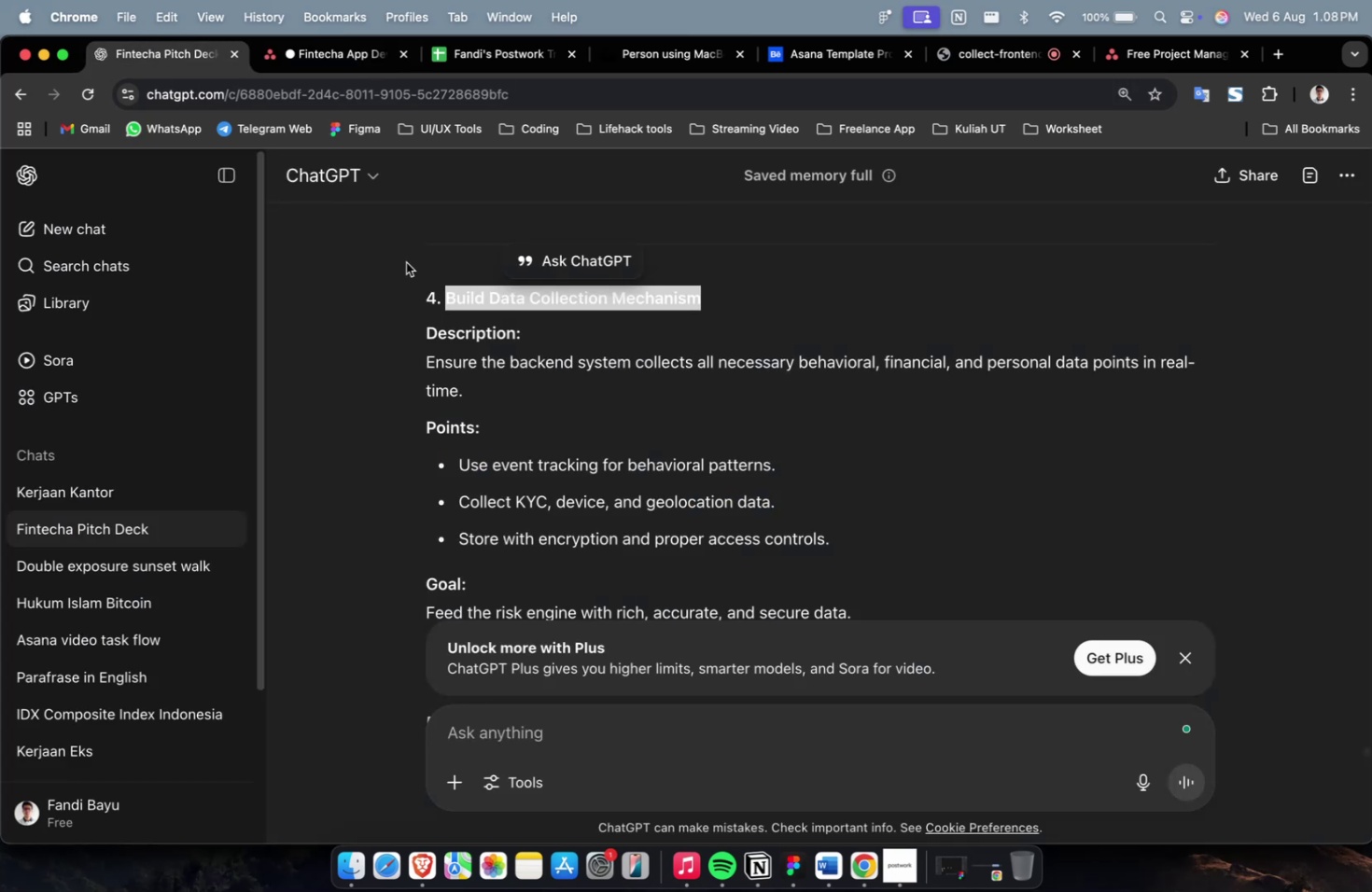 
scroll: coordinate [491, 300], scroll_direction: down, amount: 11.0
 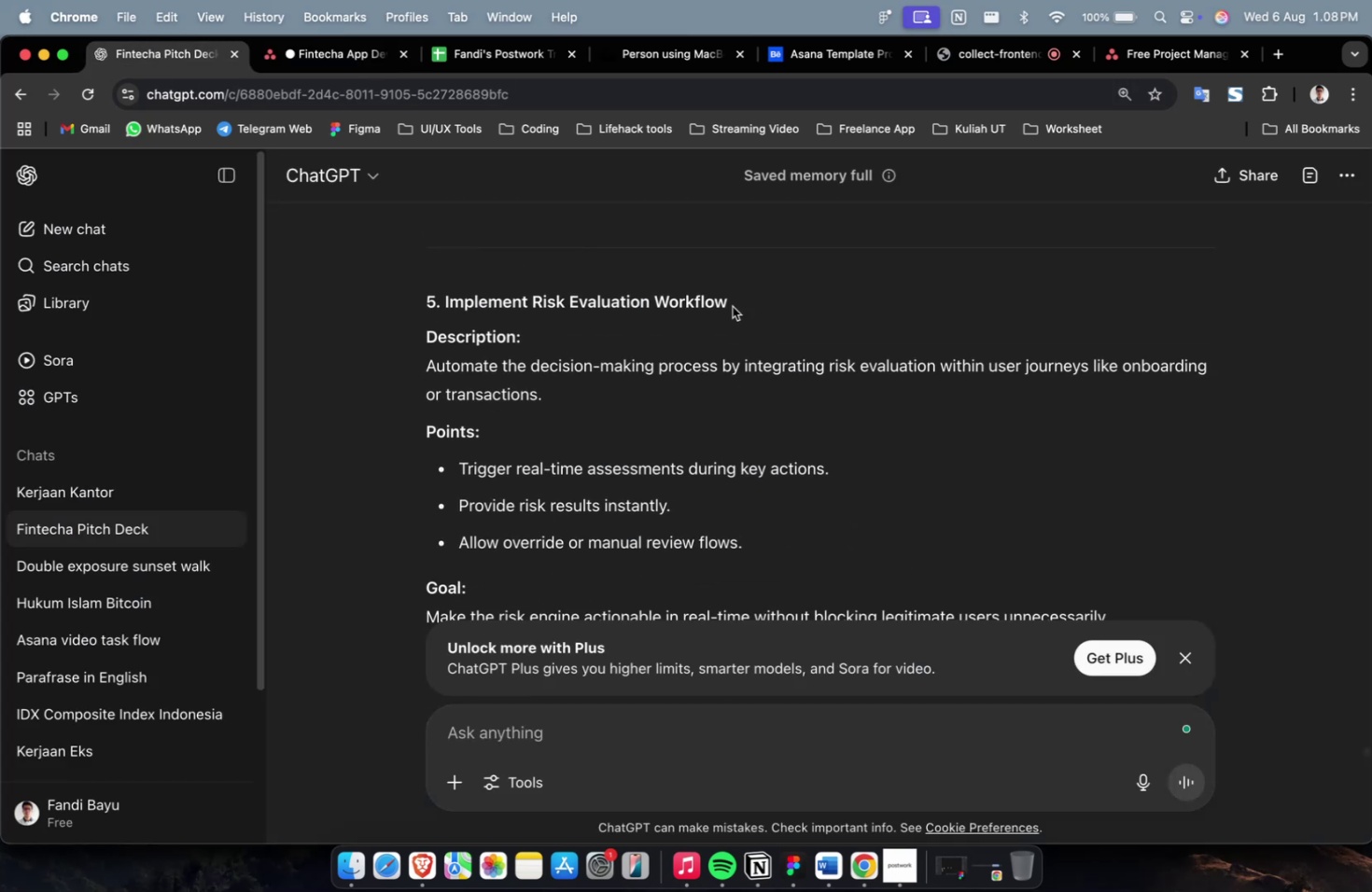 
left_click_drag(start_coordinate=[743, 304], to_coordinate=[445, 307])
 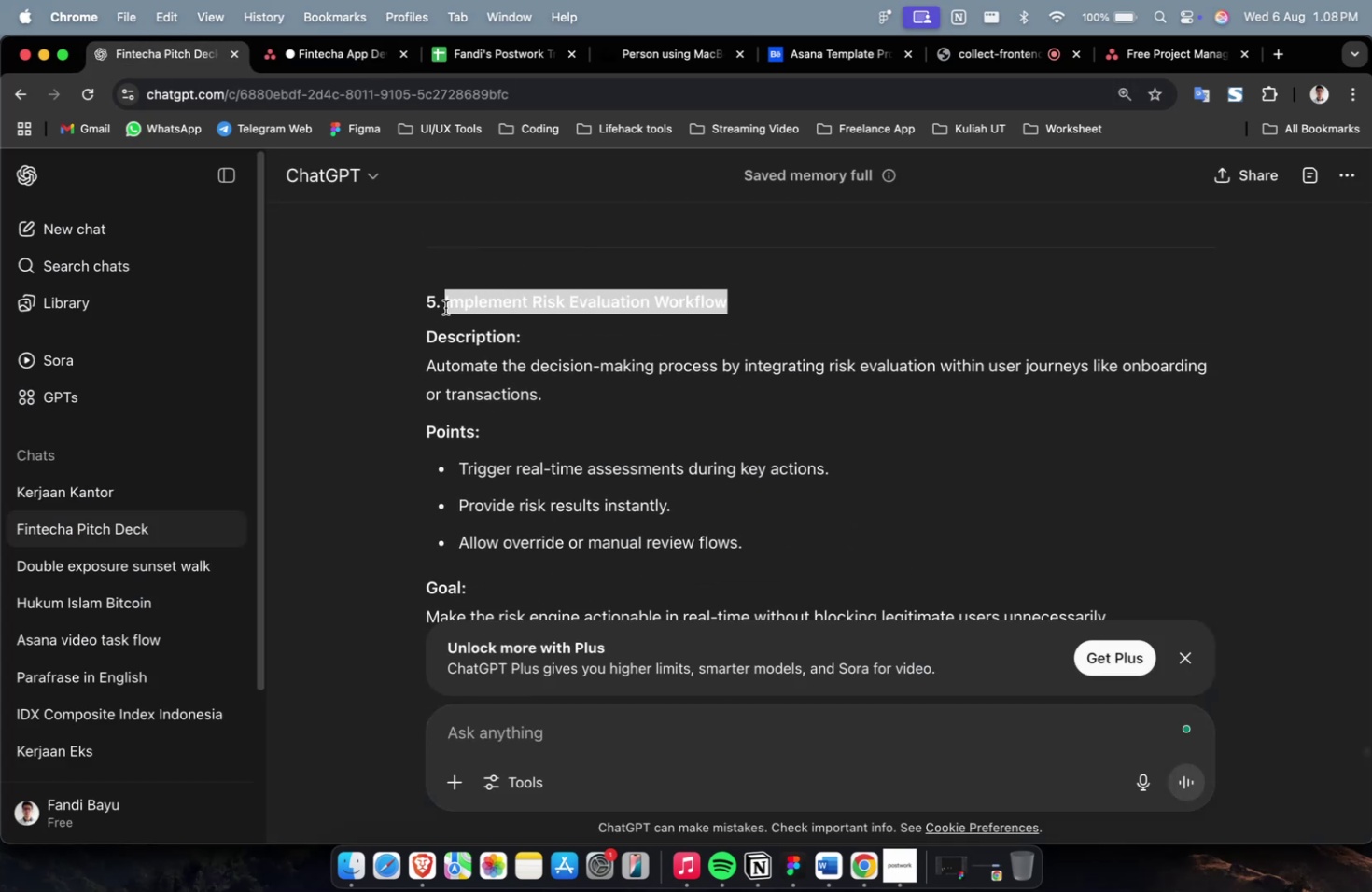 
key(Meta+C)
 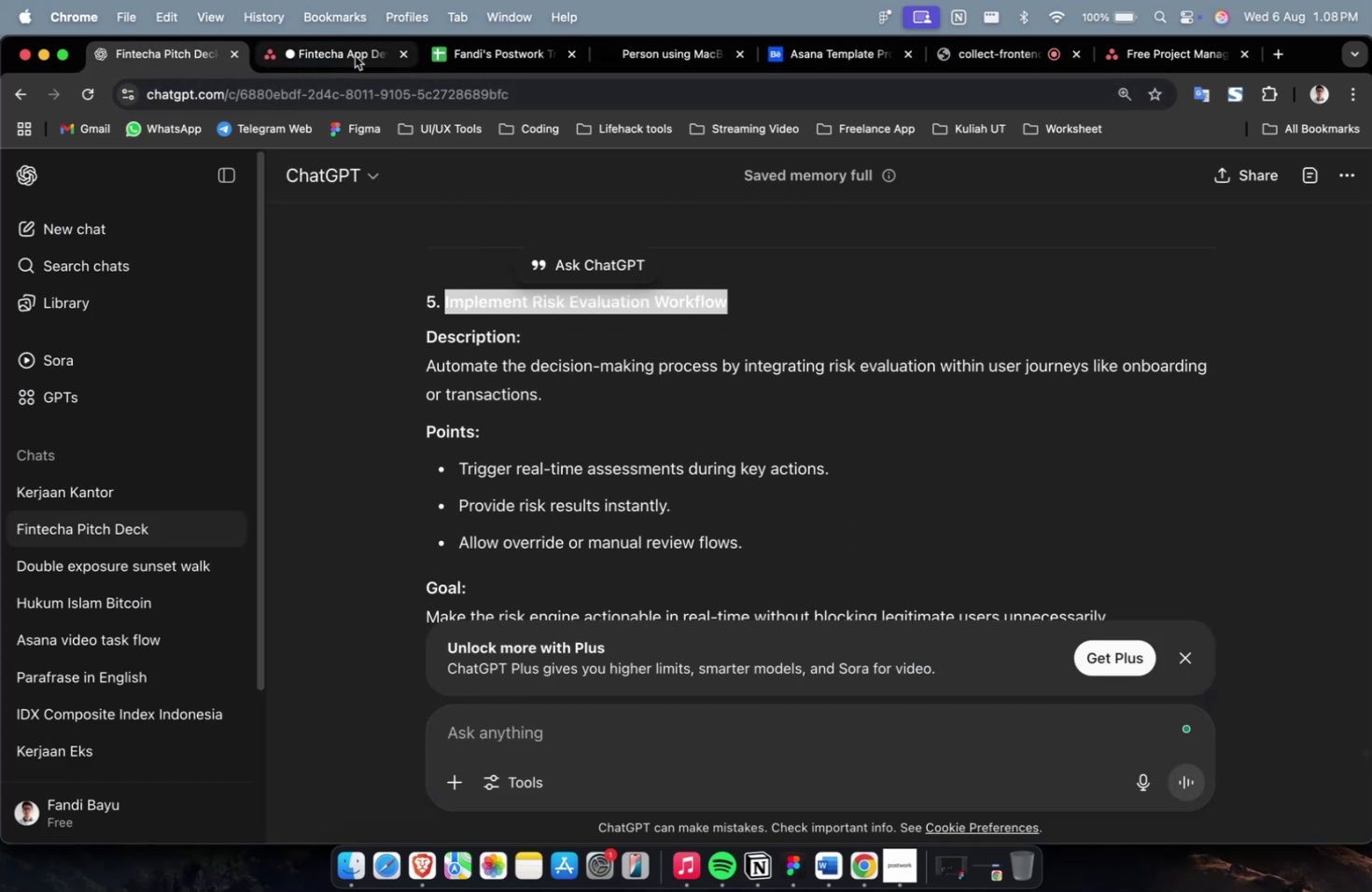 
left_click([355, 56])
 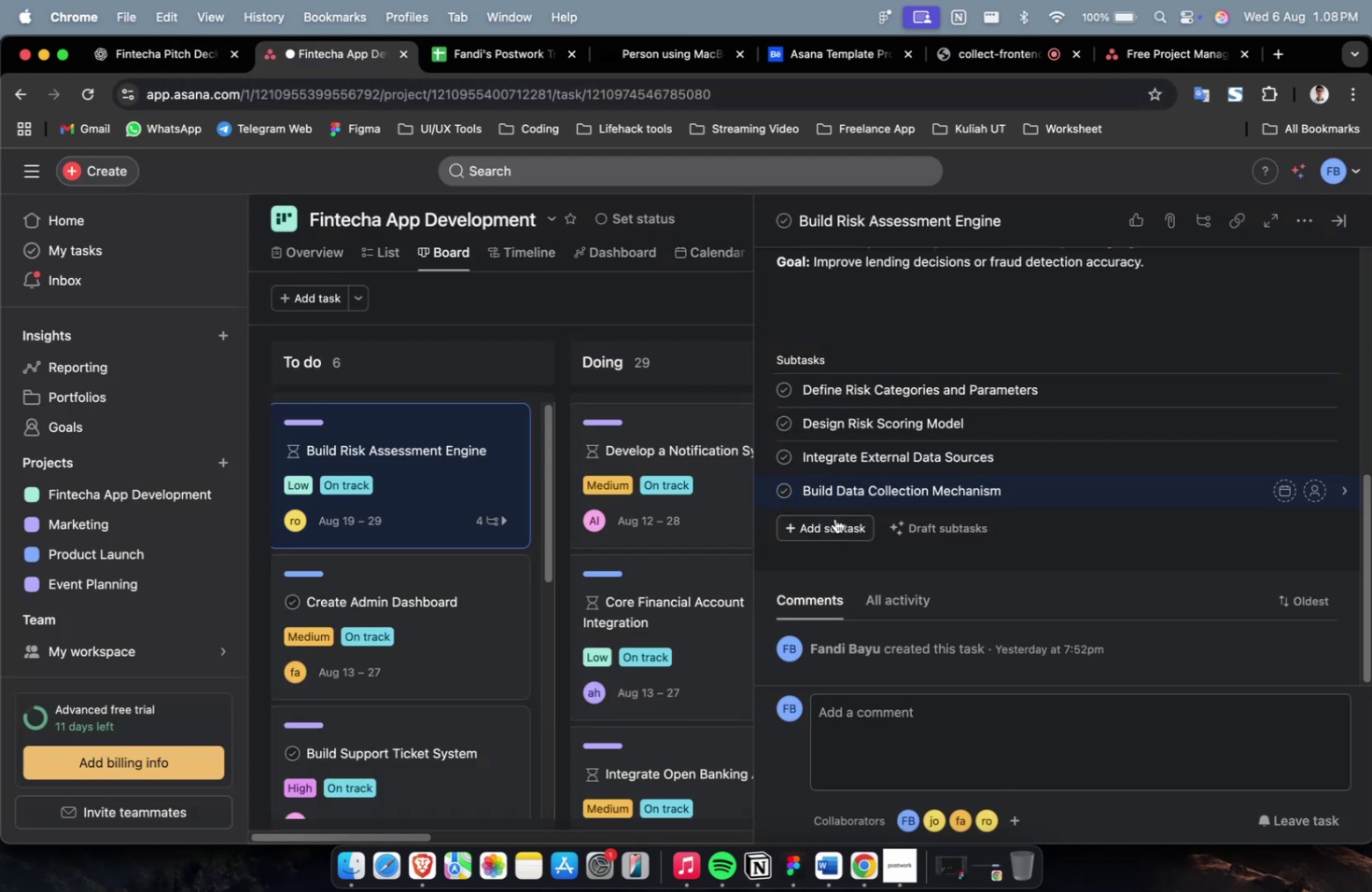 
left_click([833, 523])
 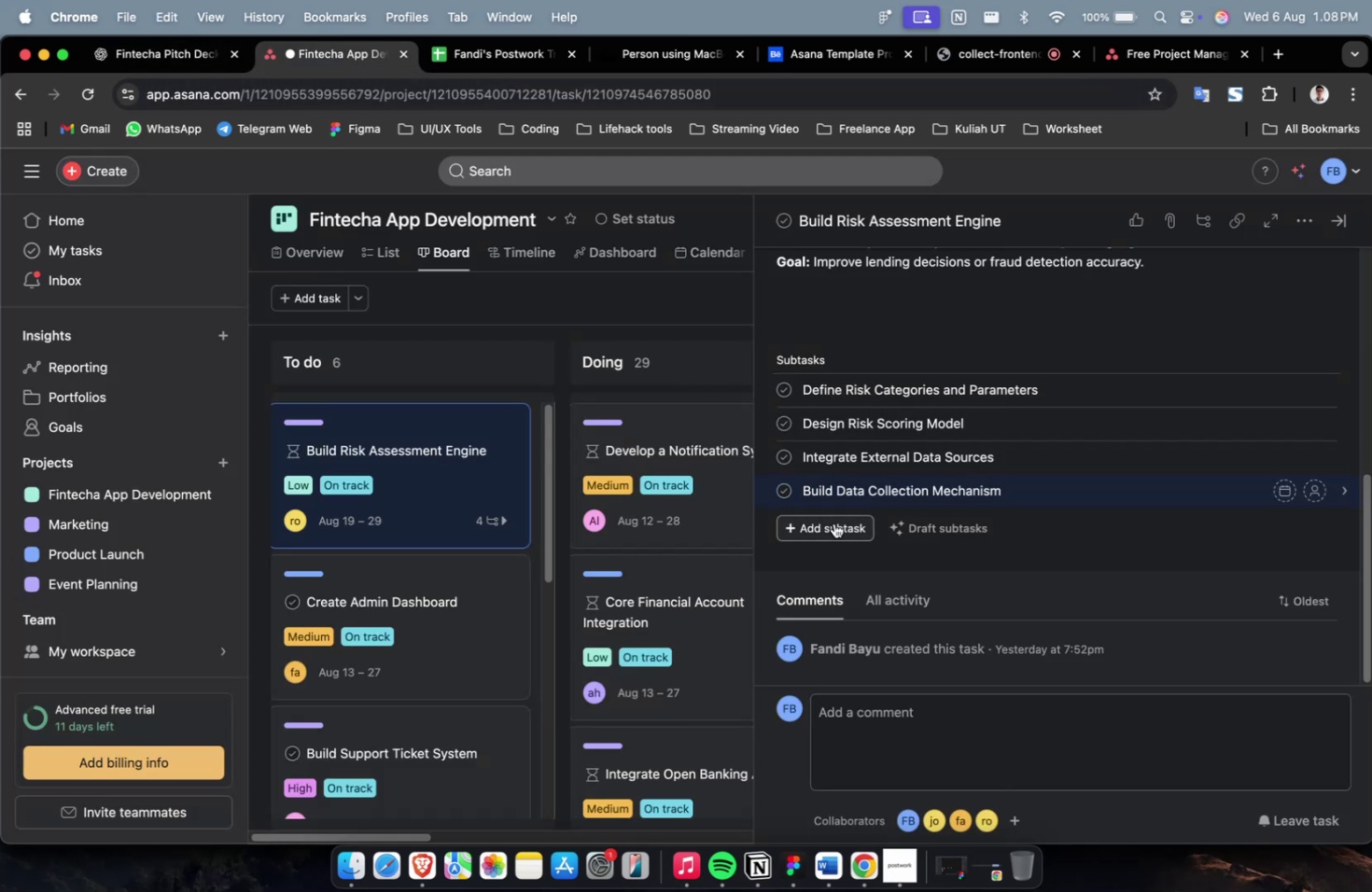 
key(Meta+V)
 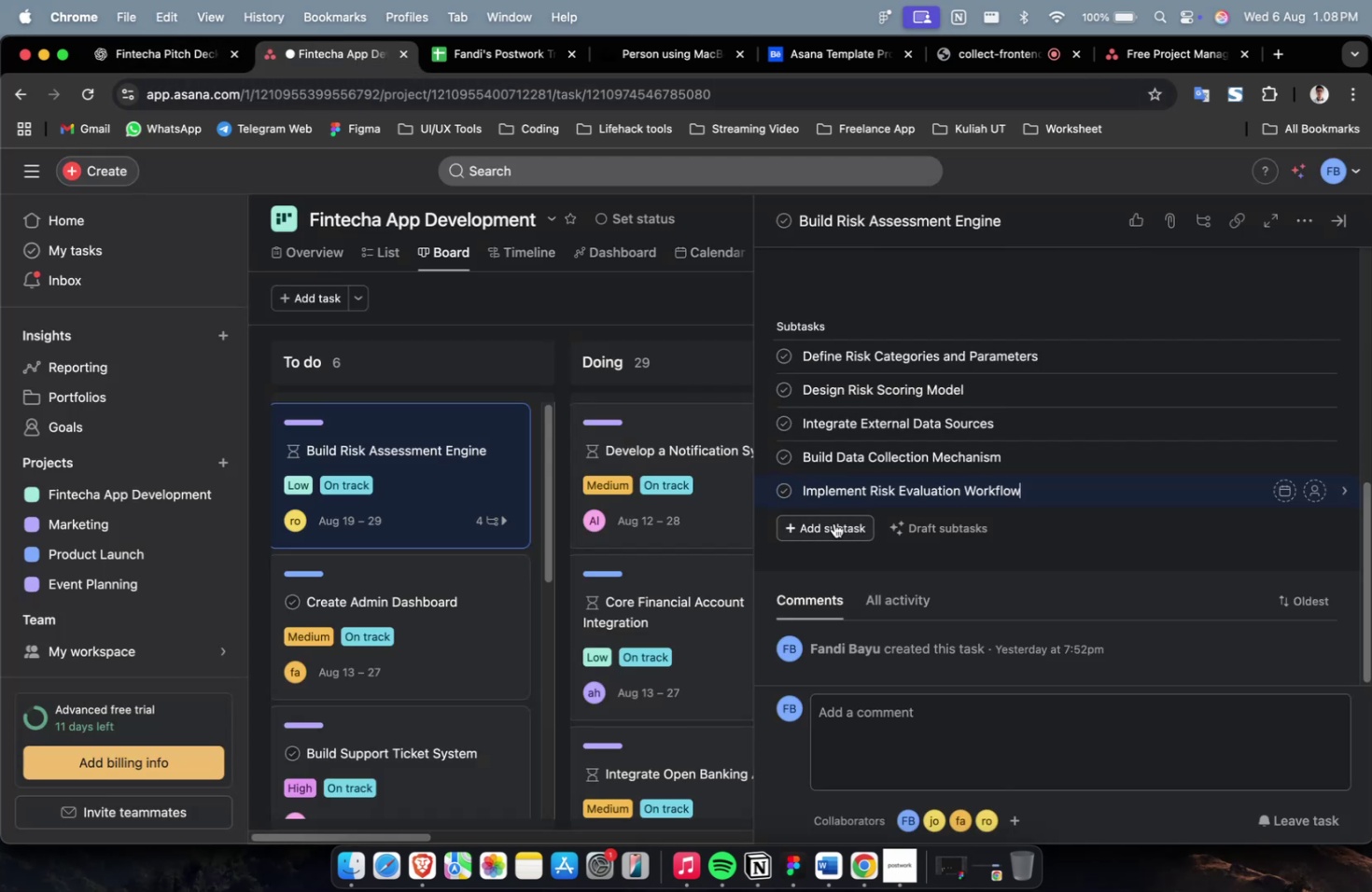 
left_click([833, 523])
 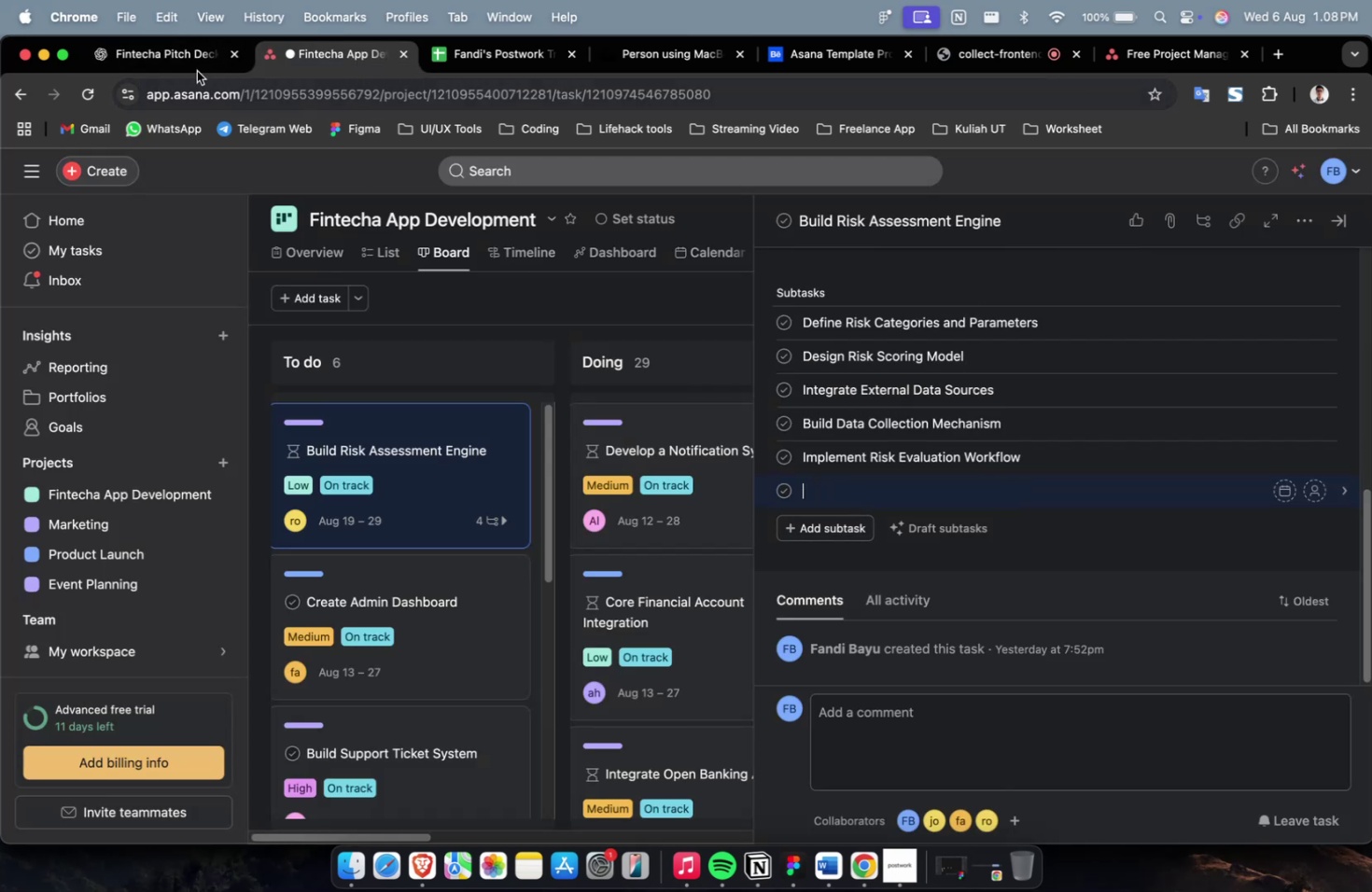 
double_click([185, 64])
 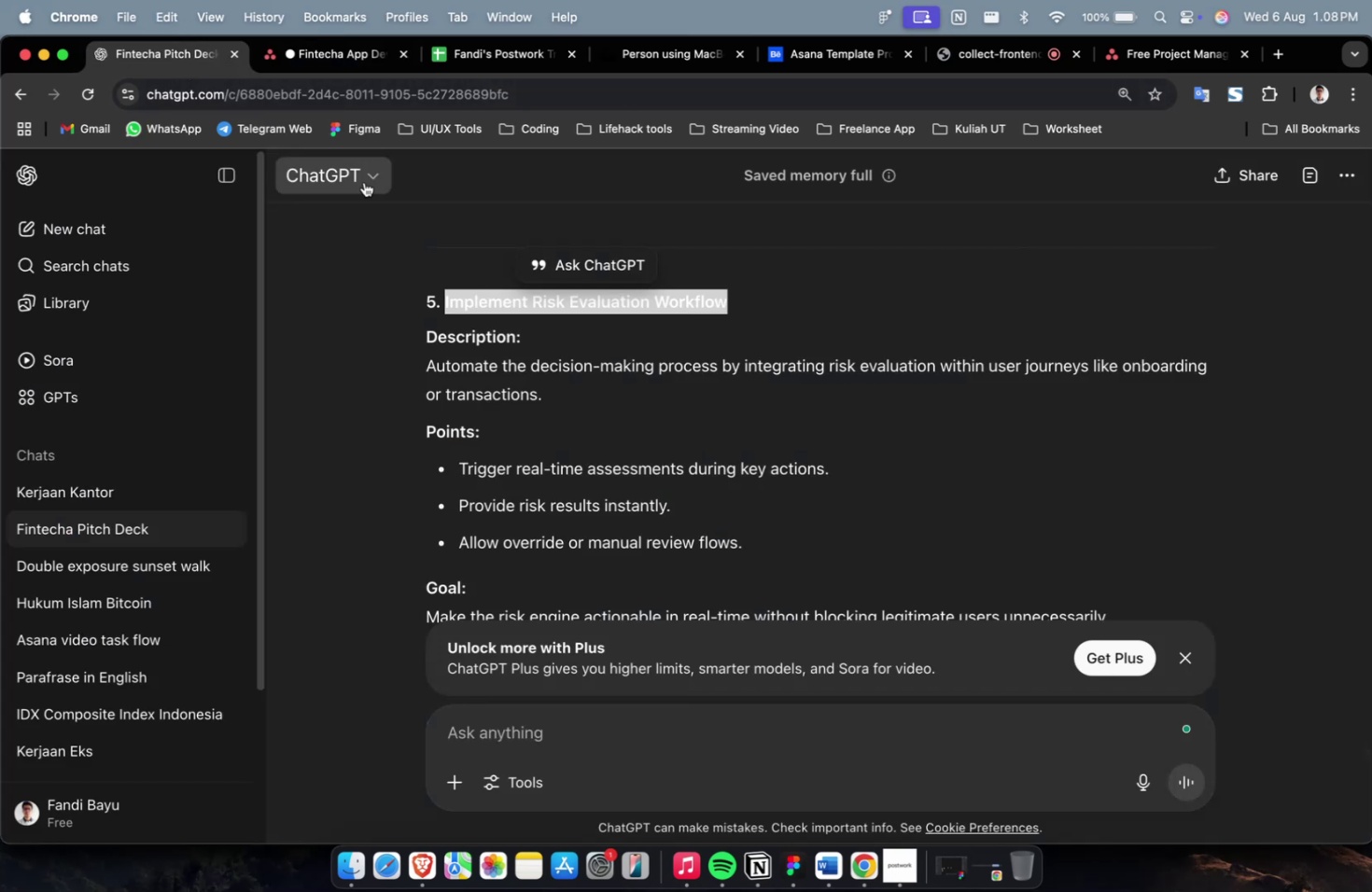 
scroll: coordinate [572, 284], scroll_direction: down, amount: 6.0
 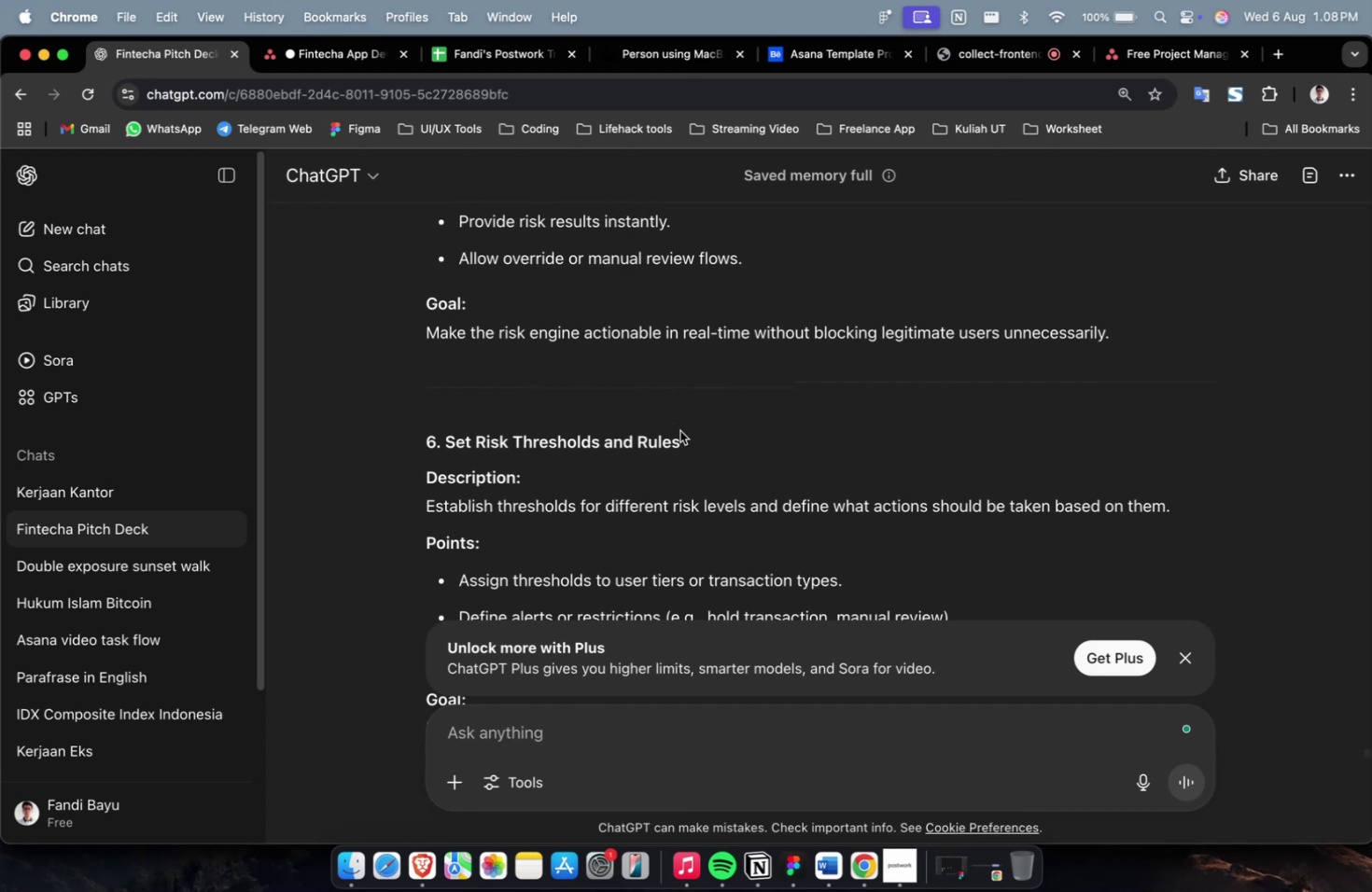 
left_click_drag(start_coordinate=[687, 439], to_coordinate=[443, 440])
 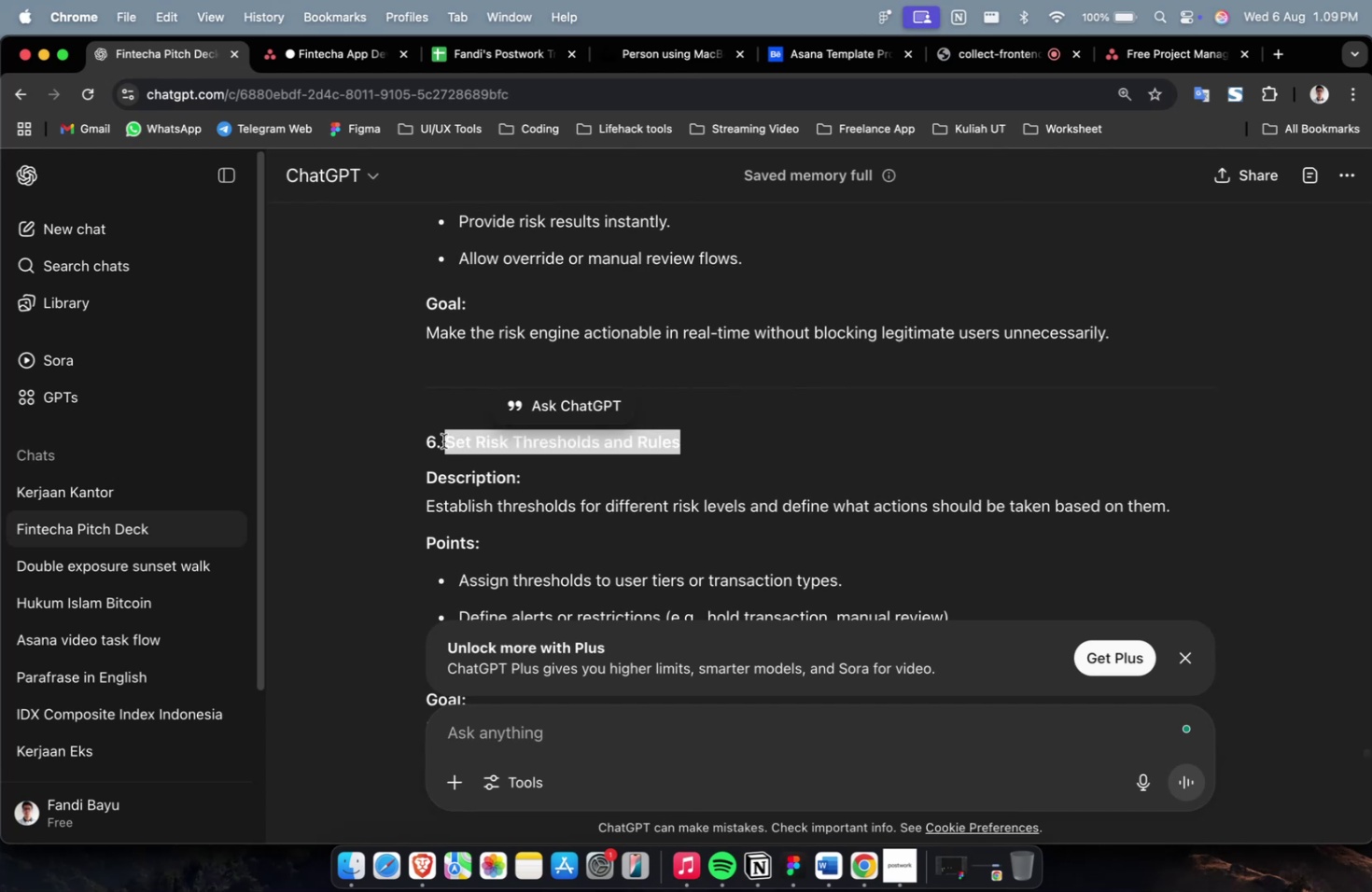 
key(Meta+C)
 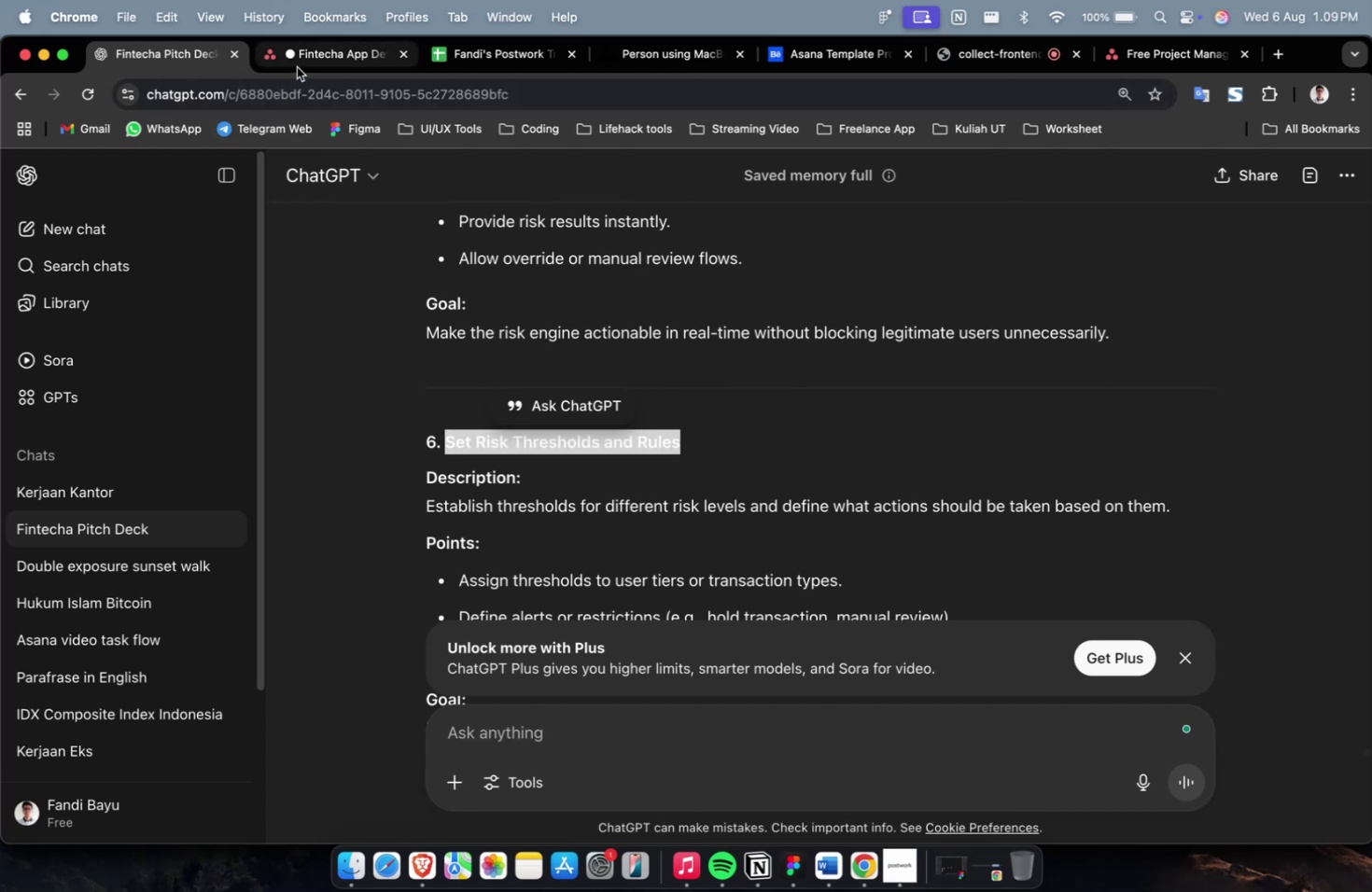 
left_click([297, 67])
 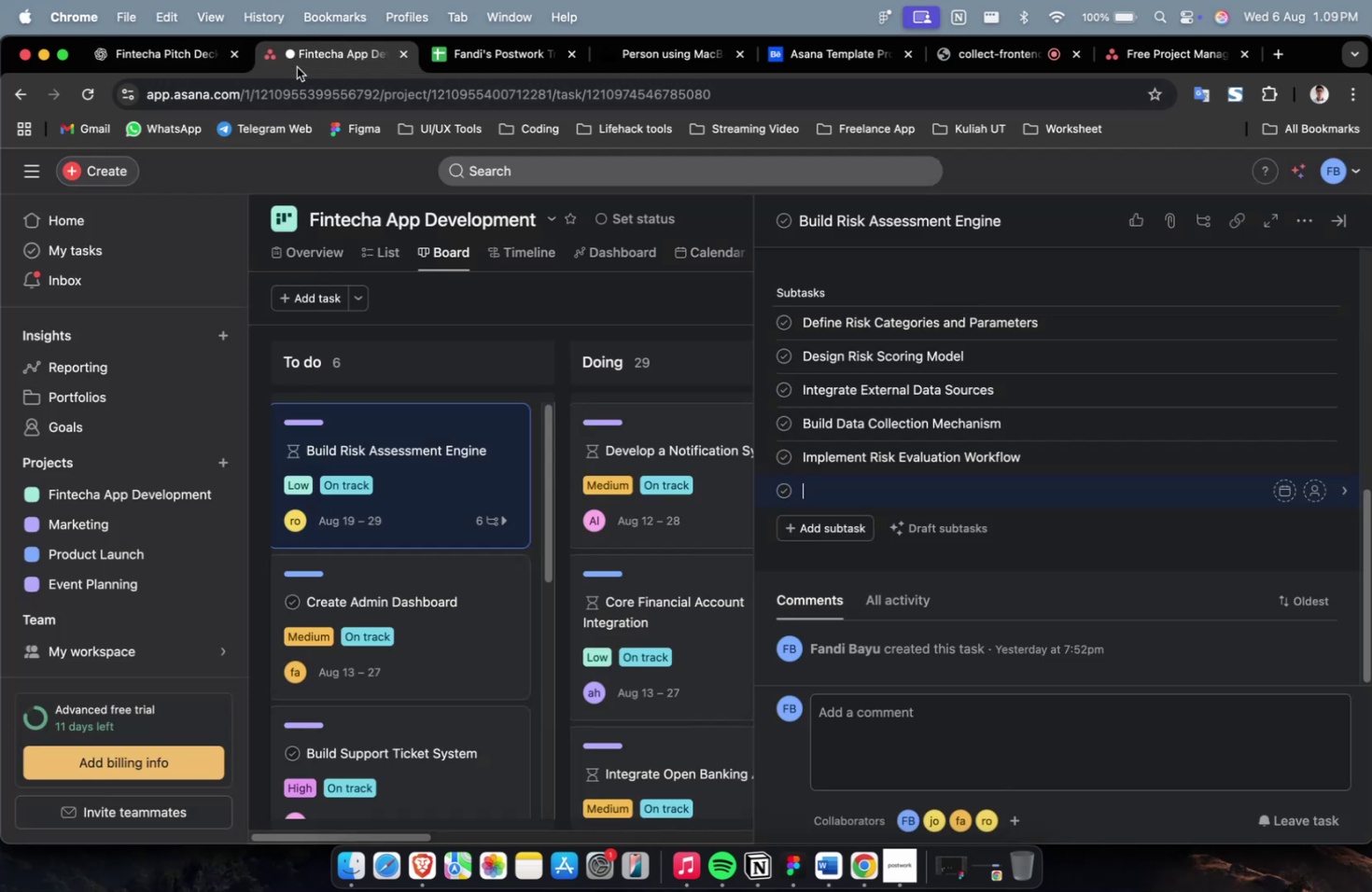 
key(Meta+V)
 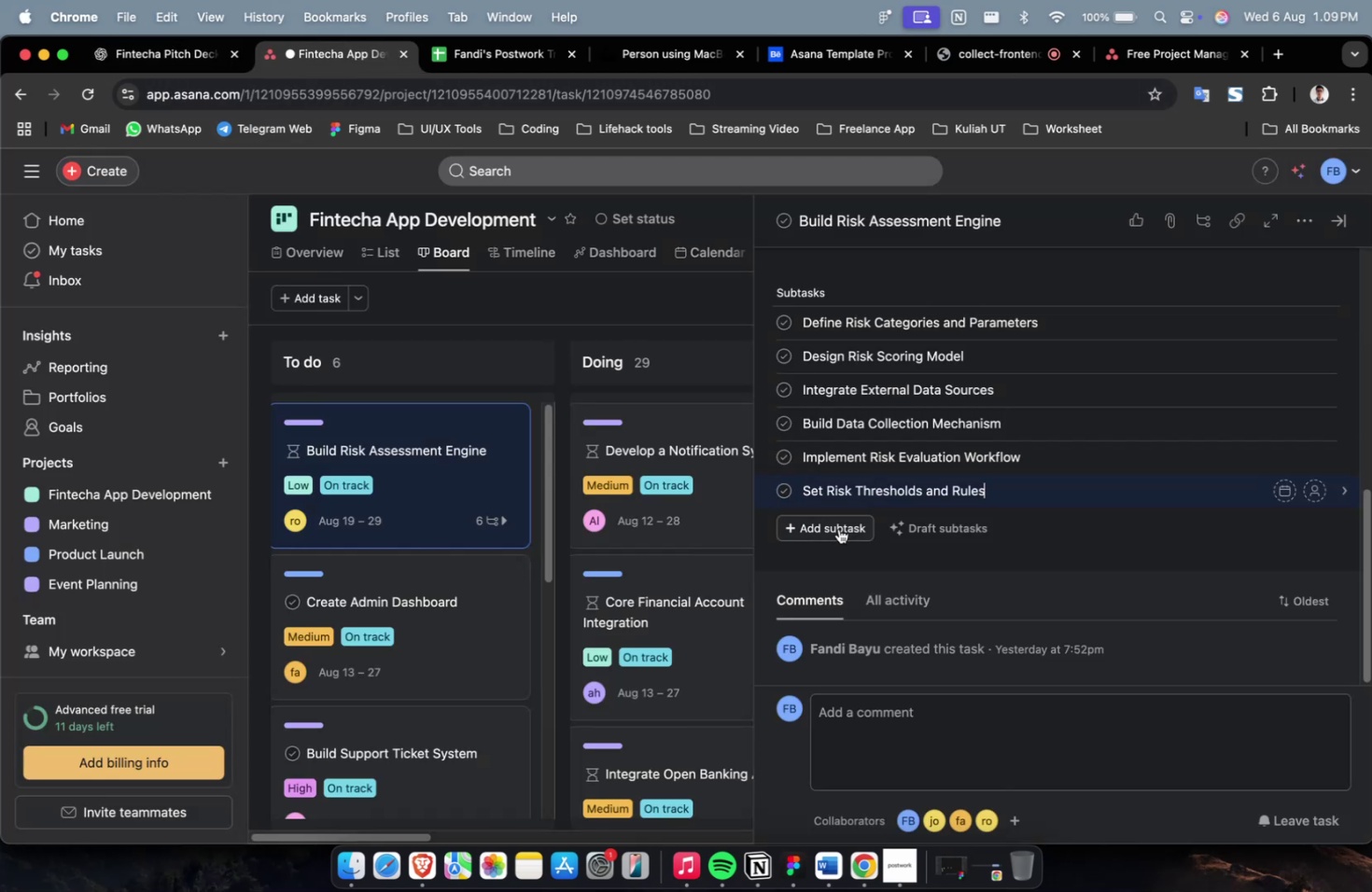 
left_click([838, 528])
 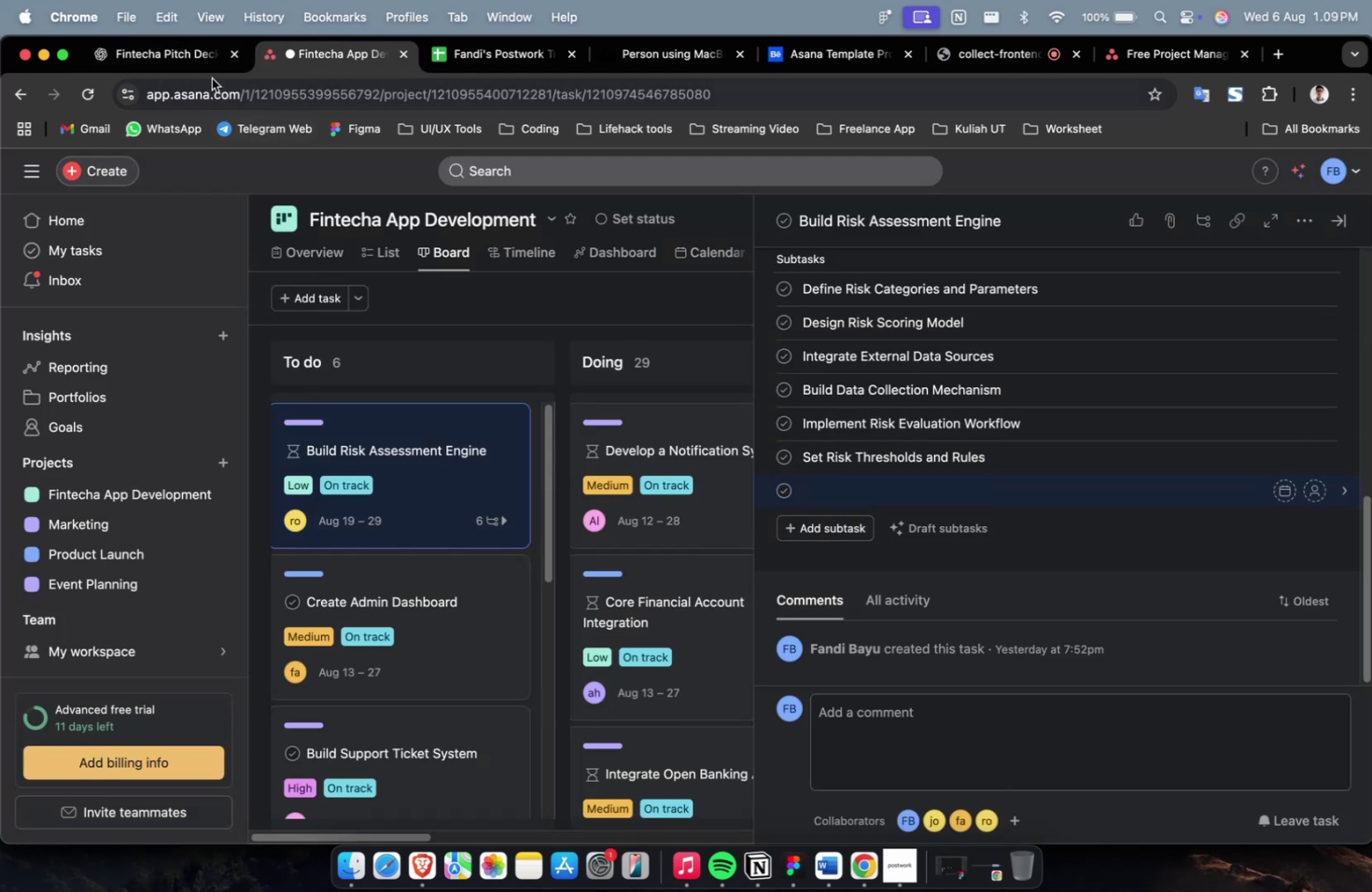 
left_click([175, 65])
 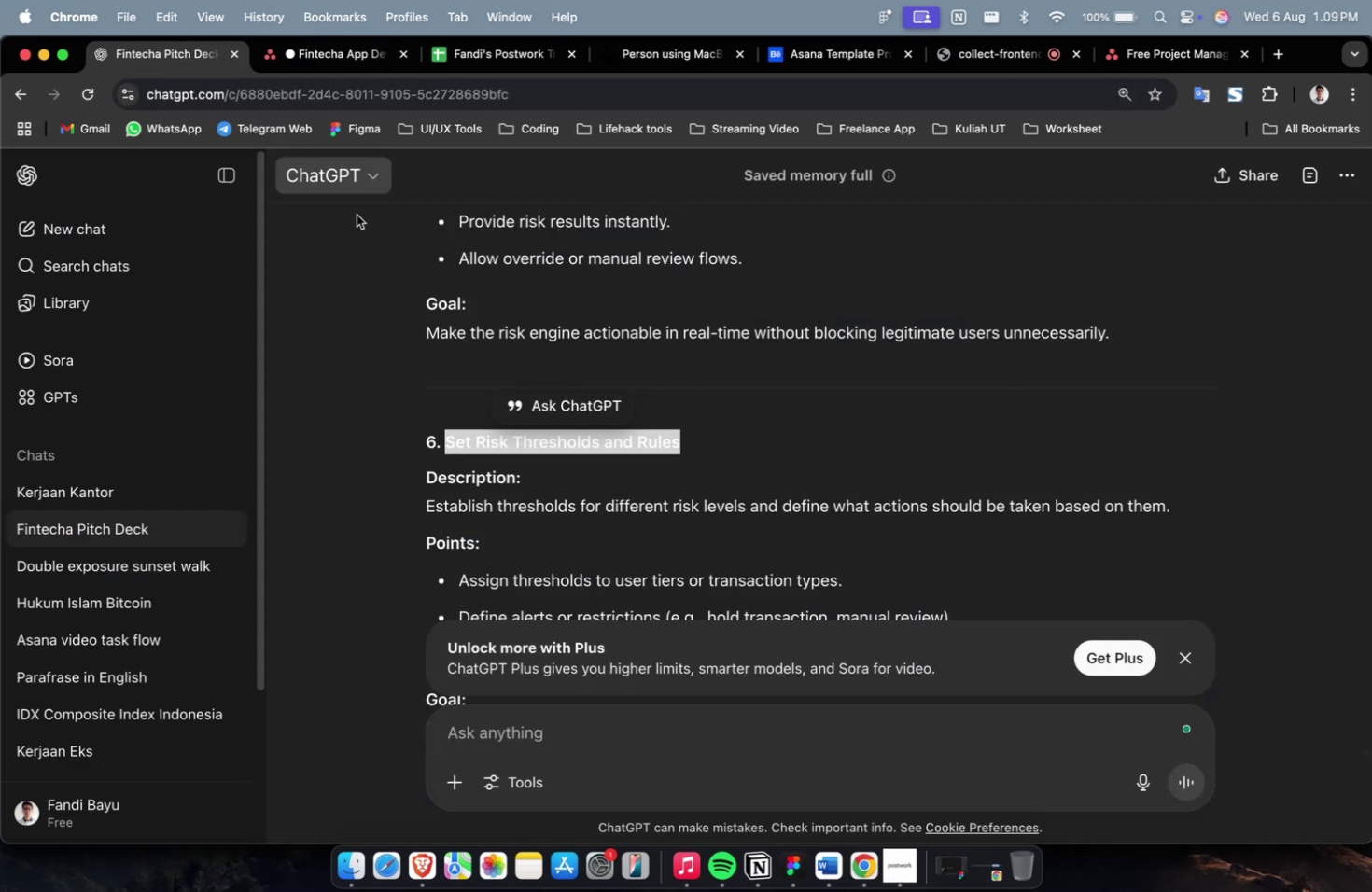 
scroll: coordinate [530, 279], scroll_direction: down, amount: 12.0
 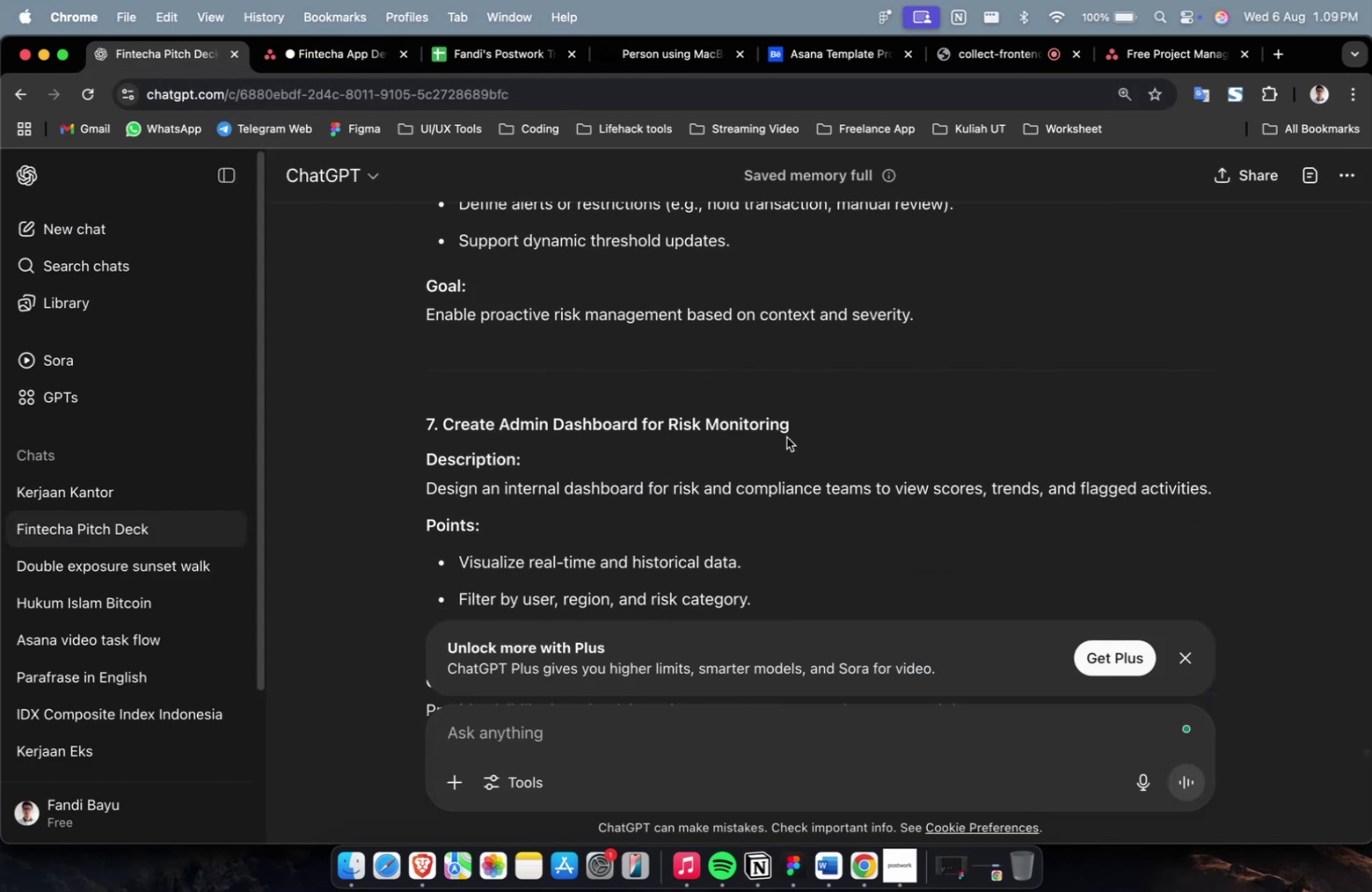 
left_click_drag(start_coordinate=[798, 433], to_coordinate=[446, 419])
 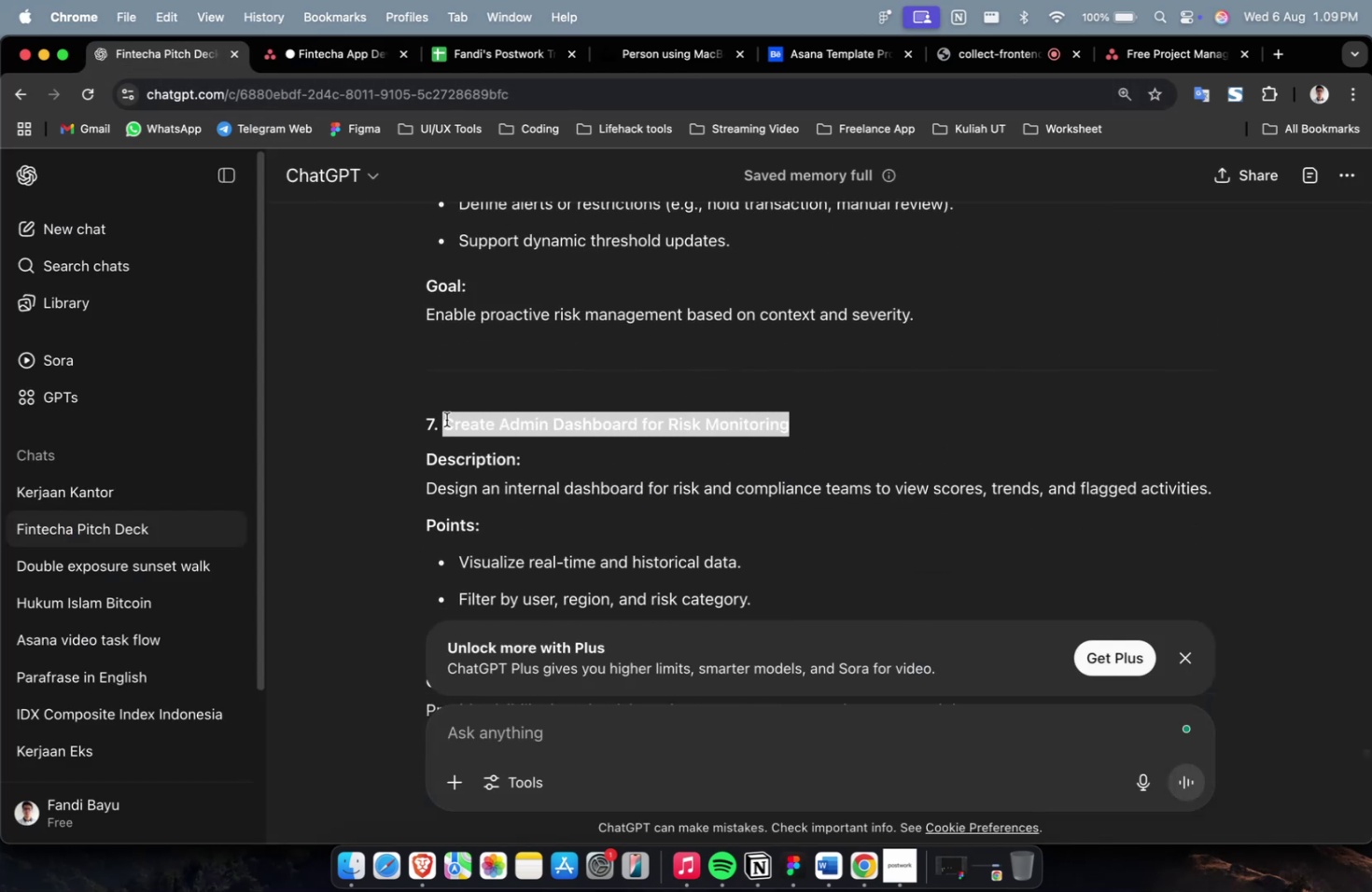 
key(Meta+C)
 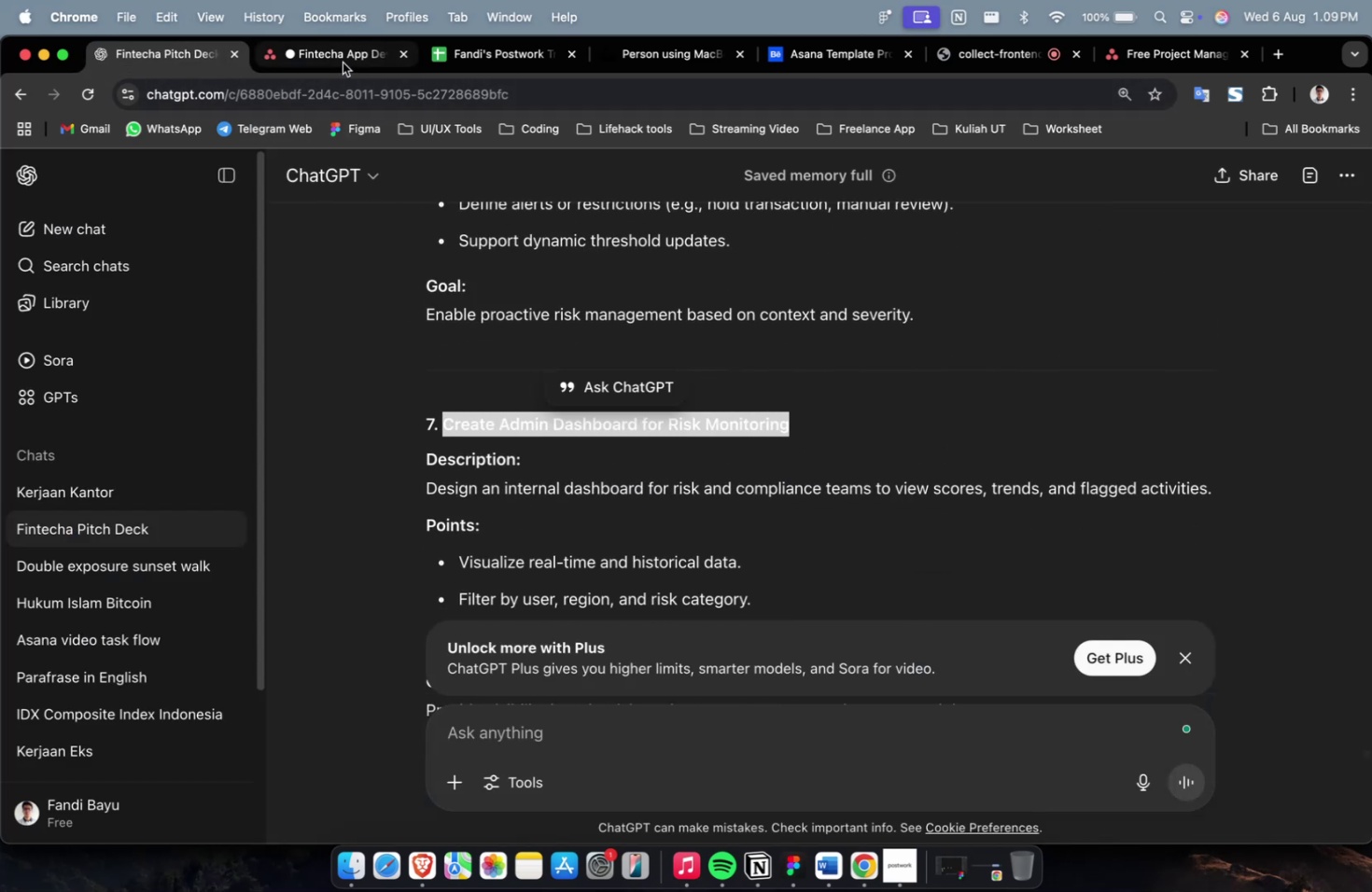 
left_click([343, 63])
 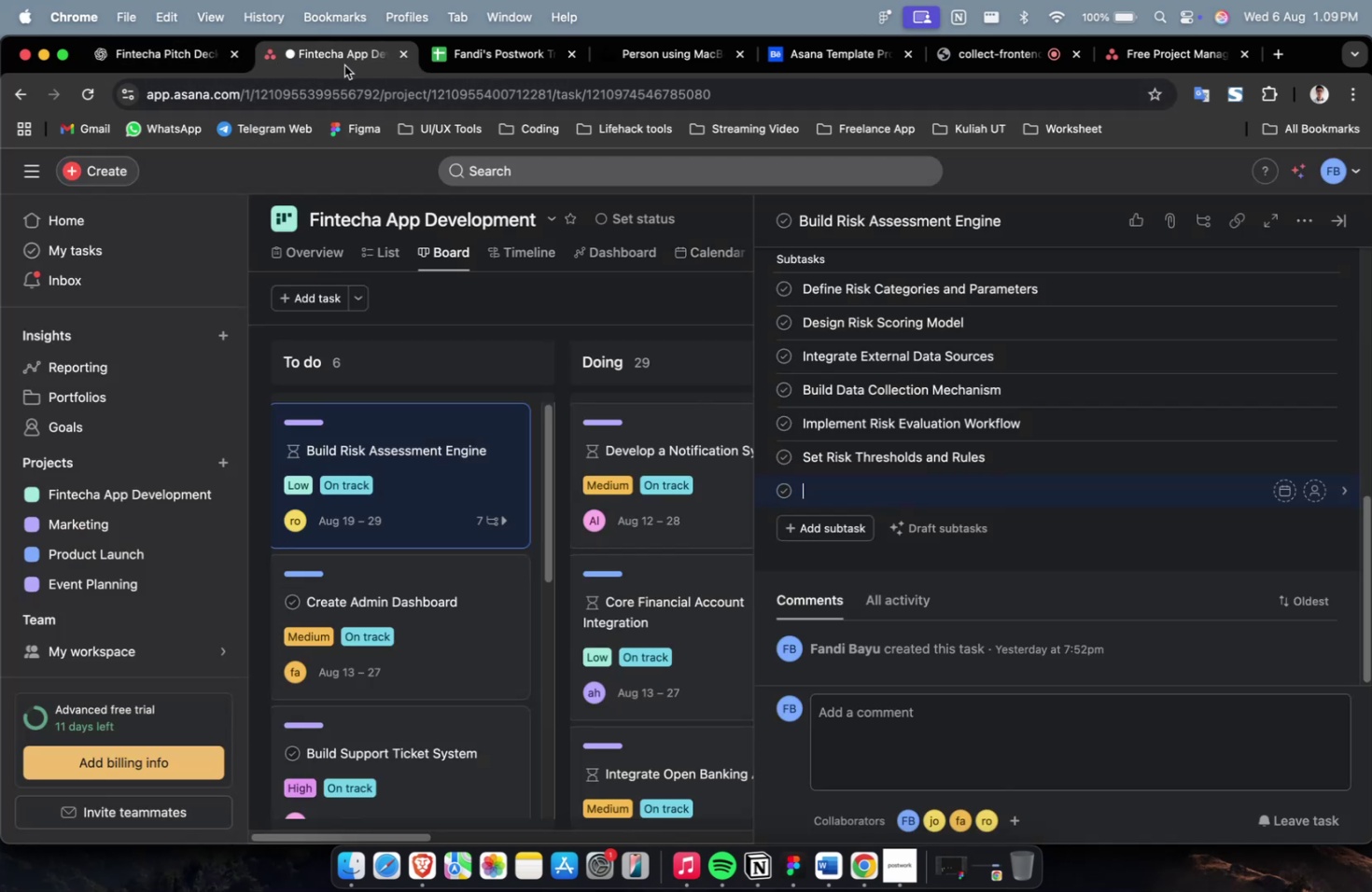 
key(Meta+V)
 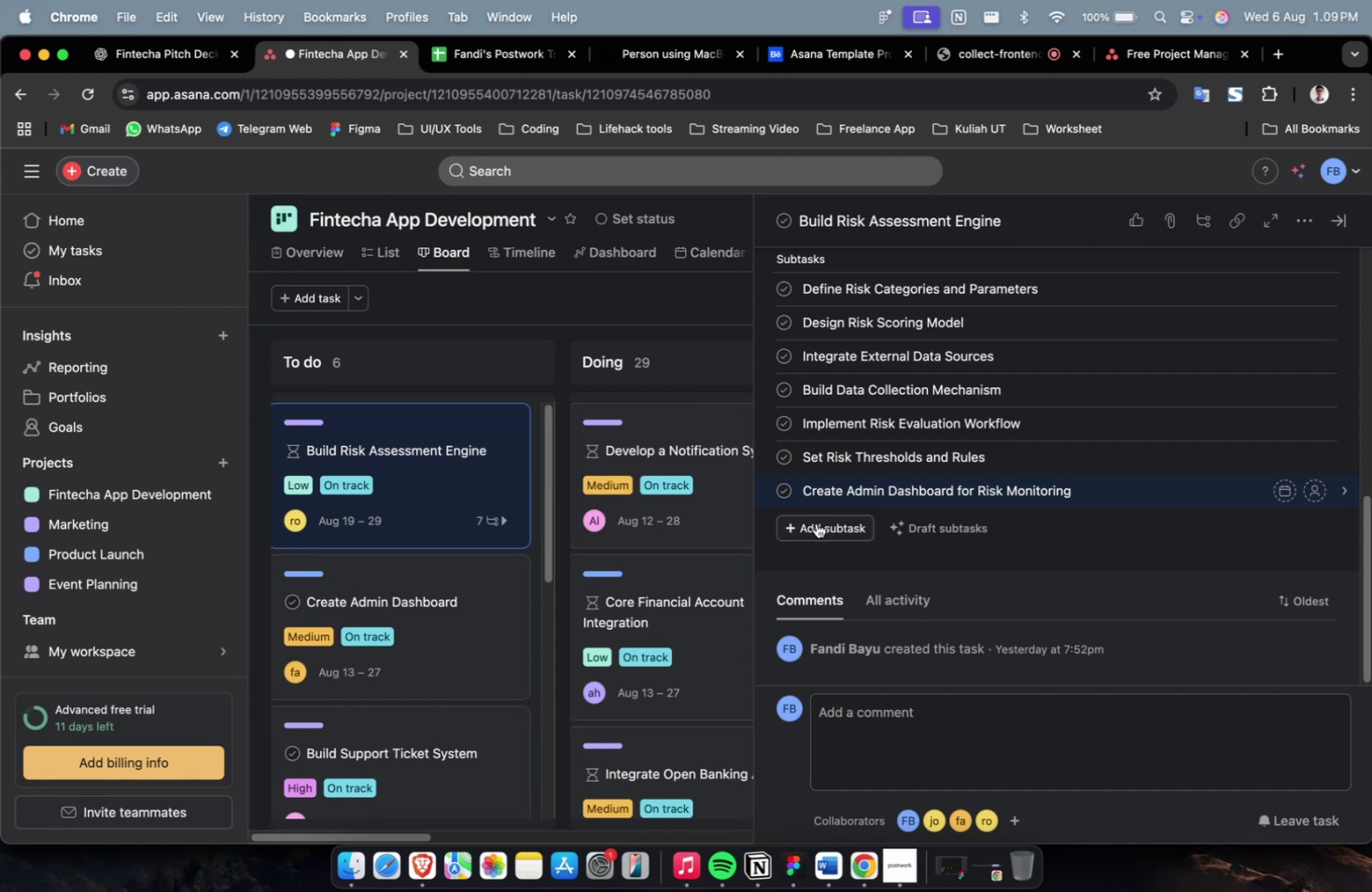 
left_click([816, 527])
 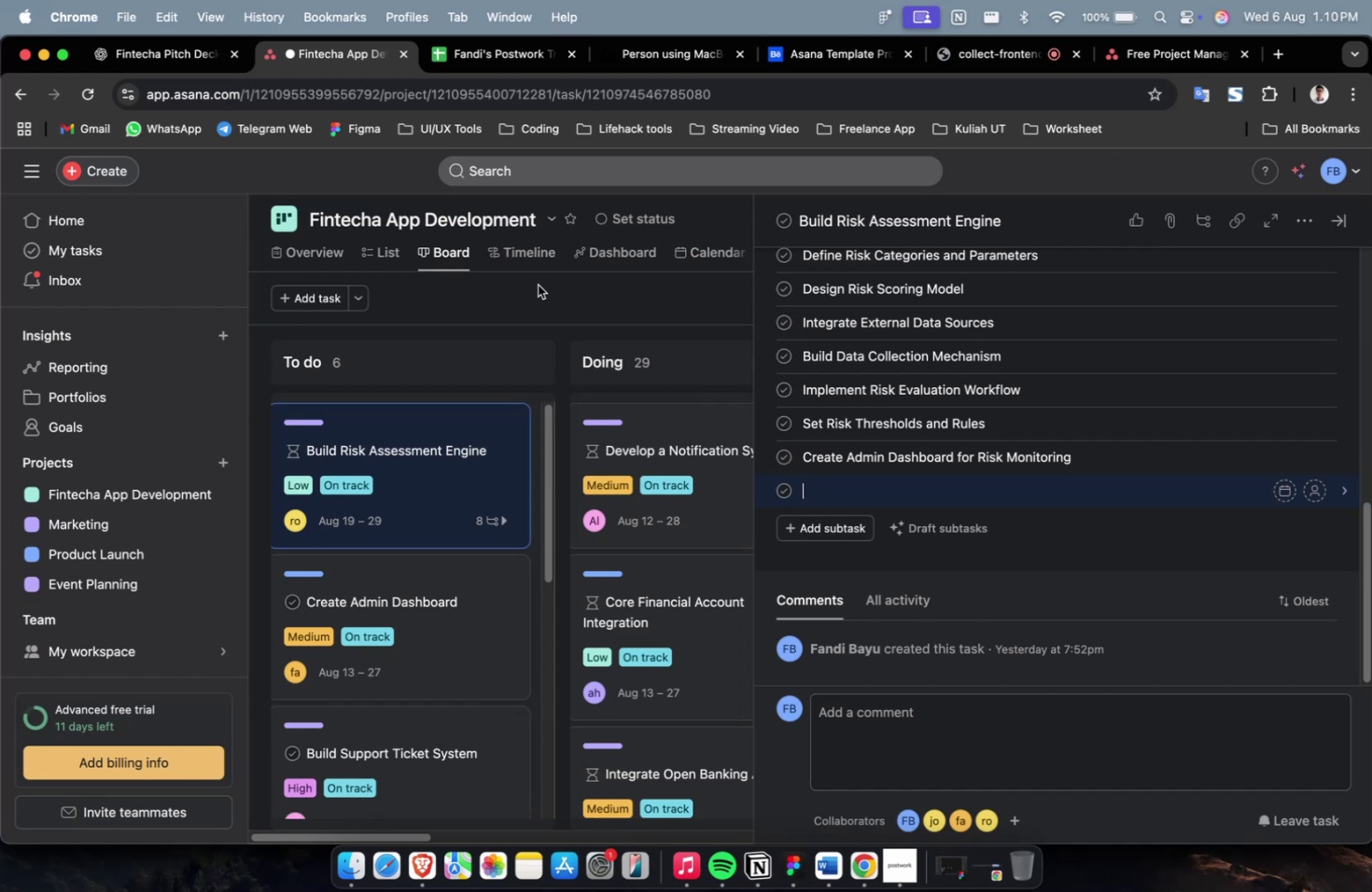 
wait(59.31)
 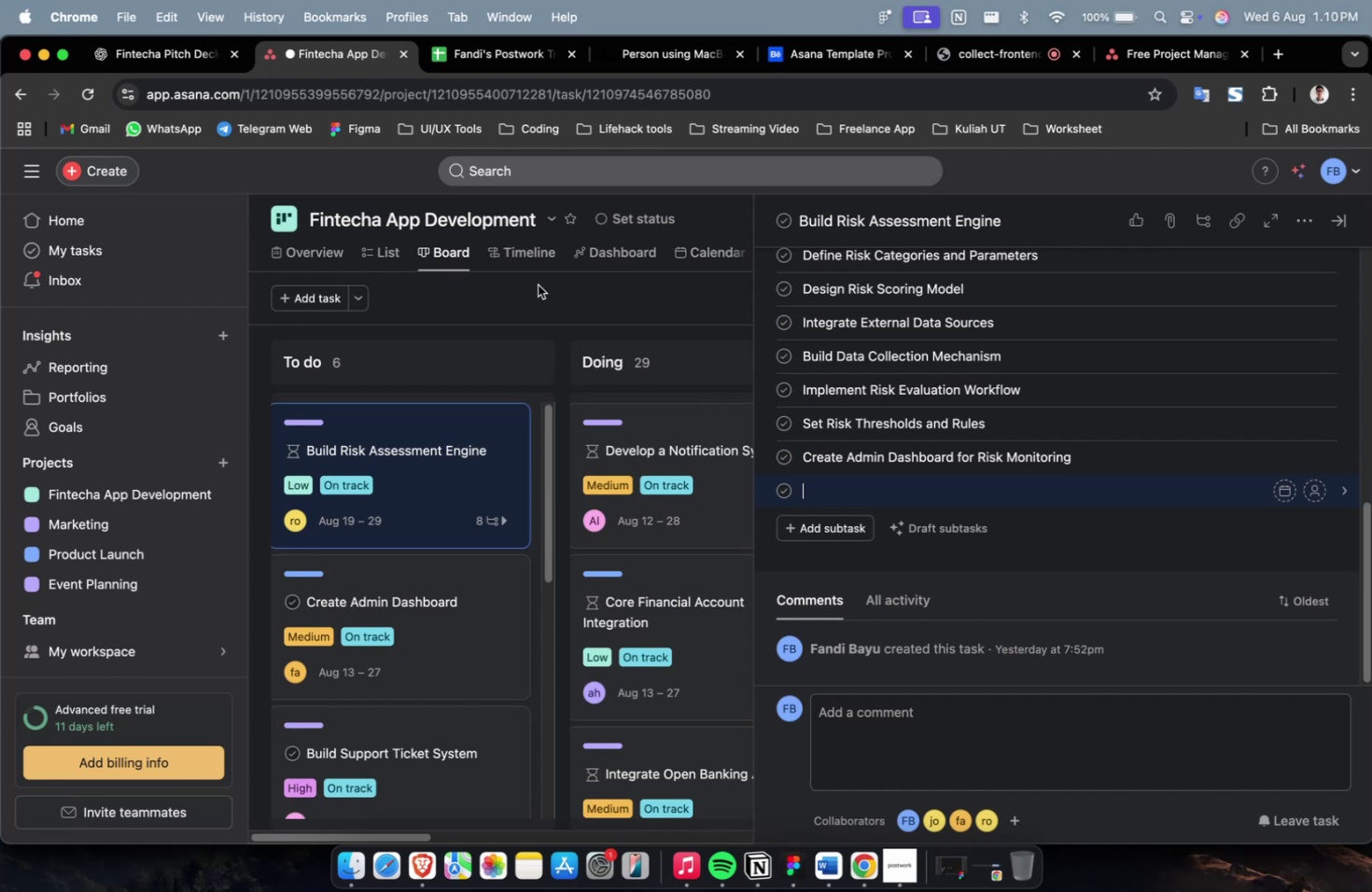 
key(Meta+V)
 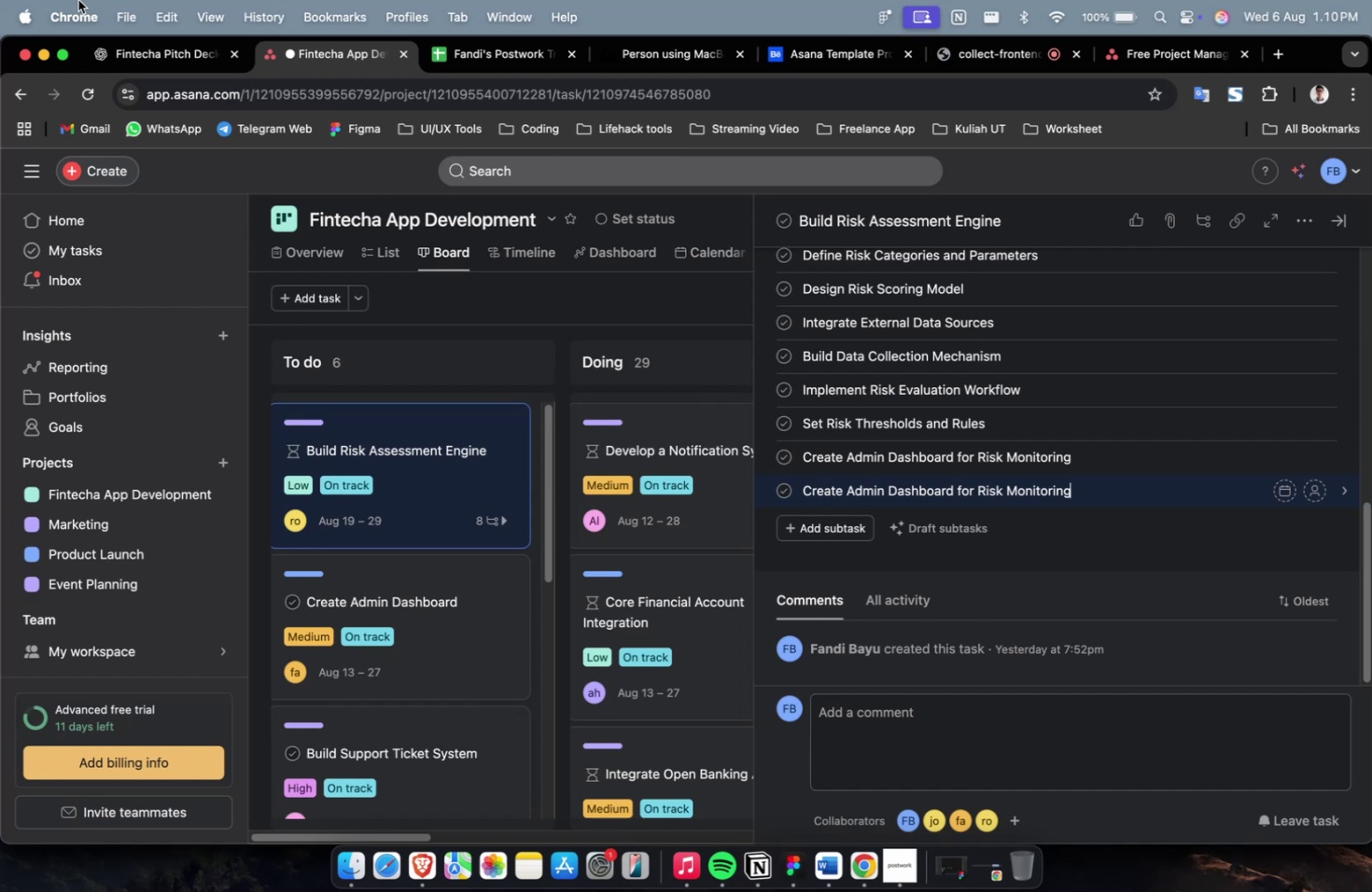 
key(Meta+CommandLeft)
 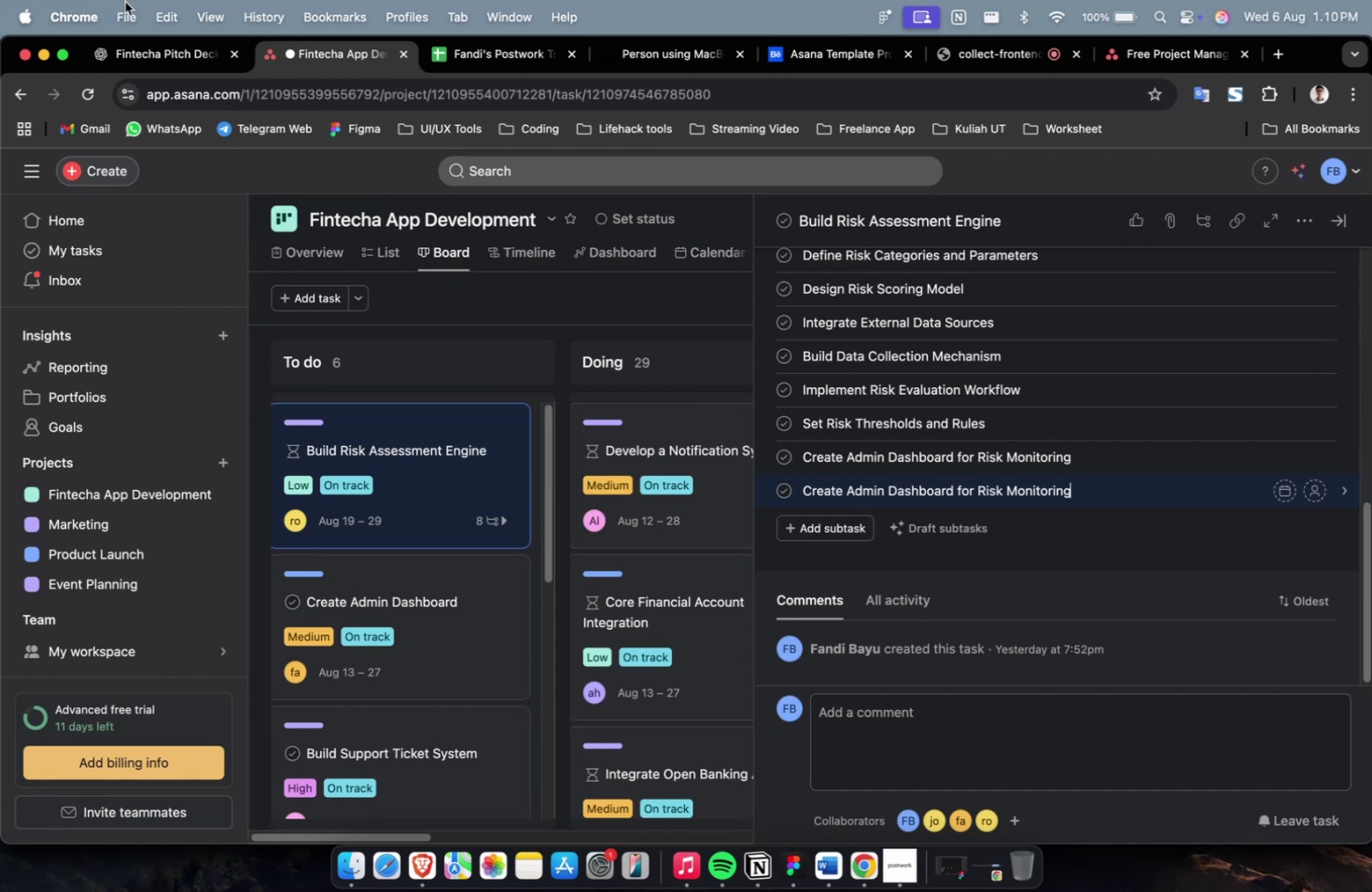 
key(Meta+Z)
 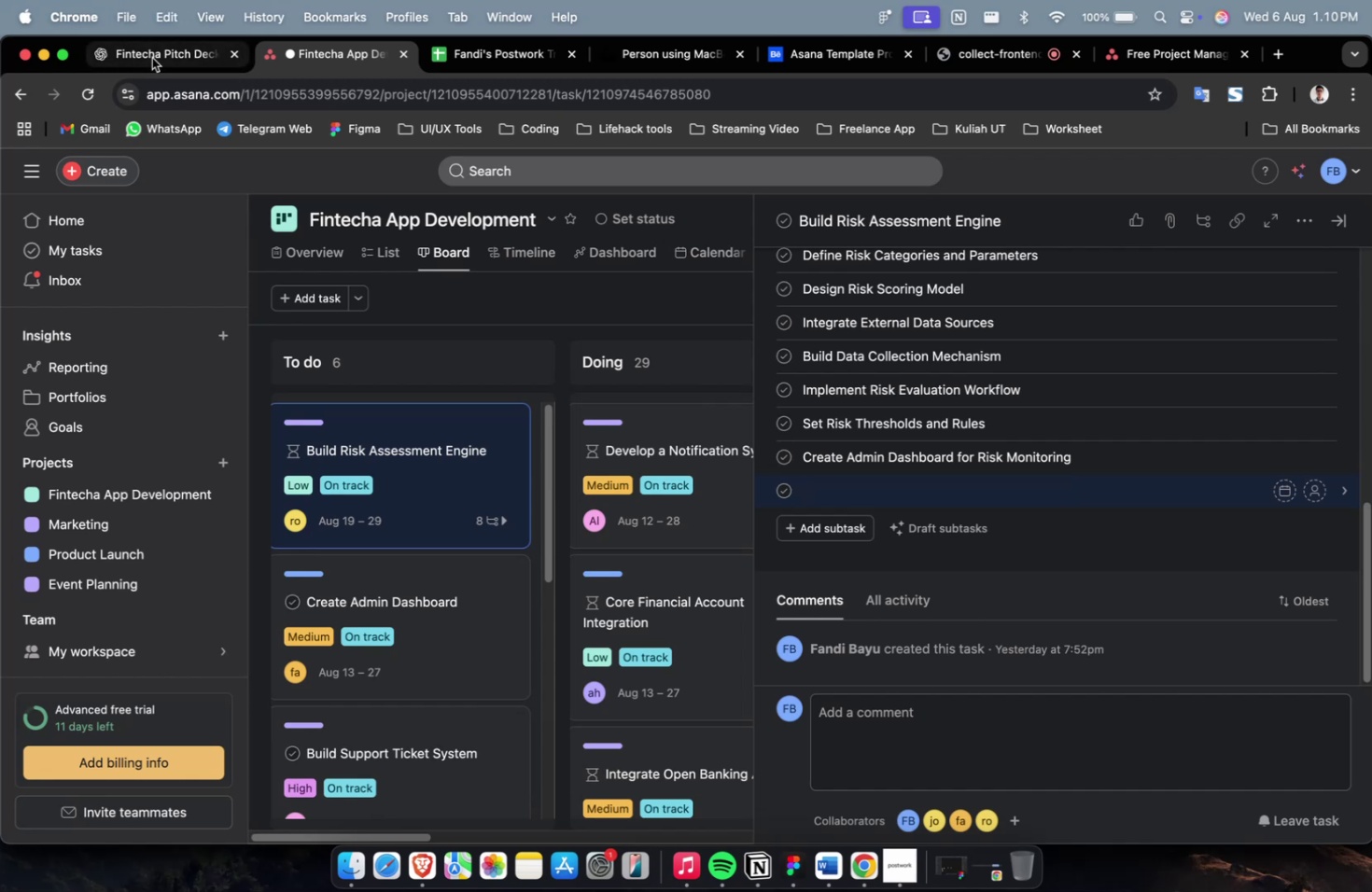 
left_click([152, 58])
 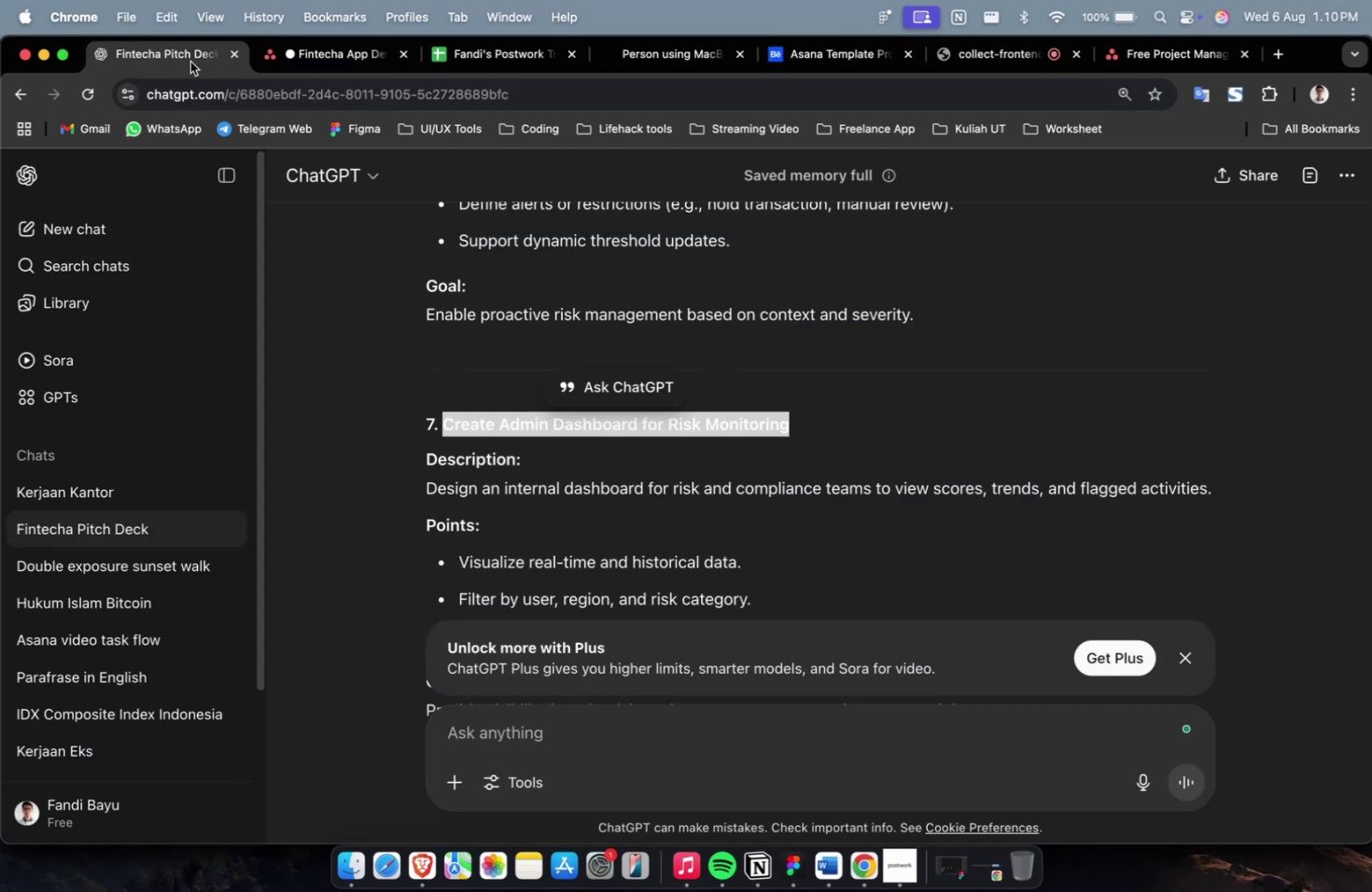 
scroll: coordinate [477, 345], scroll_direction: down, amount: 8.0
 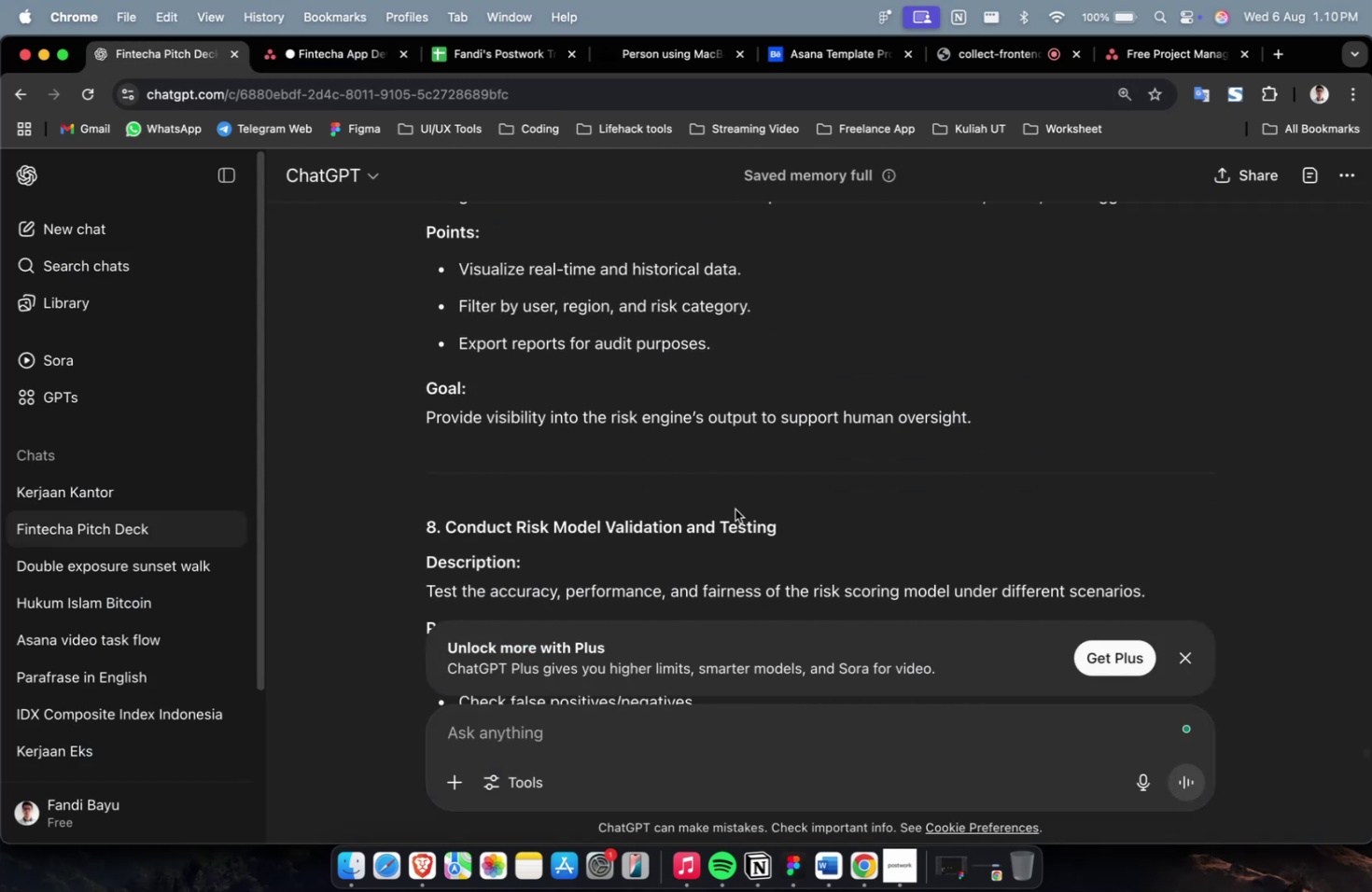 
left_click_drag(start_coordinate=[781, 526], to_coordinate=[449, 524])
 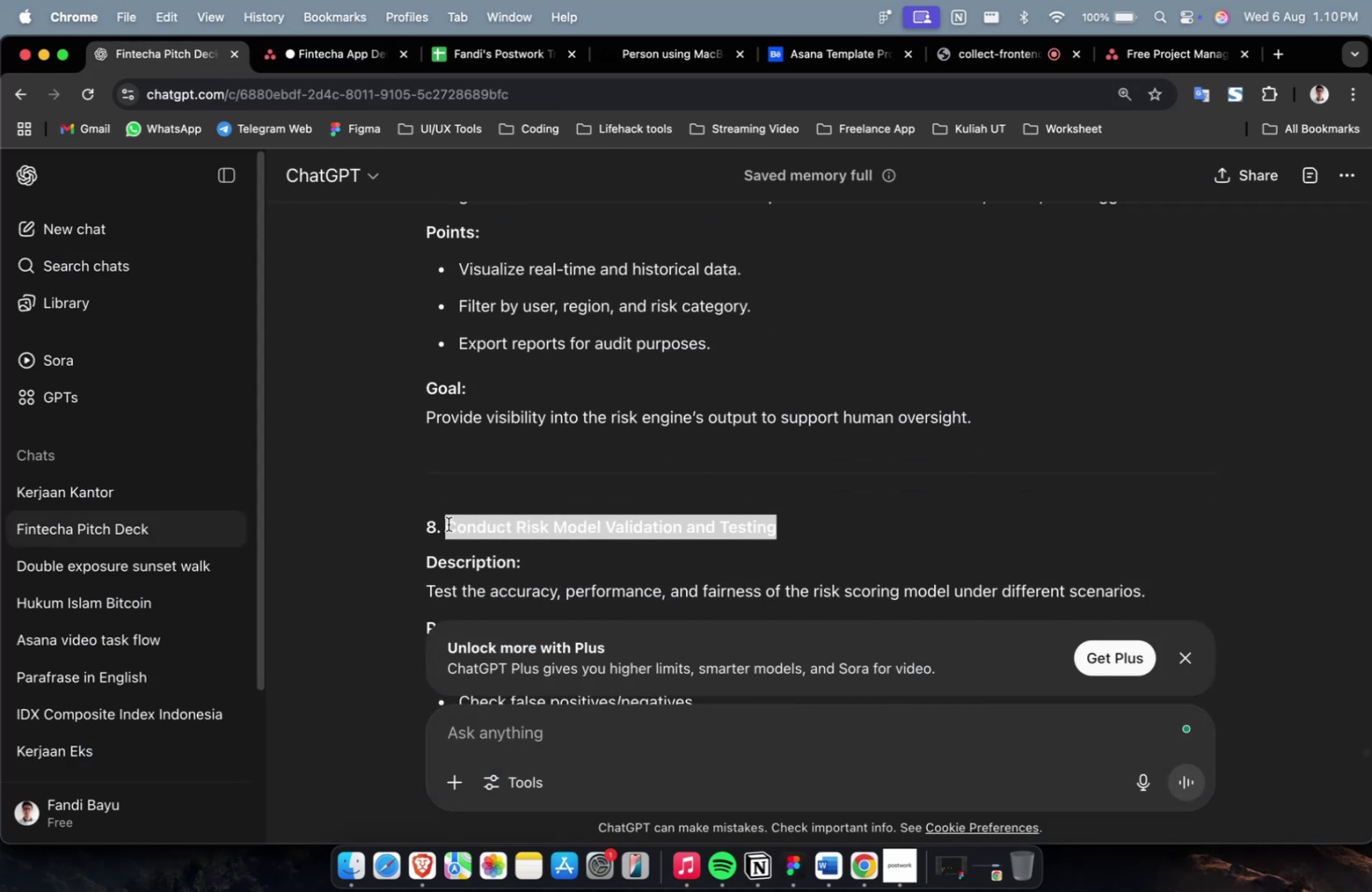 
key(Meta+CommandLeft)
 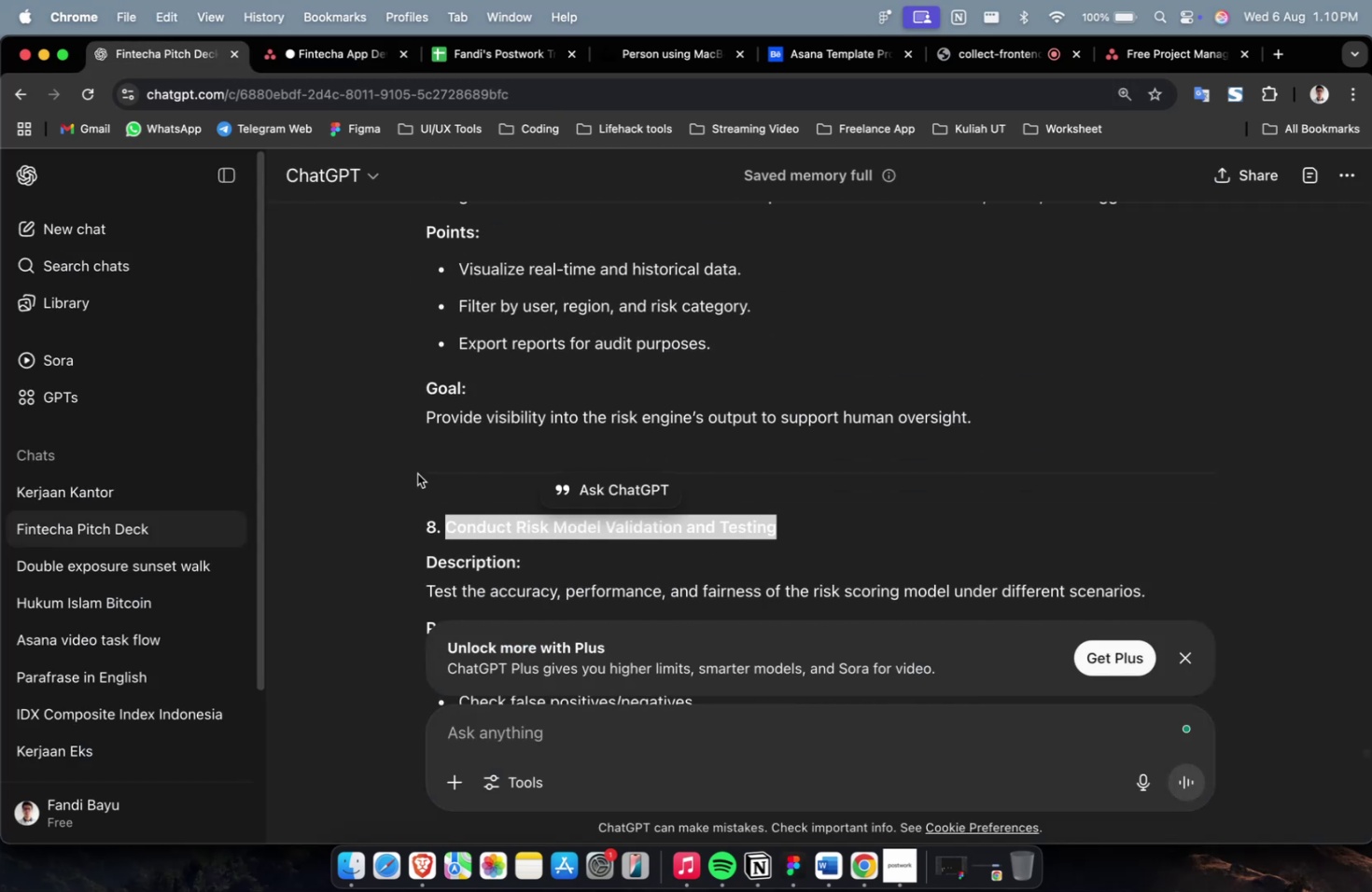 
key(Meta+C)
 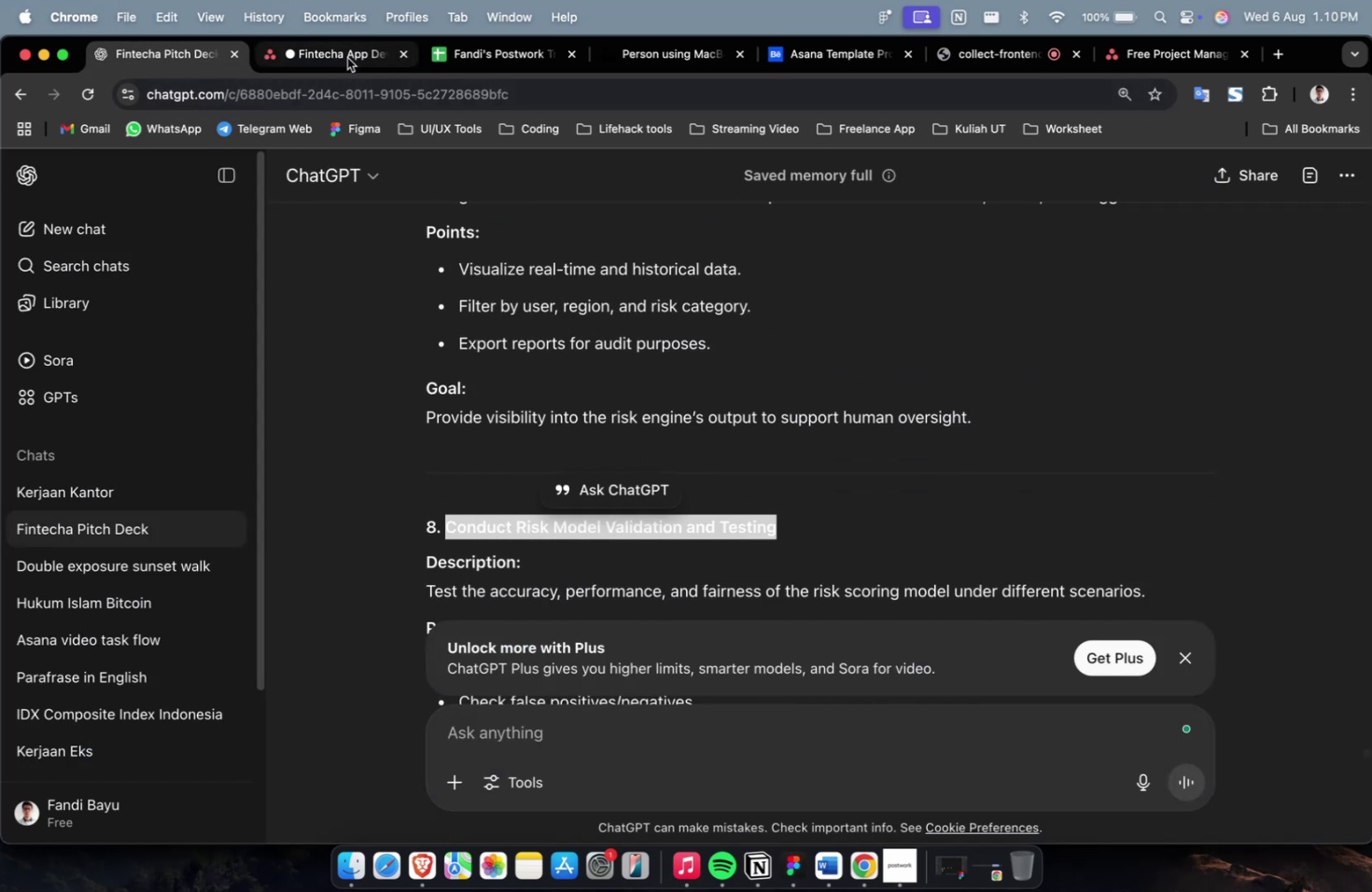 
key(Meta+V)
 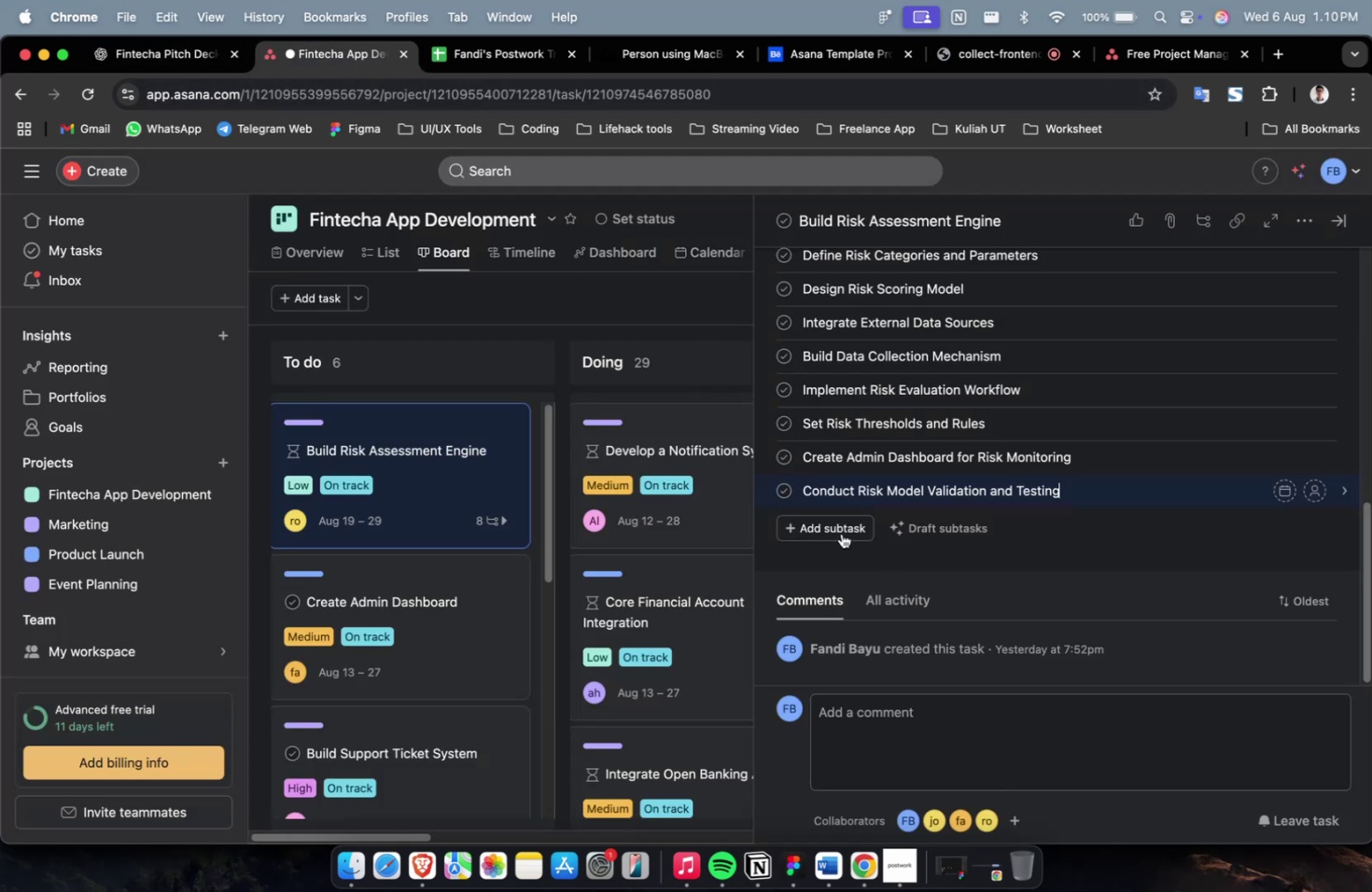 
left_click([841, 533])
 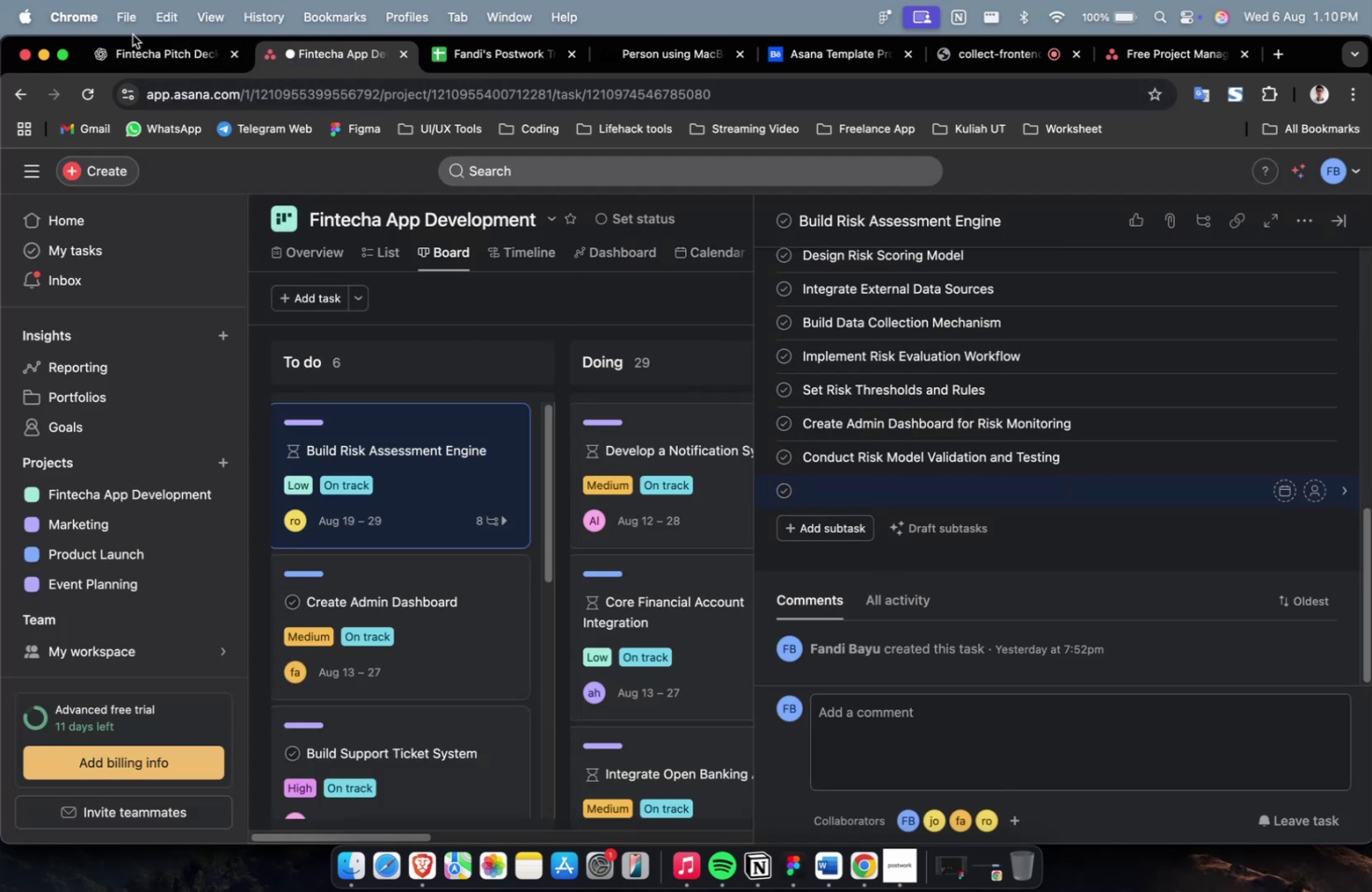 
left_click([147, 61])
 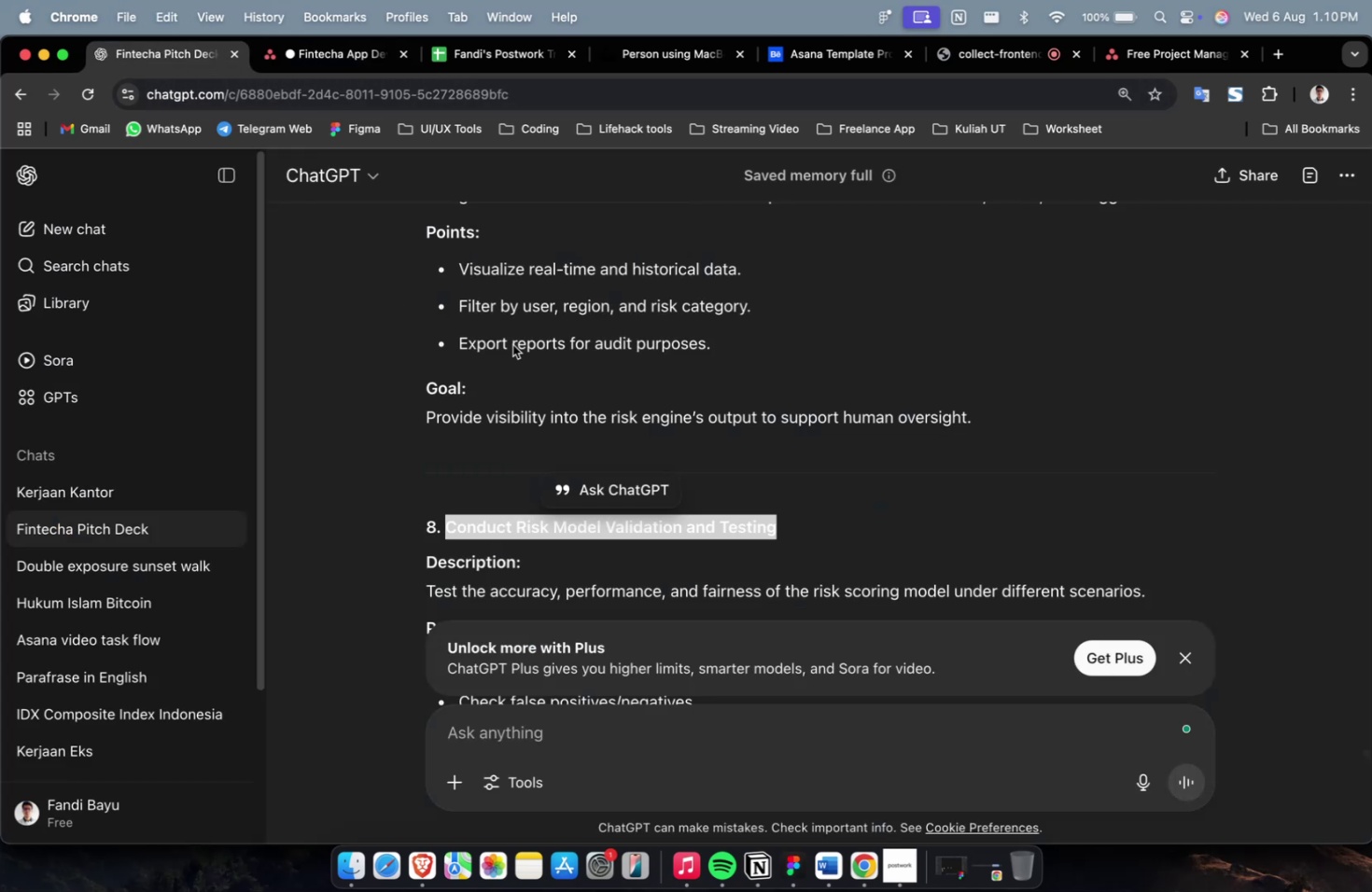 
scroll: coordinate [623, 442], scroll_direction: down, amount: 16.0
 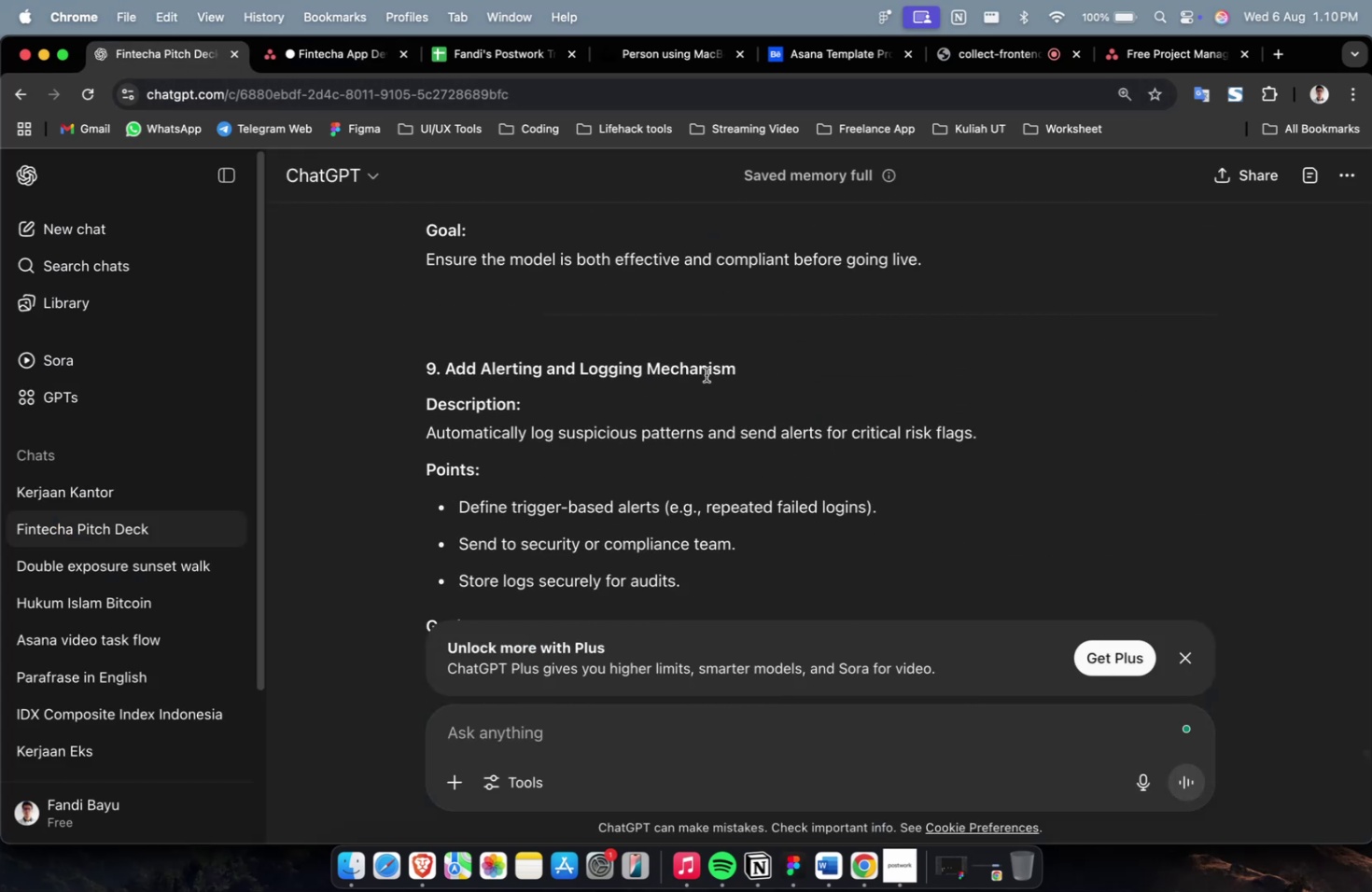 
left_click_drag(start_coordinate=[739, 370], to_coordinate=[449, 370])
 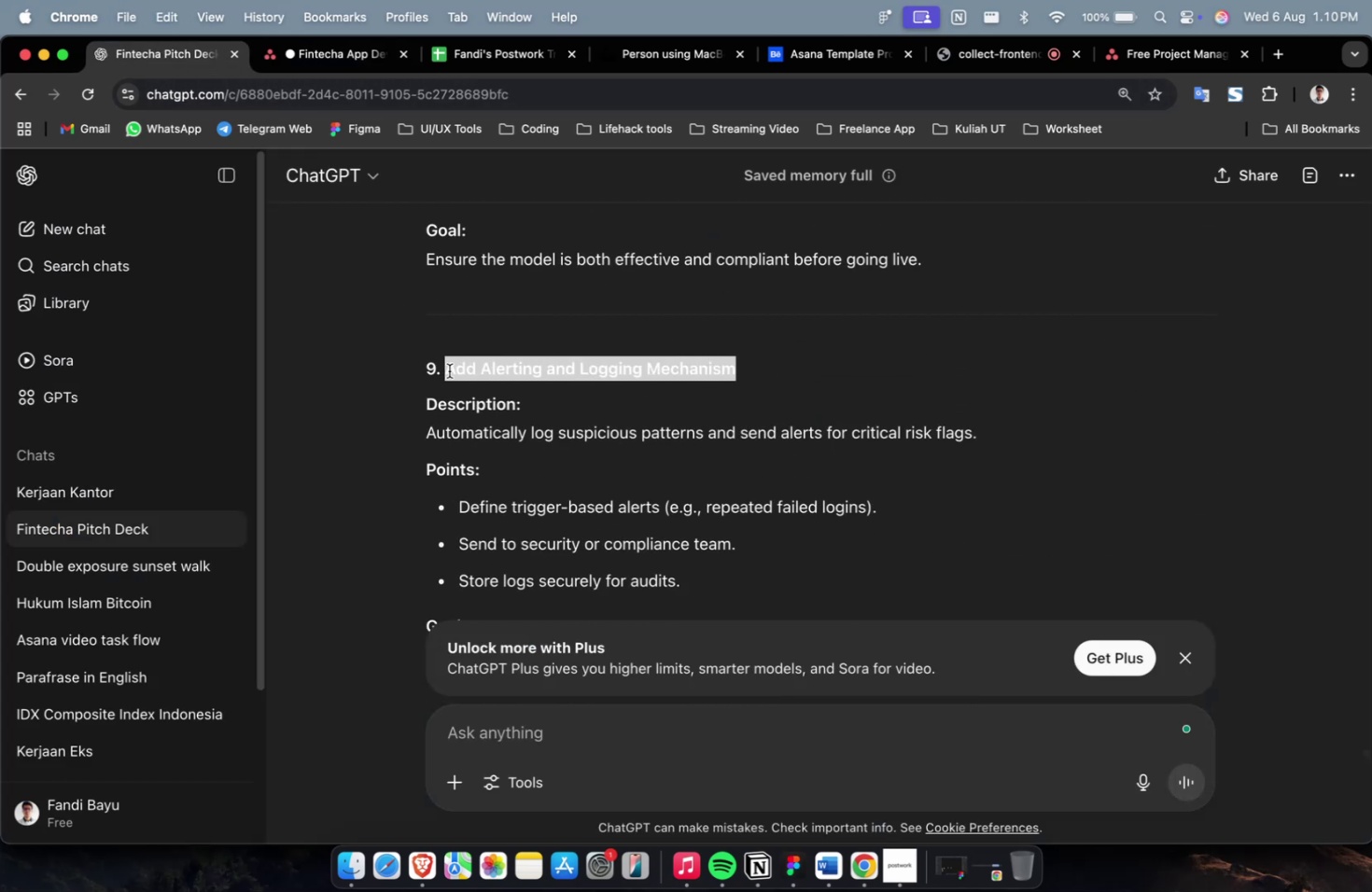 
key(Meta+CommandLeft)
 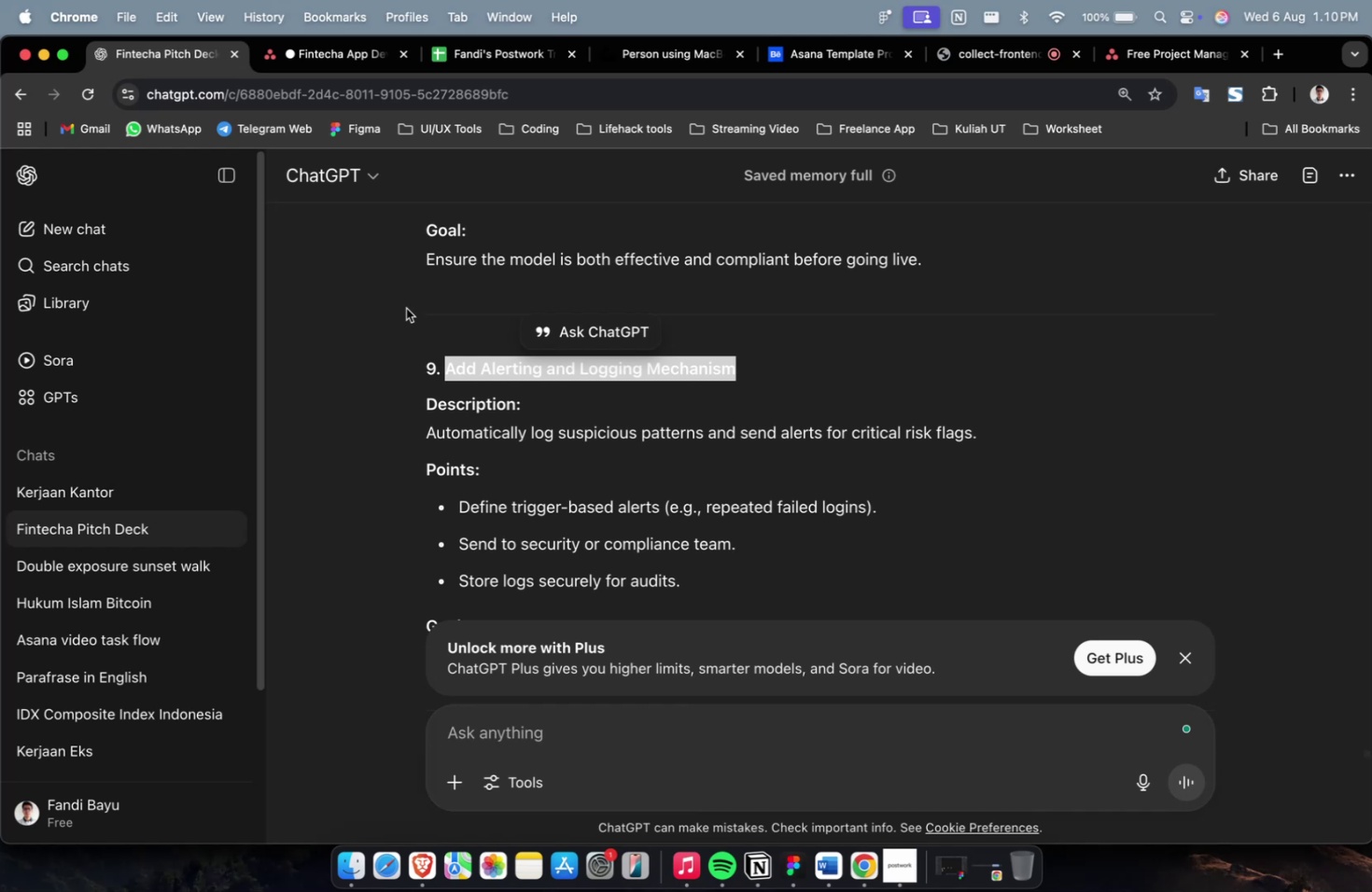 
key(Meta+C)
 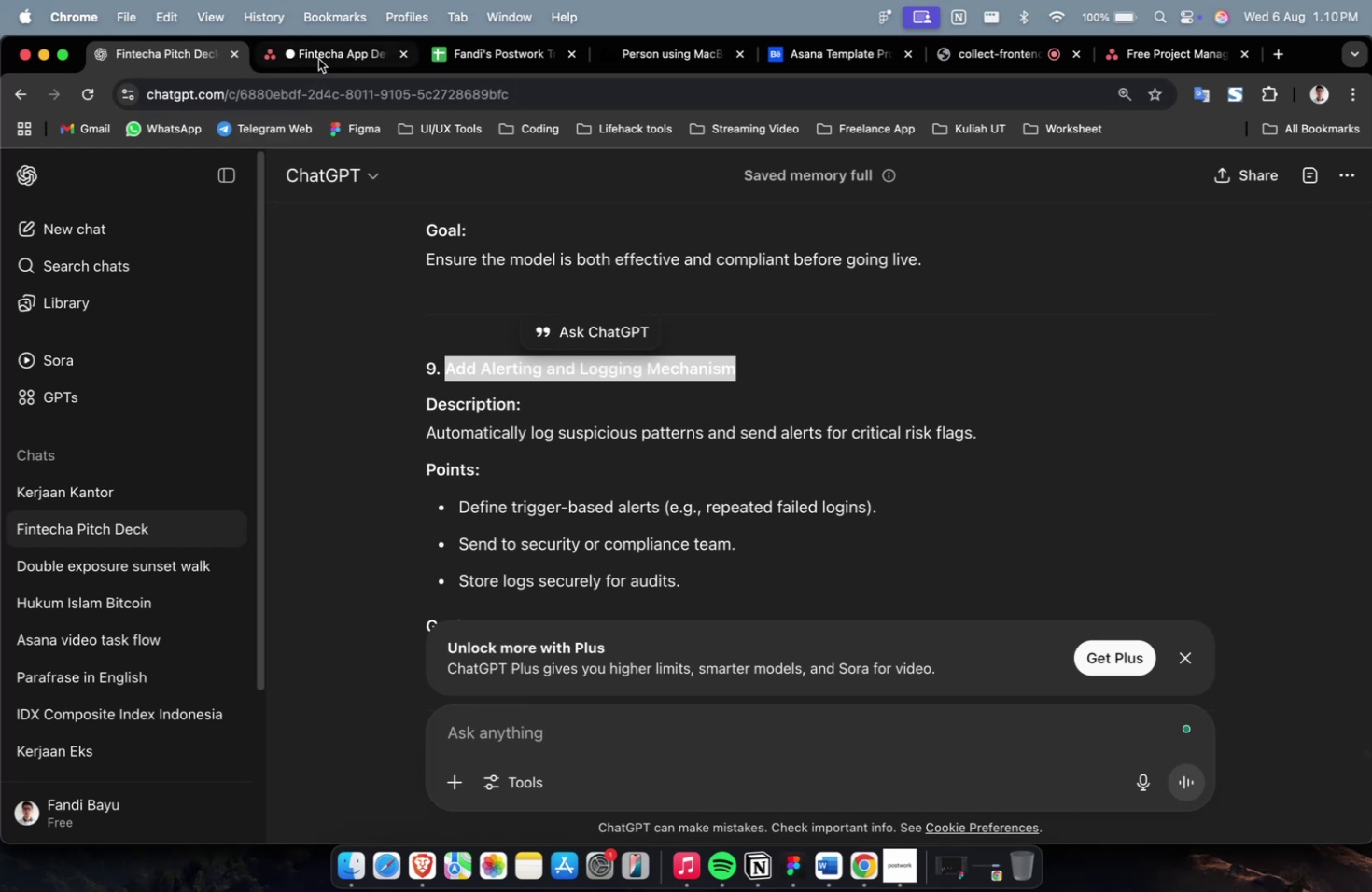 
left_click([321, 55])
 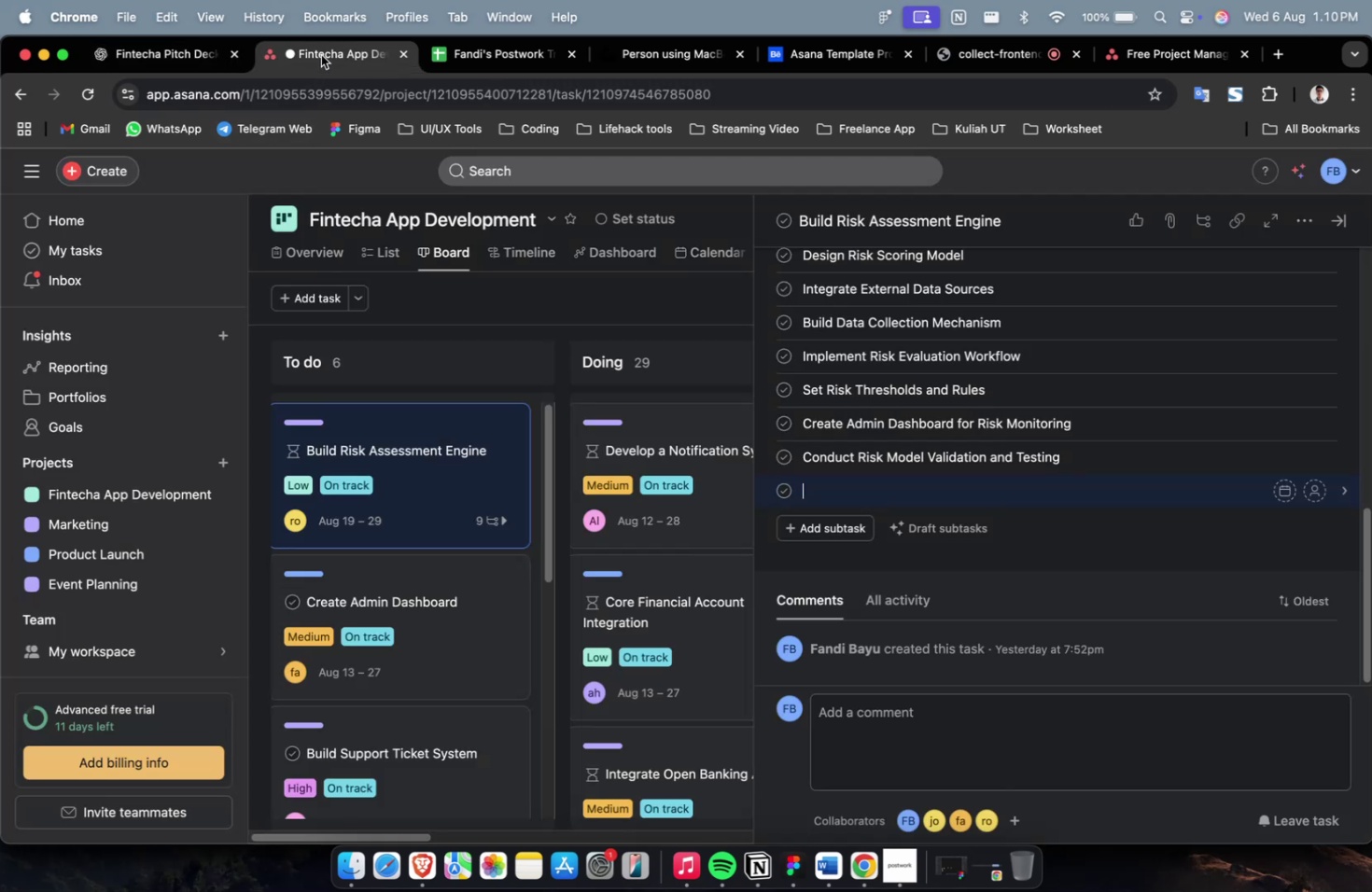 
key(Meta+V)
 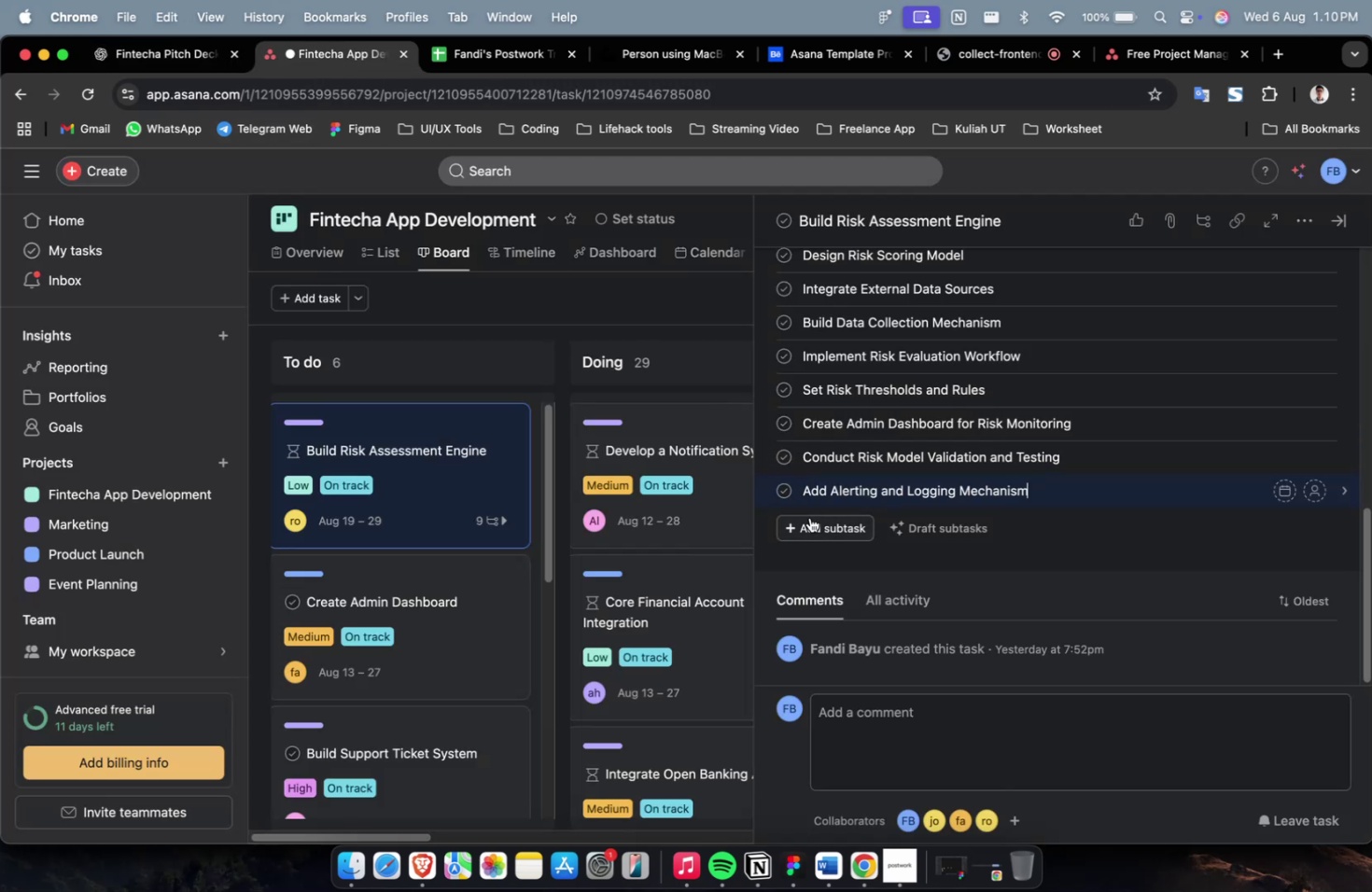 
left_click([808, 520])
 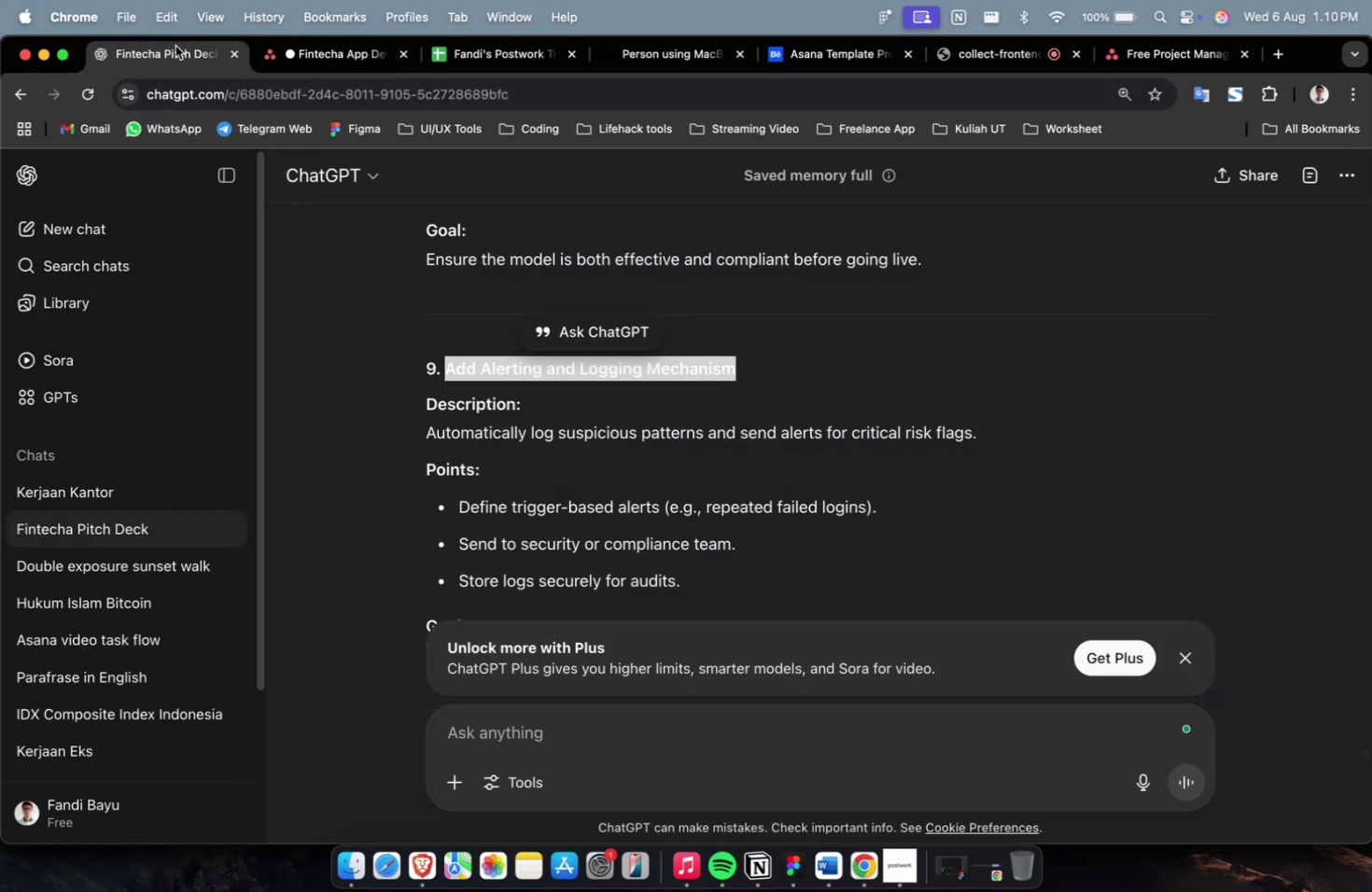 
scroll: coordinate [469, 304], scroll_direction: down, amount: 10.0
 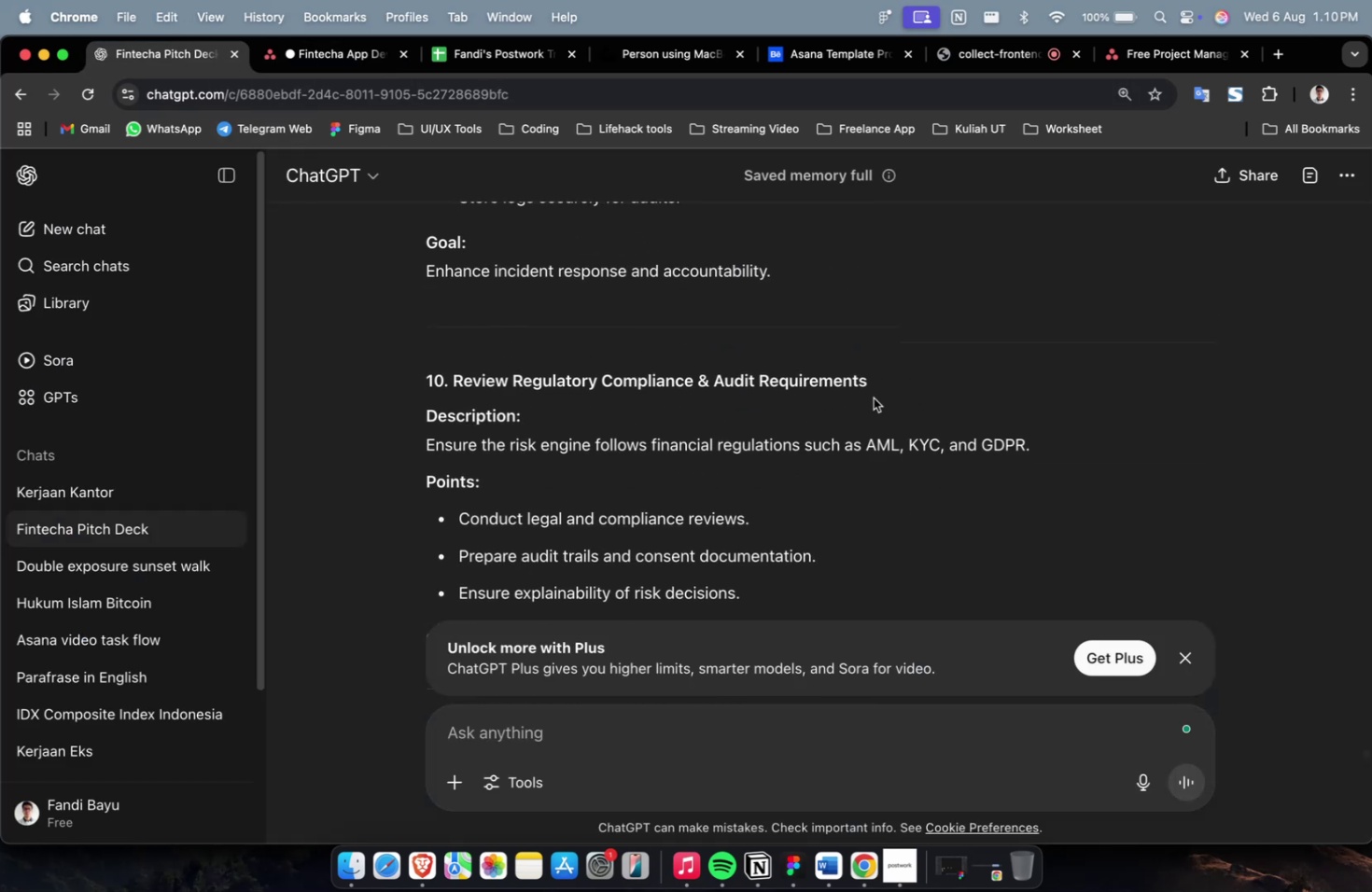 
left_click_drag(start_coordinate=[883, 380], to_coordinate=[452, 391])
 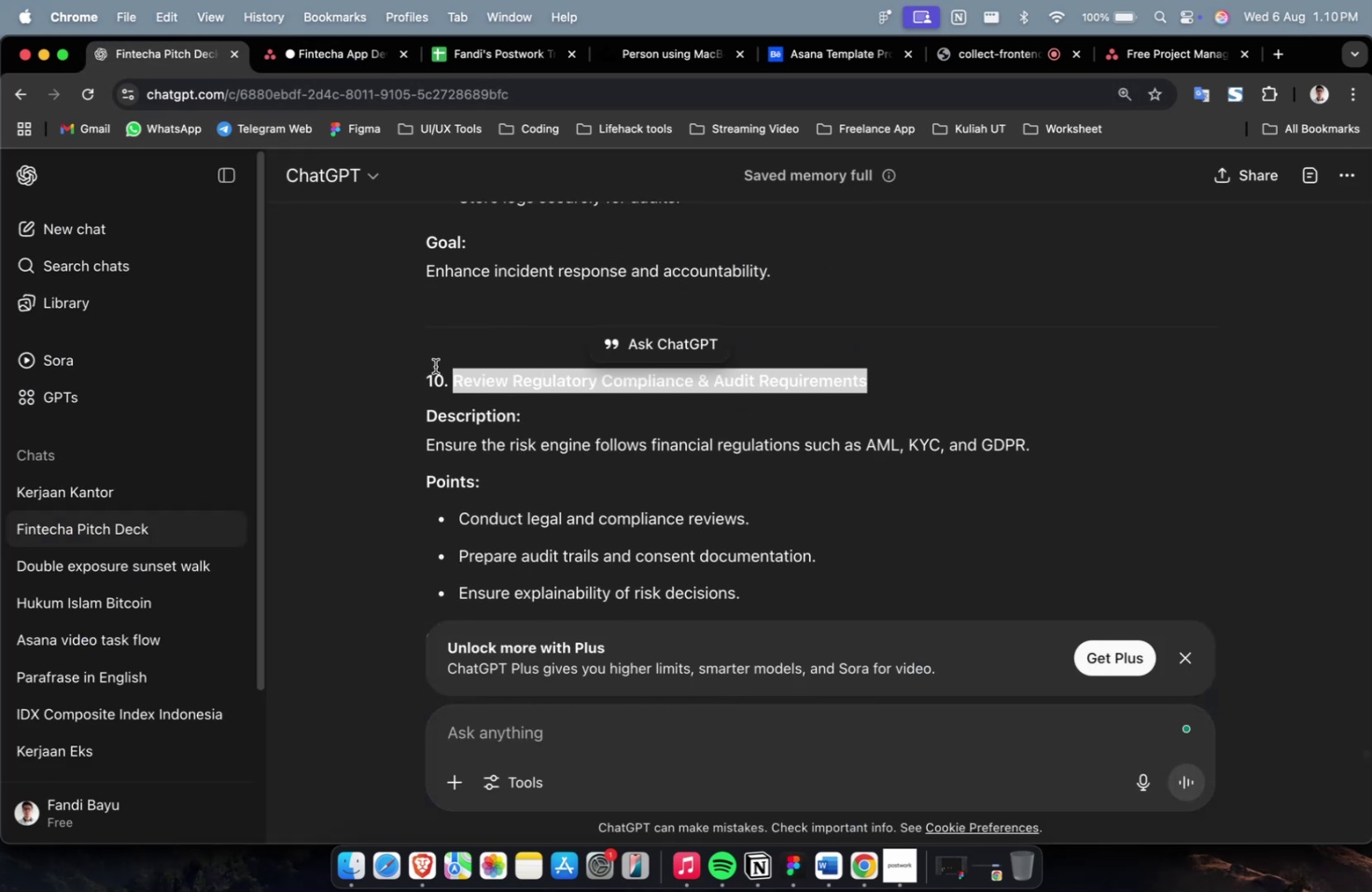 
key(Meta+C)
 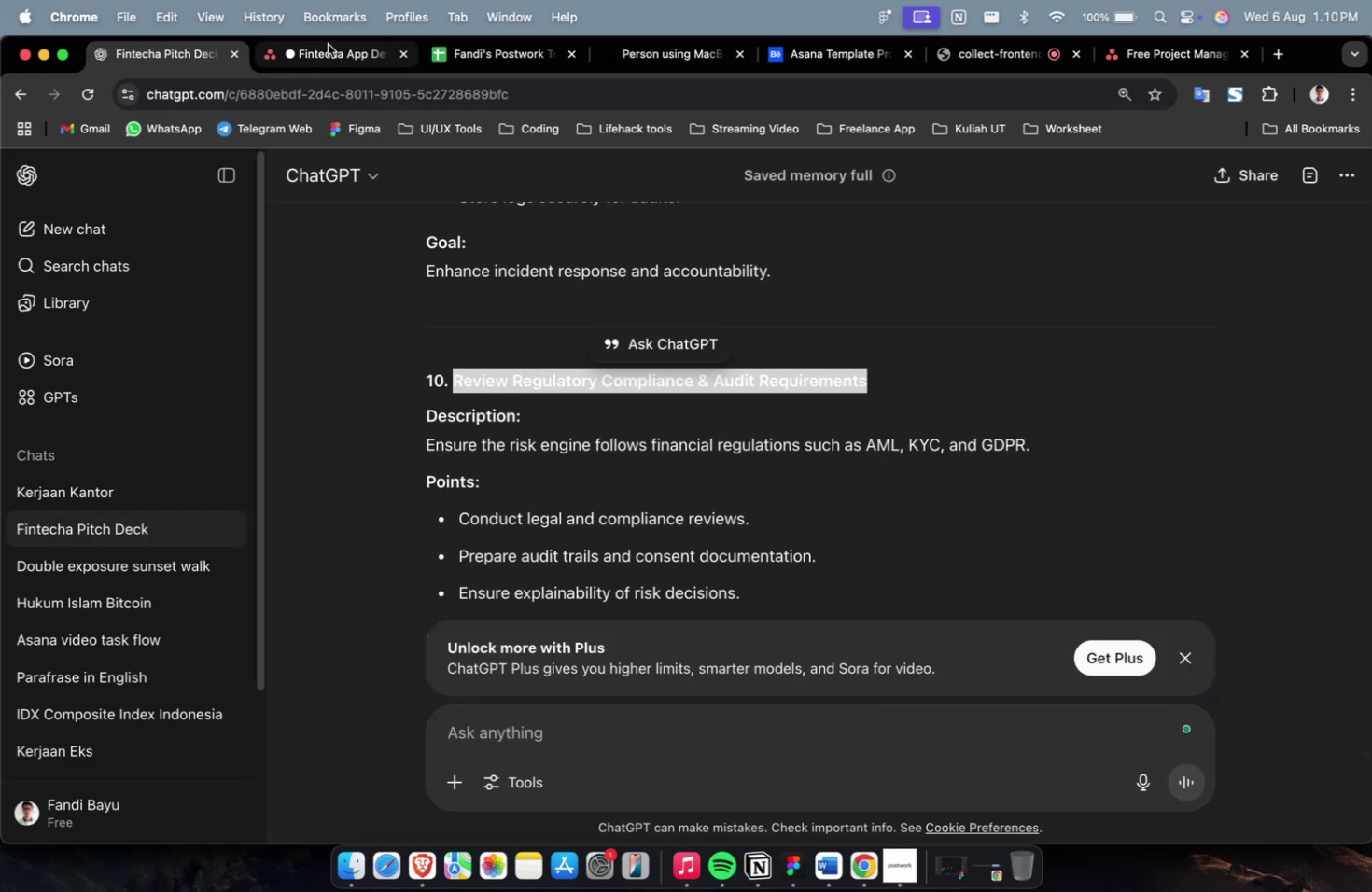 
left_click([328, 44])
 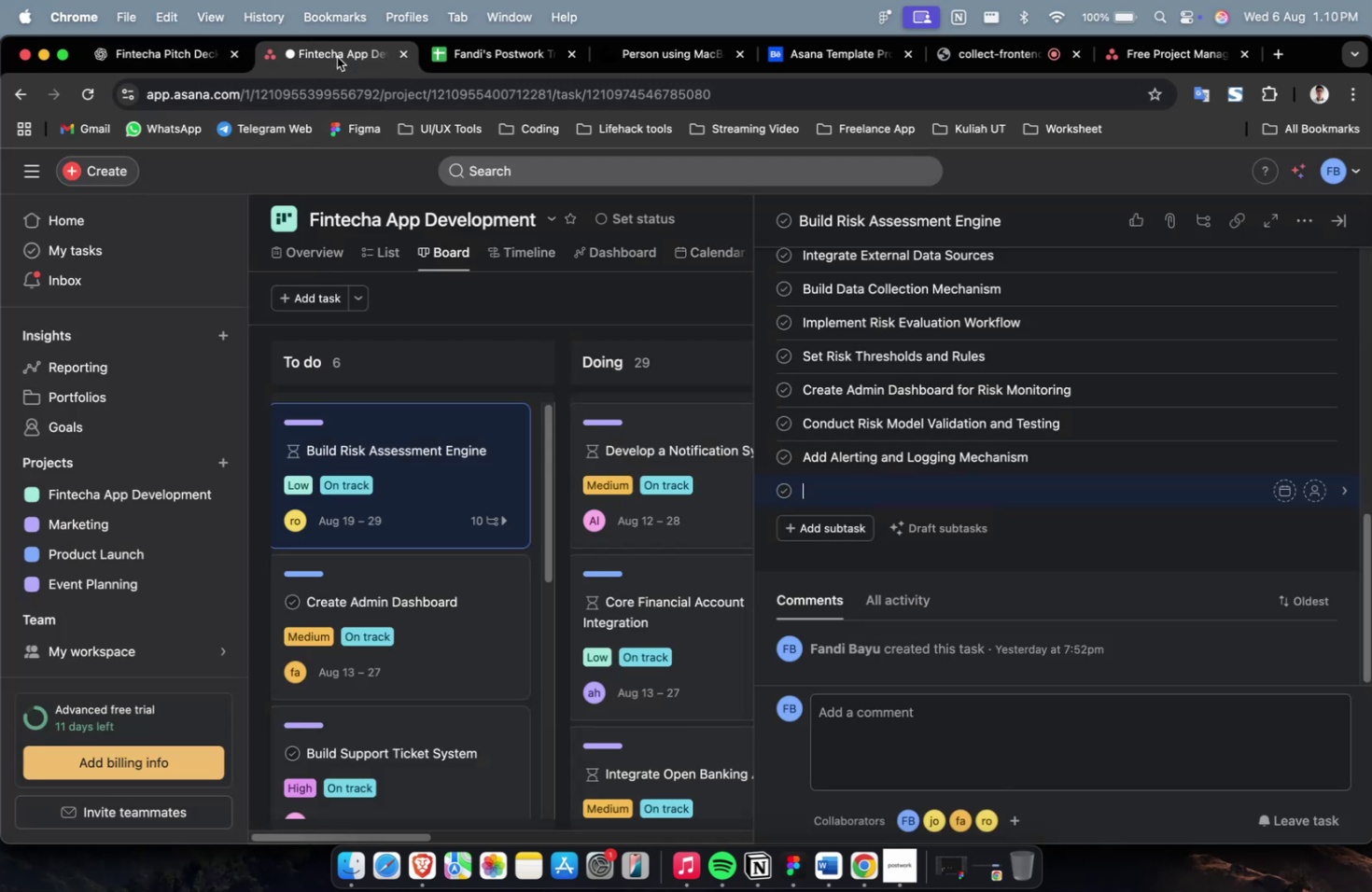 
key(Meta+V)
 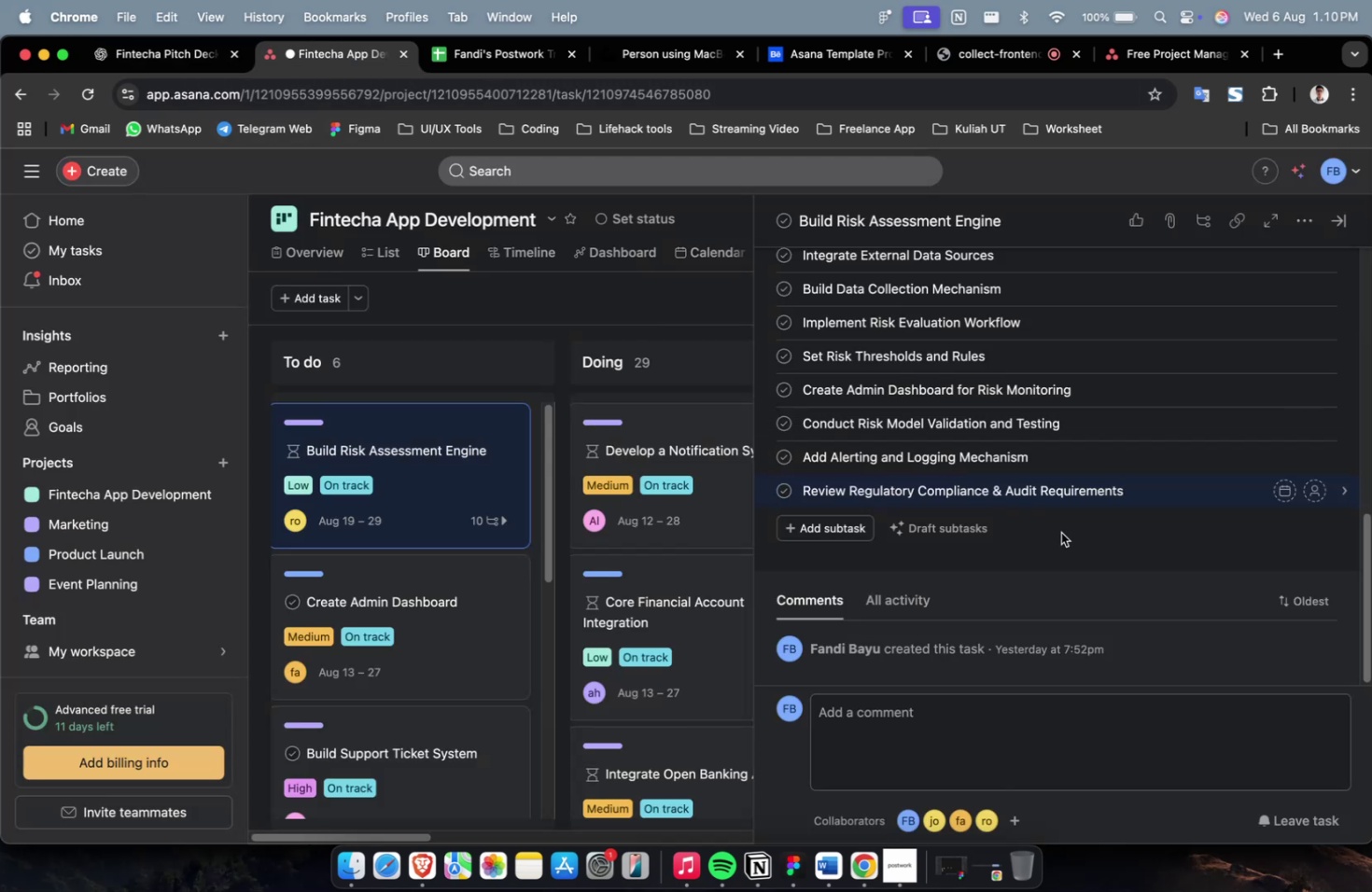 
left_click([1081, 537])
 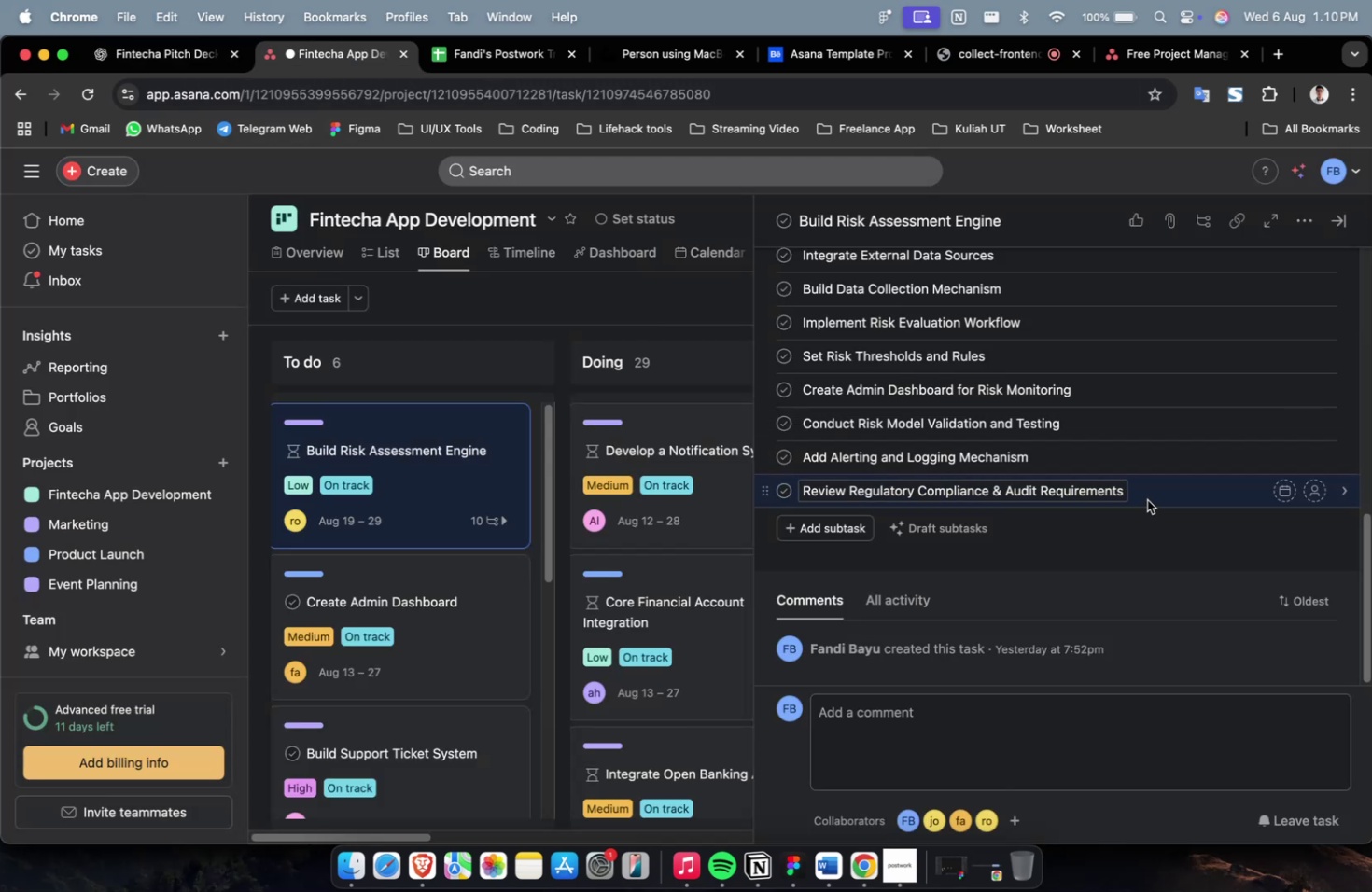 
double_click([1148, 495])
 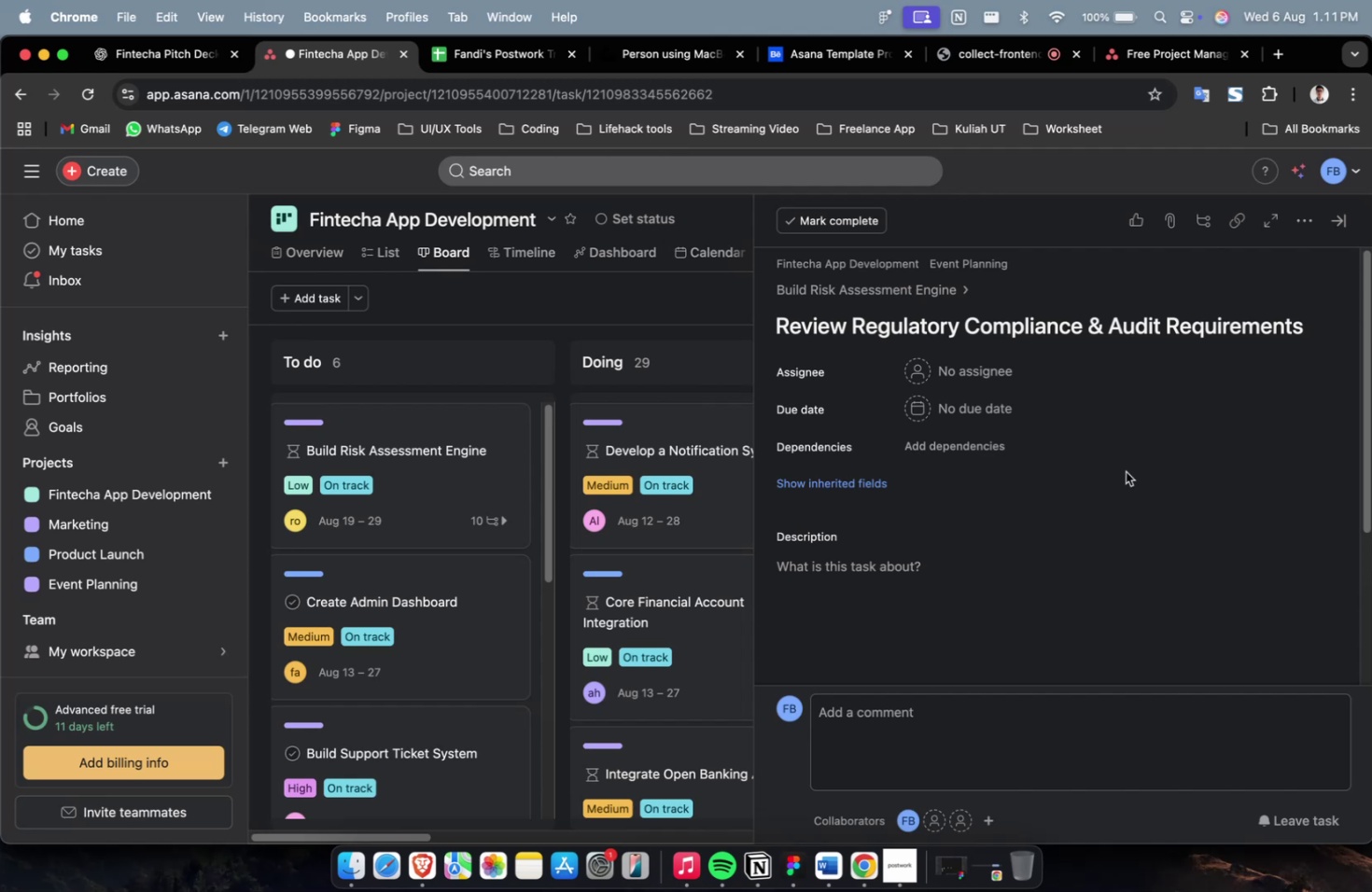 
wait(82.85)
 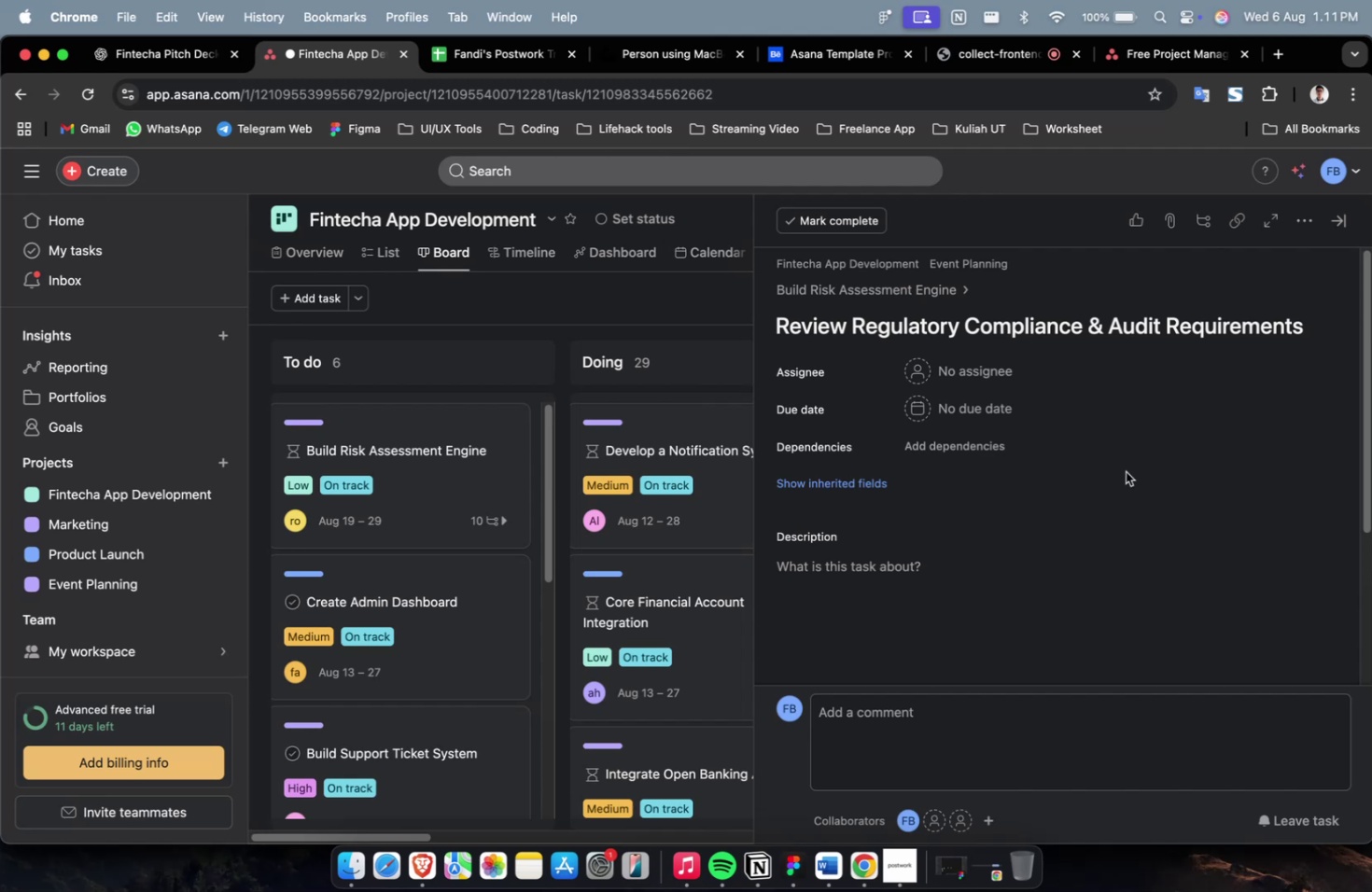 
scroll: coordinate [1013, 500], scroll_direction: down, amount: 8.0
 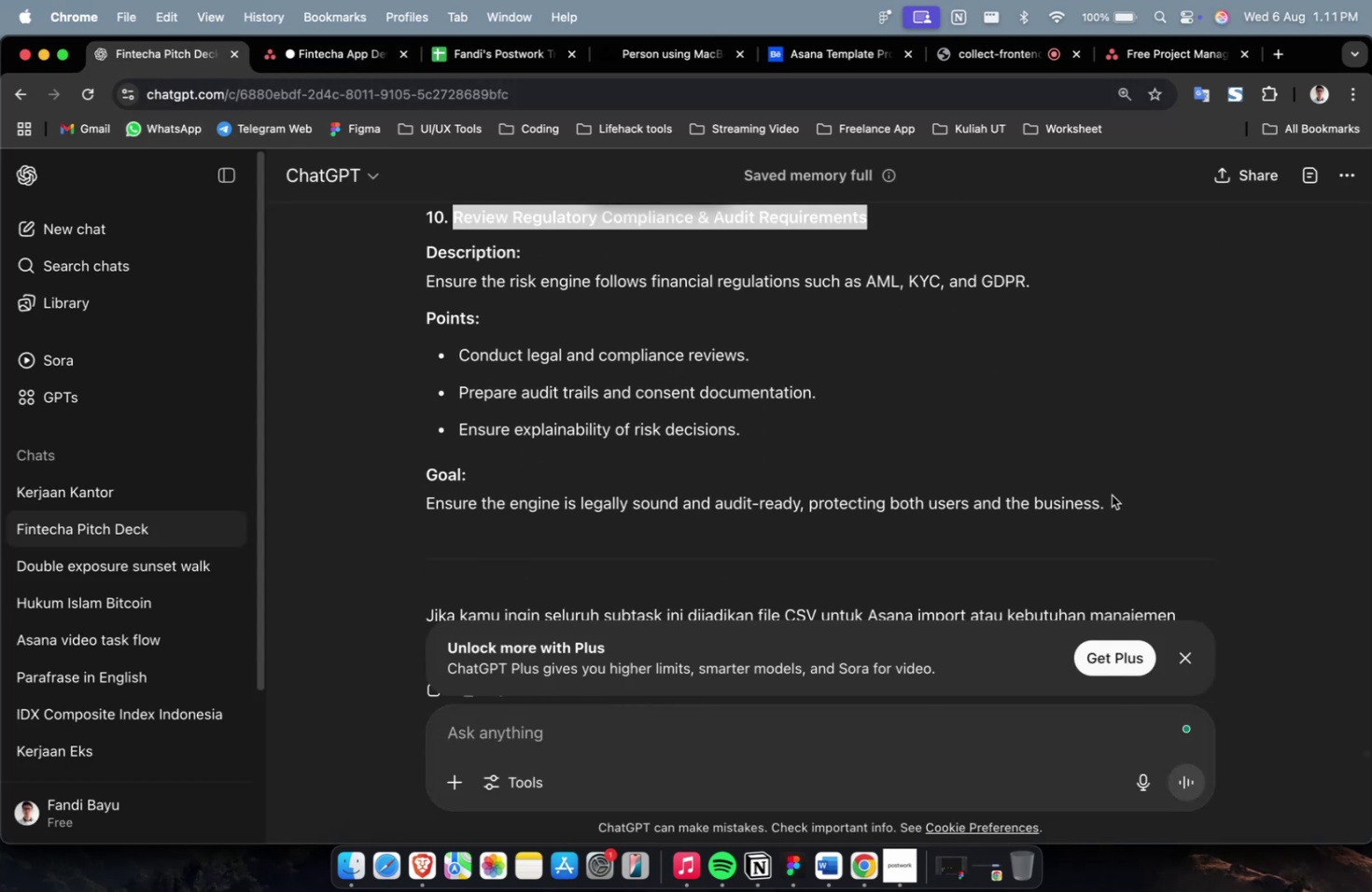 
left_click_drag(start_coordinate=[1120, 499], to_coordinate=[425, 292])
 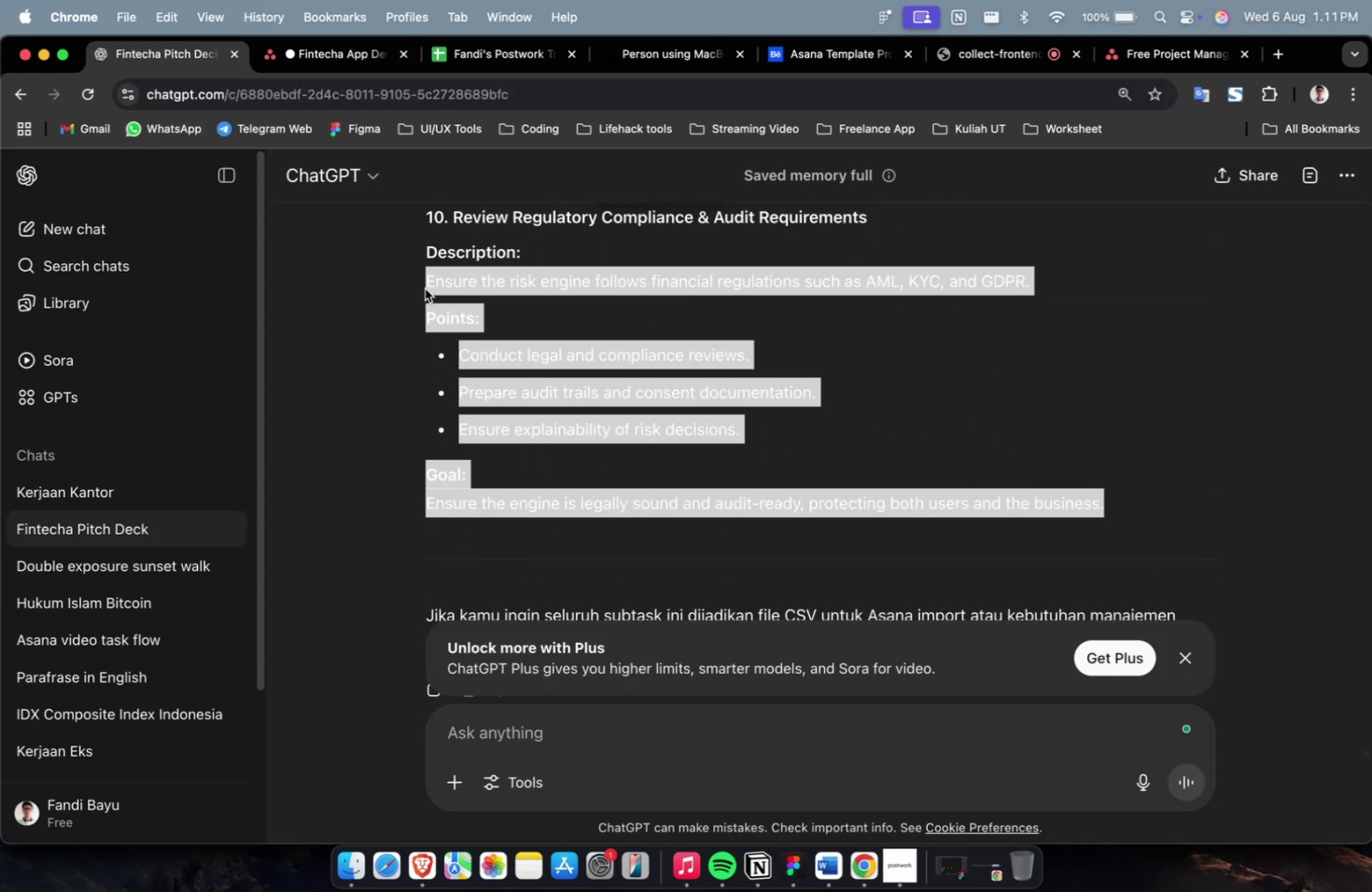 
key(Meta+C)
 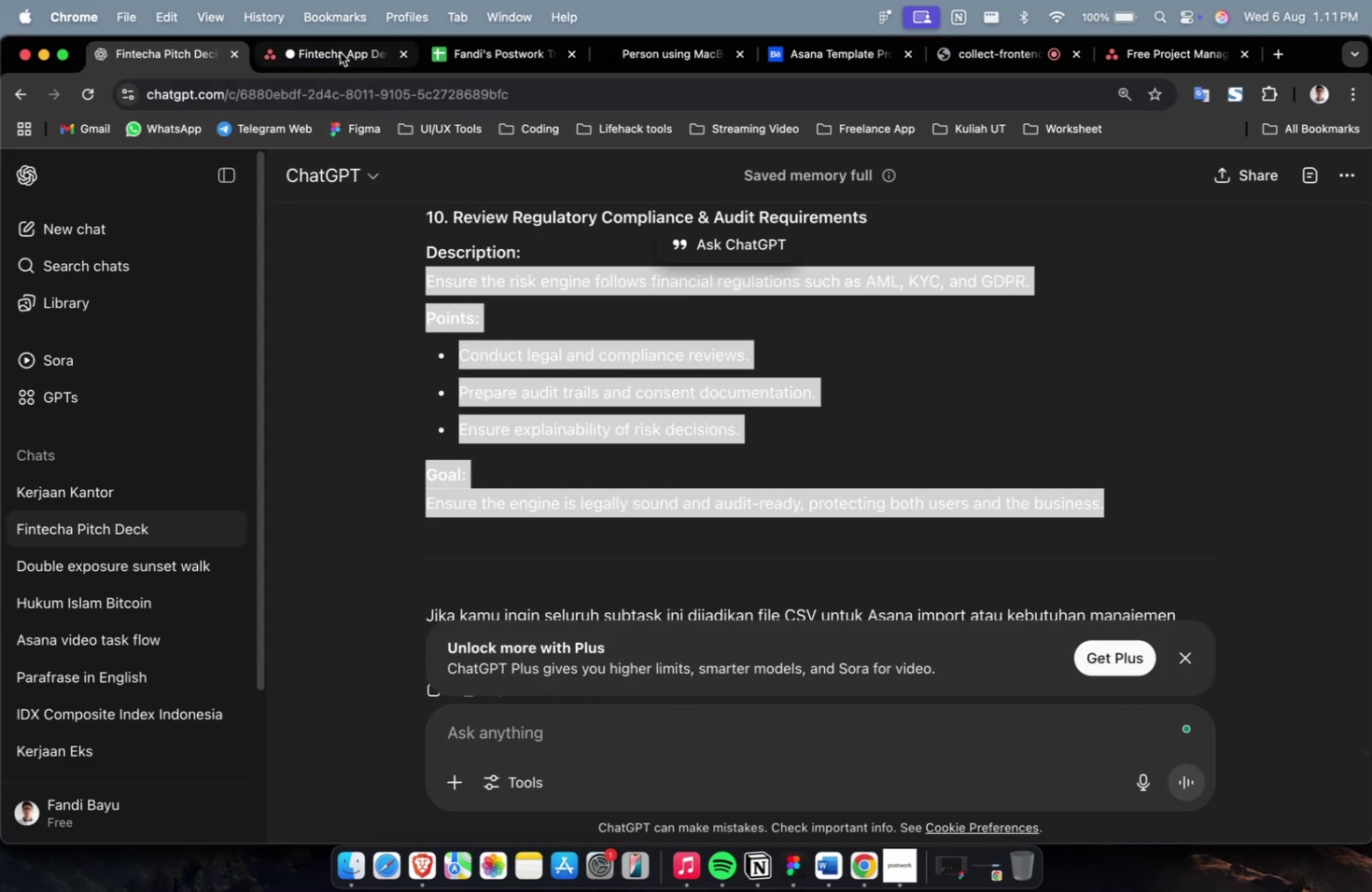 
left_click([340, 51])
 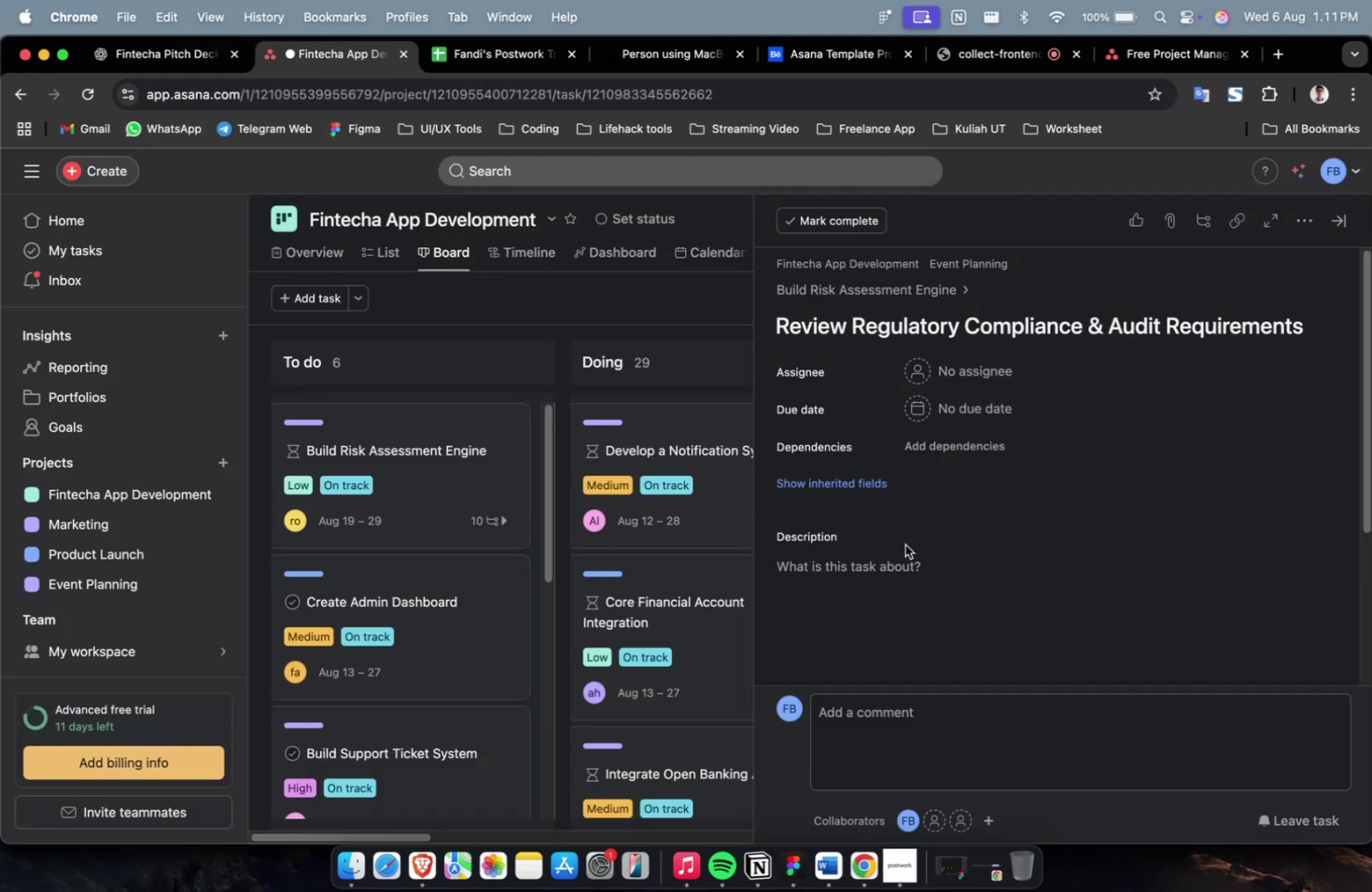 
left_click([911, 572])
 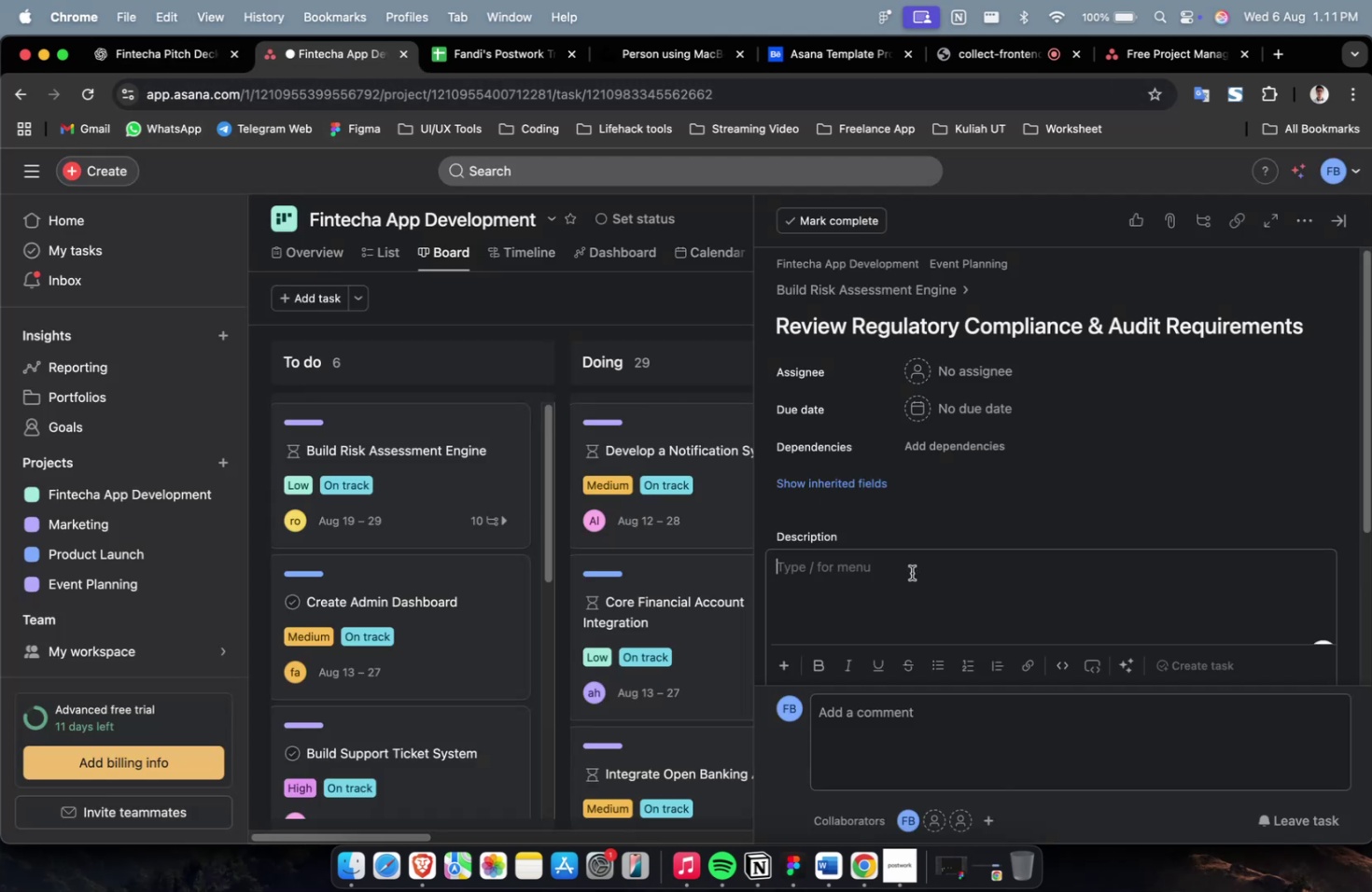 
key(Meta+CommandLeft)
 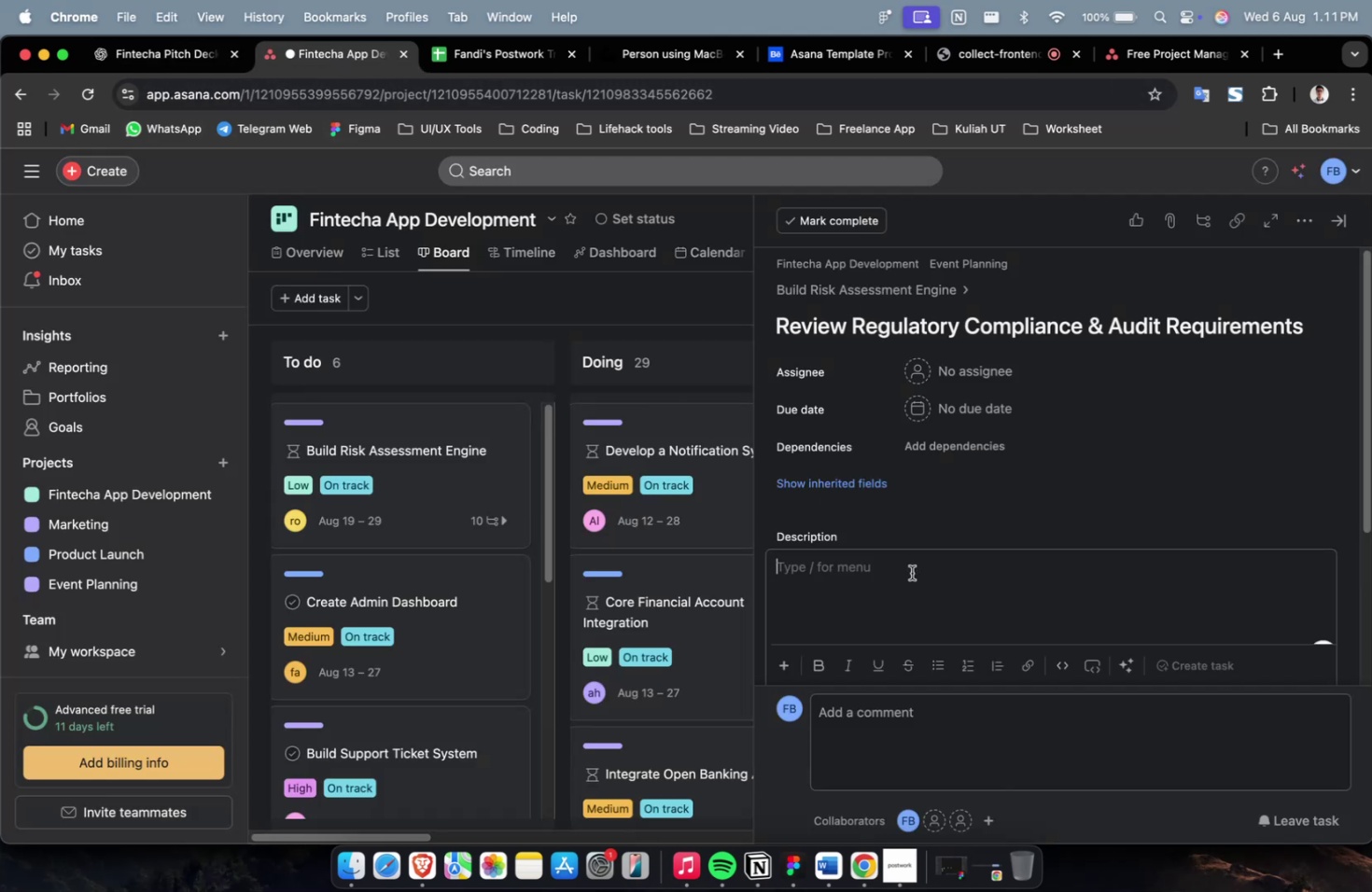 
key(Meta+V)
 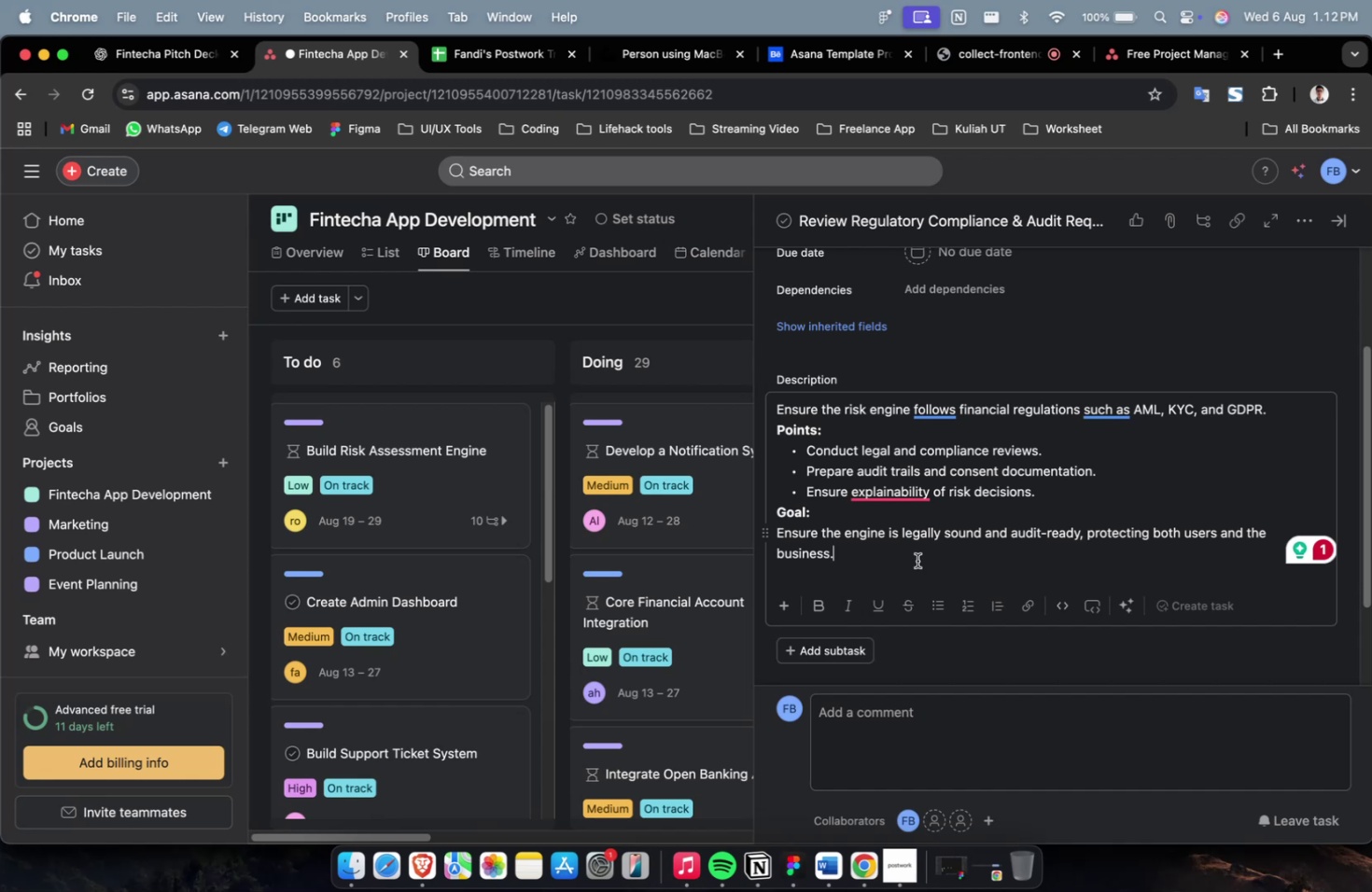 
wait(50.08)
 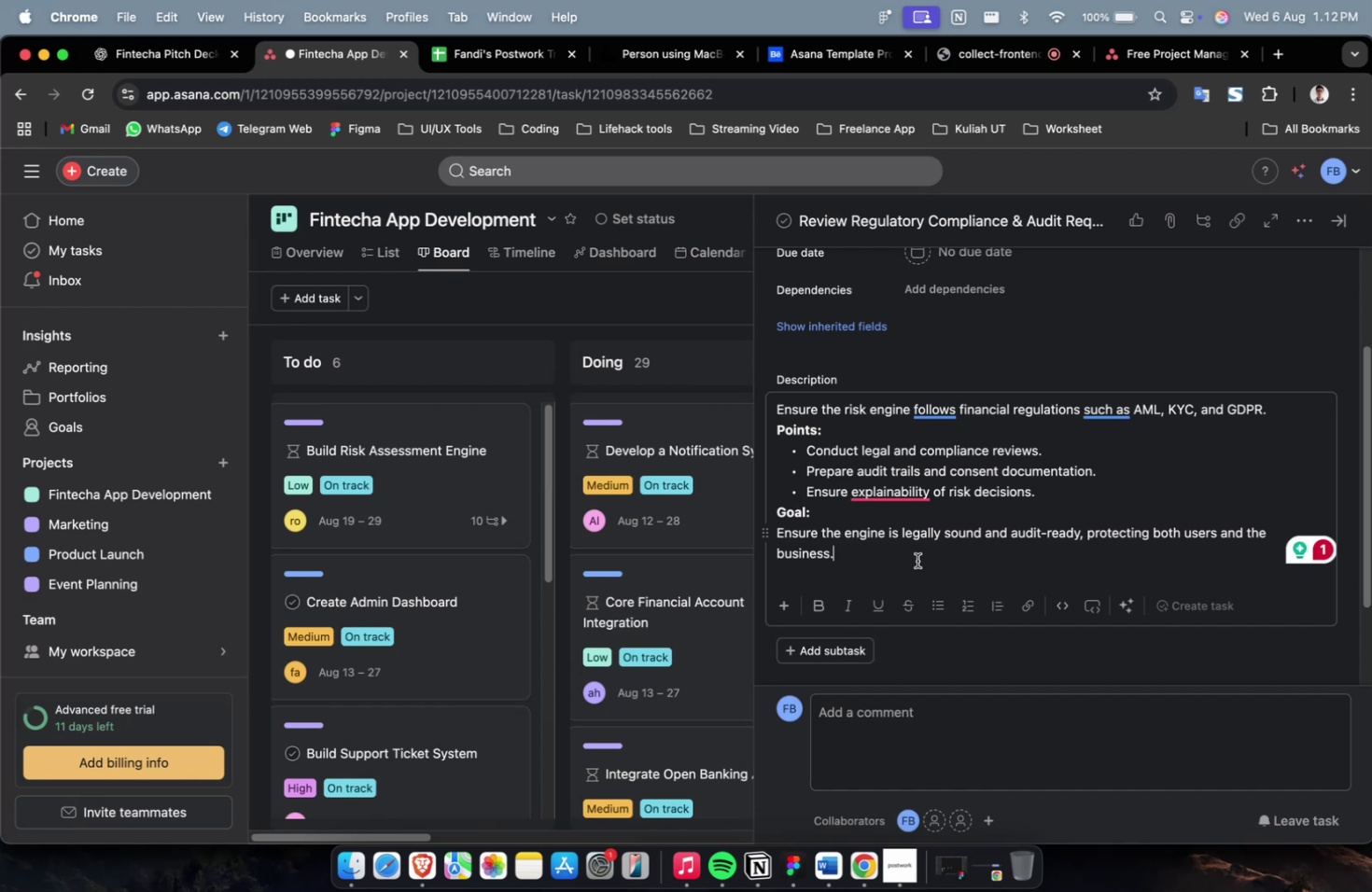 
scroll: coordinate [917, 560], scroll_direction: up, amount: 5.0
 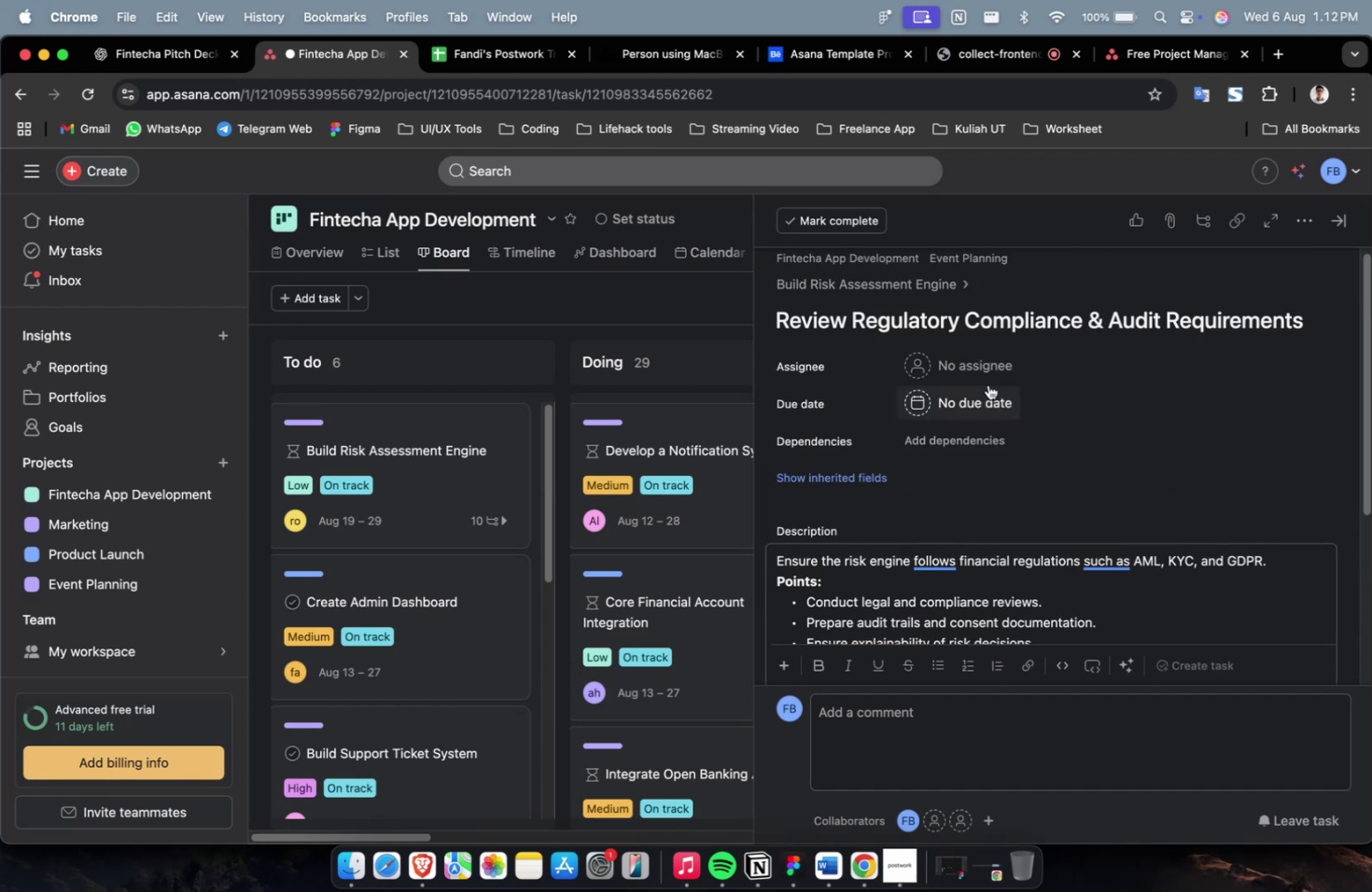 
left_click([988, 366])
 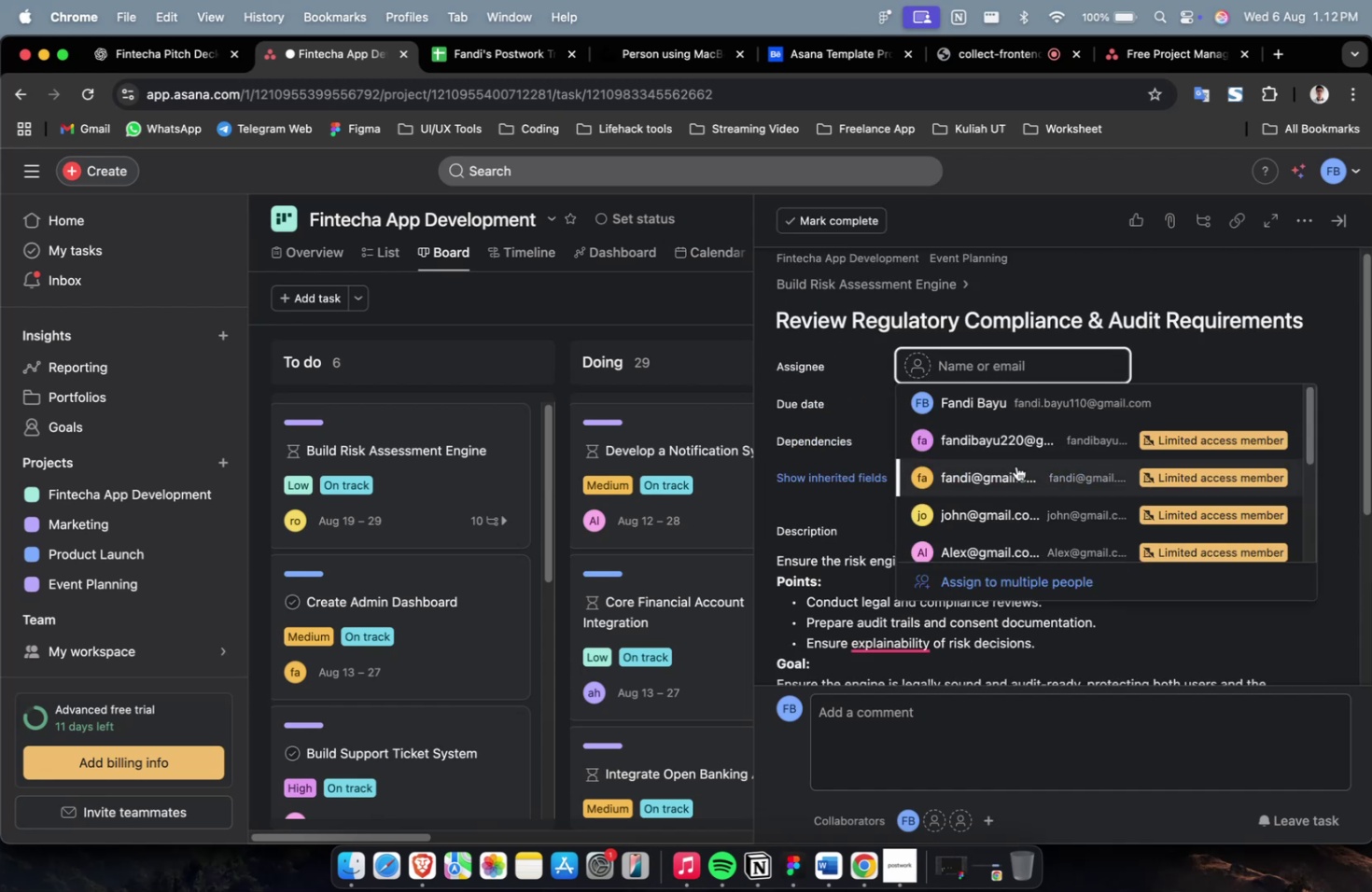 
left_click([1014, 467])
 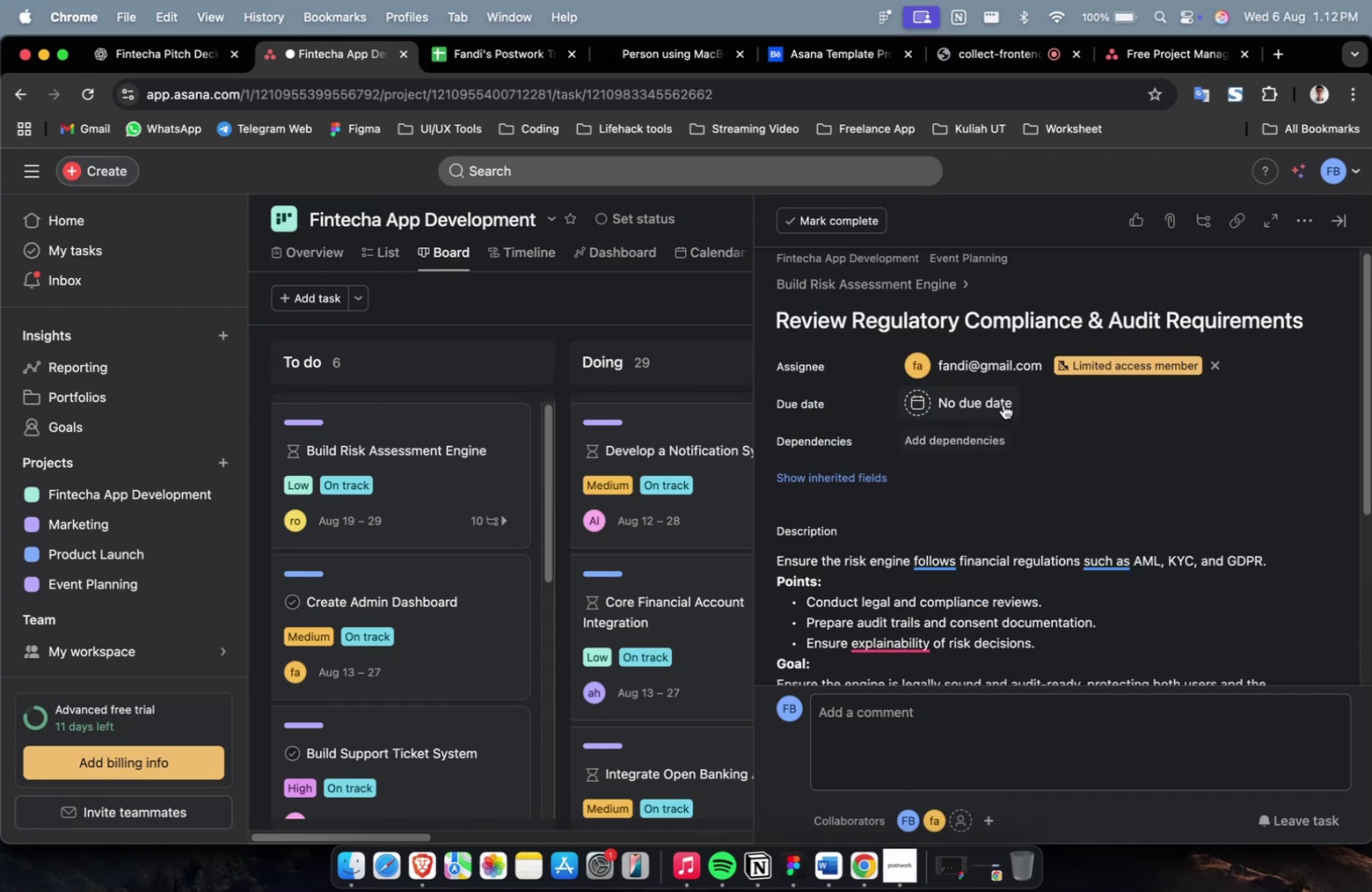 
double_click([1002, 403])
 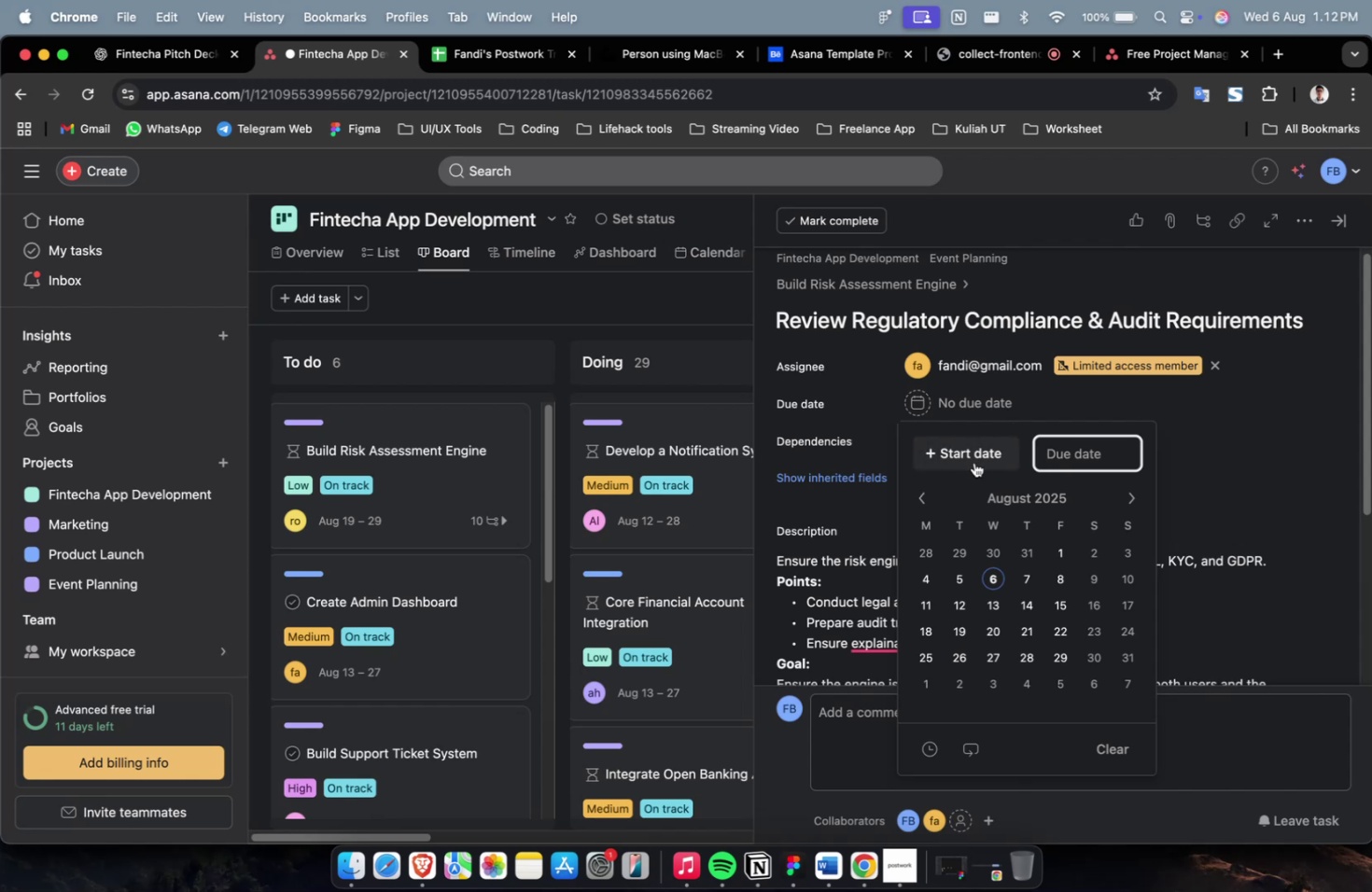 
left_click([972, 463])
 